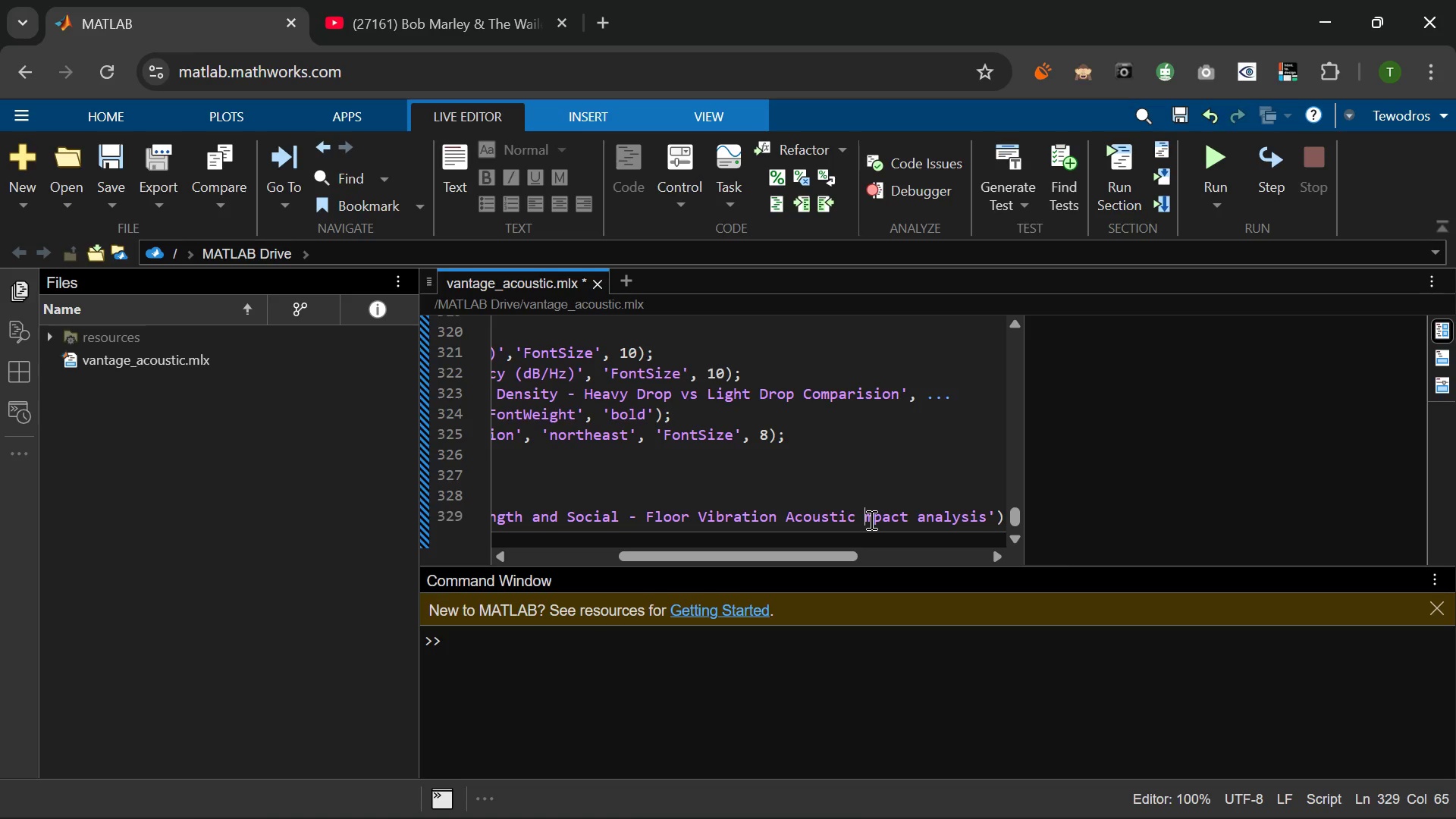 
key(Shift+I)
 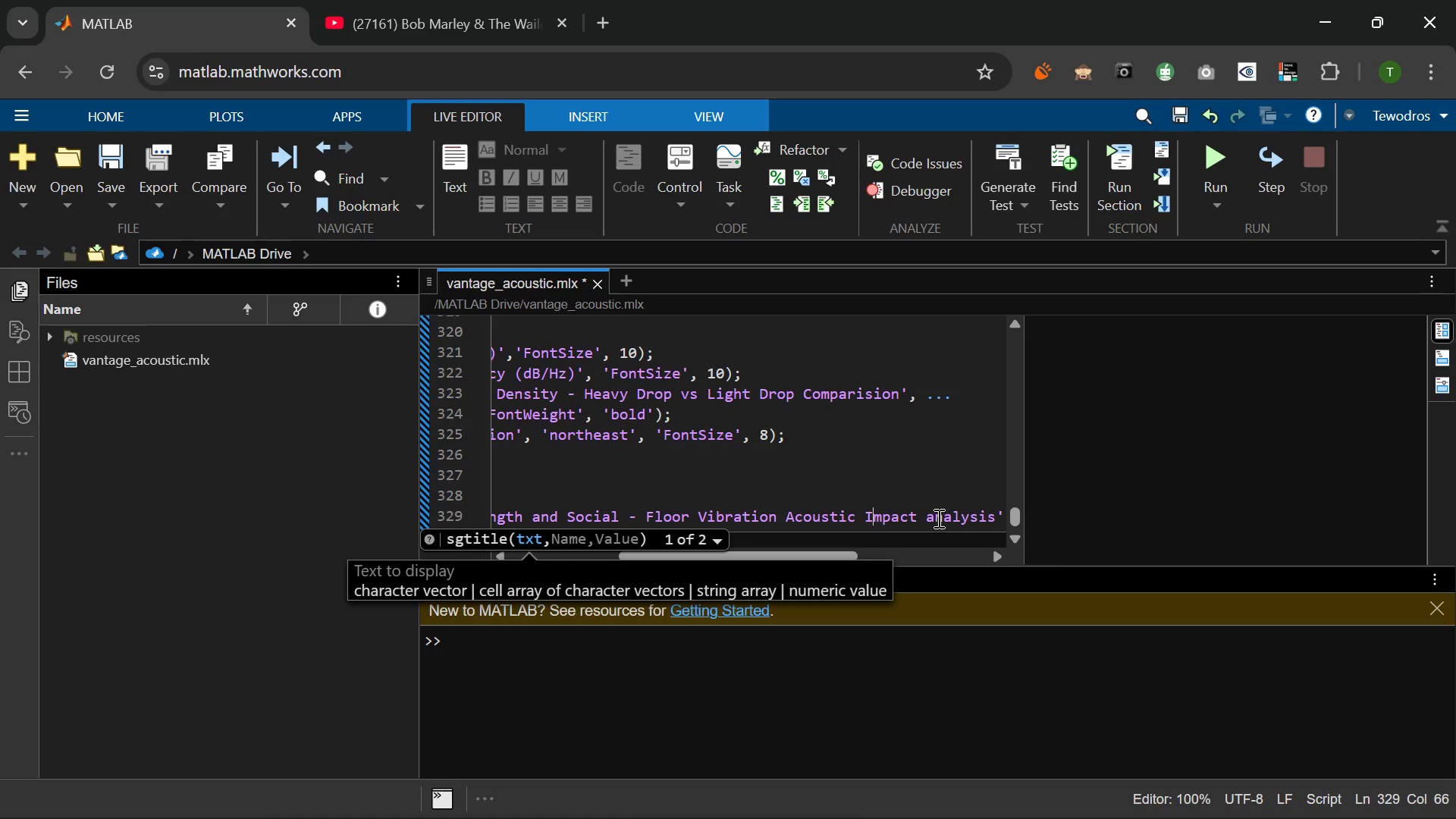 
left_click([937, 516])
 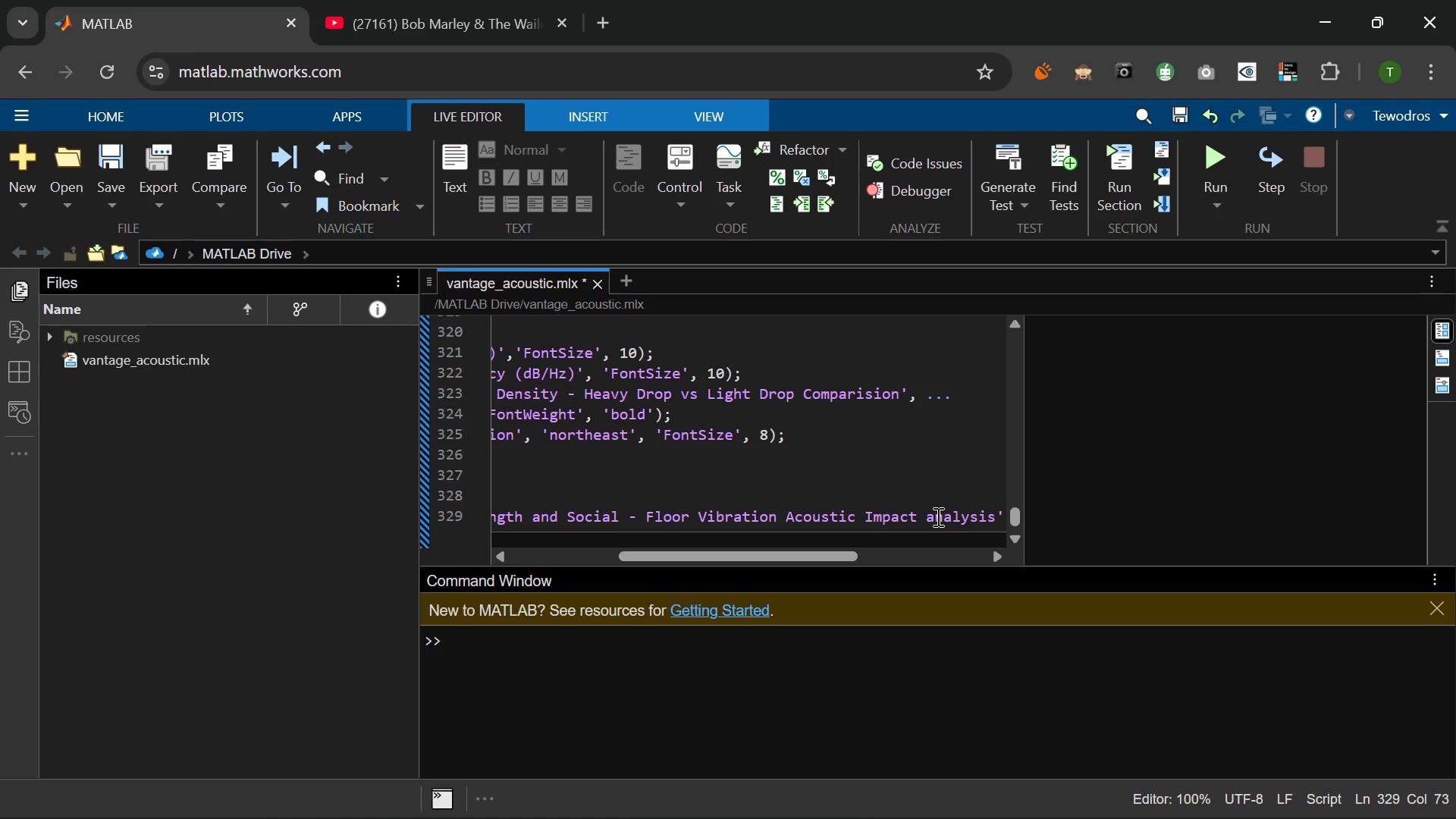 
key(Backspace)
 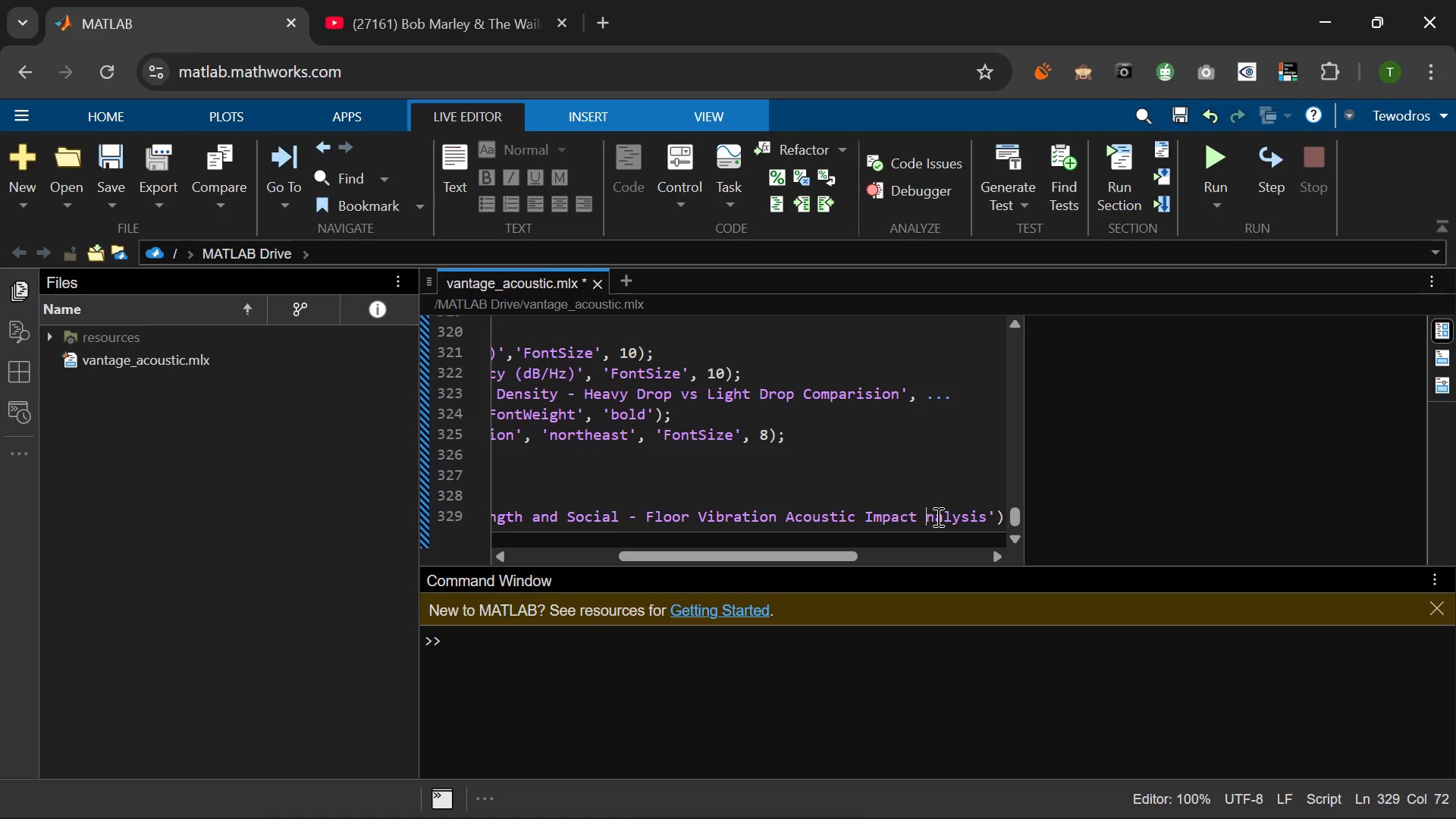 
key(Shift+A)
 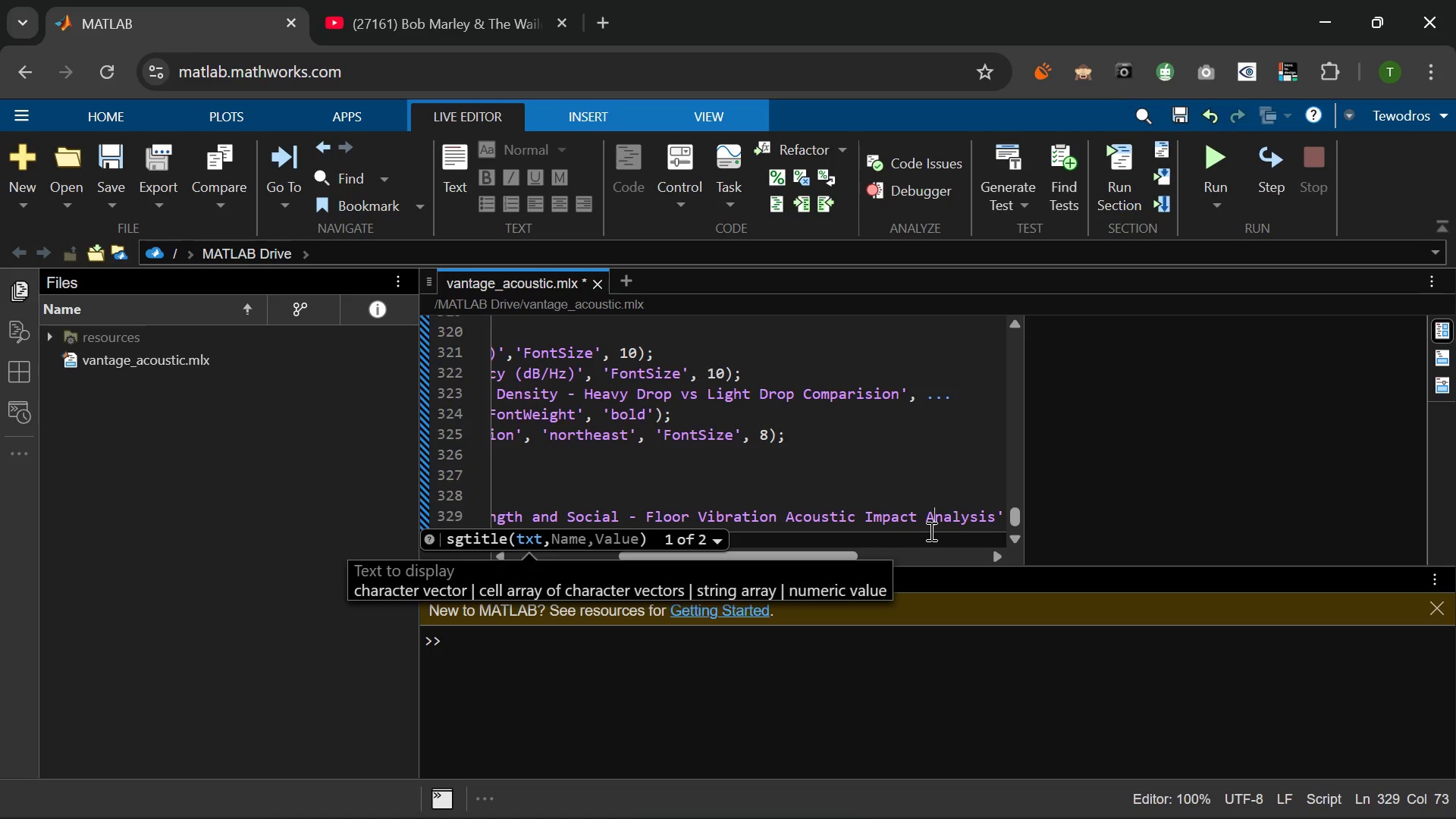 
wait(12.33)
 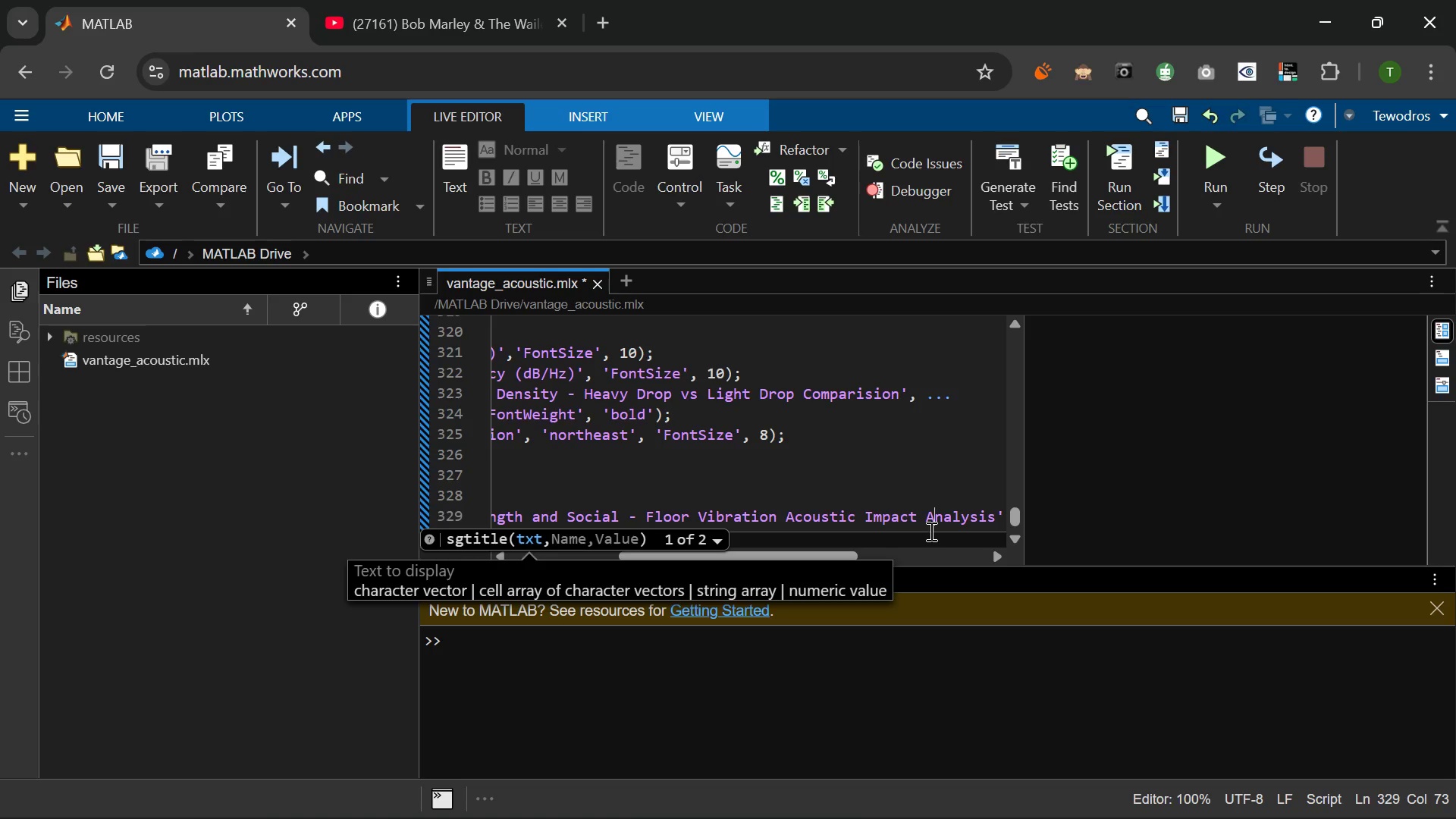 
left_click([975, 521])
 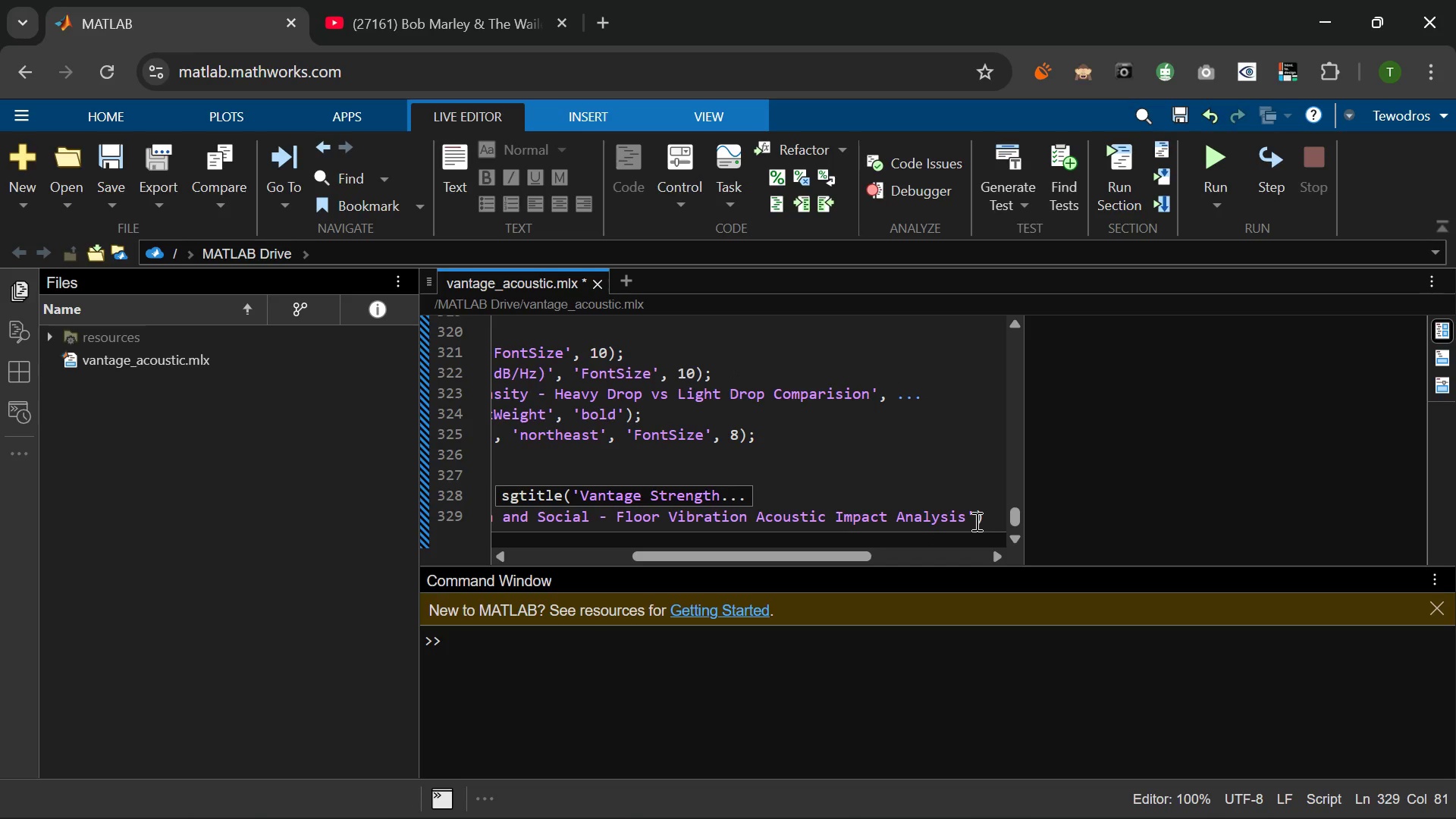 
key(Comma)
 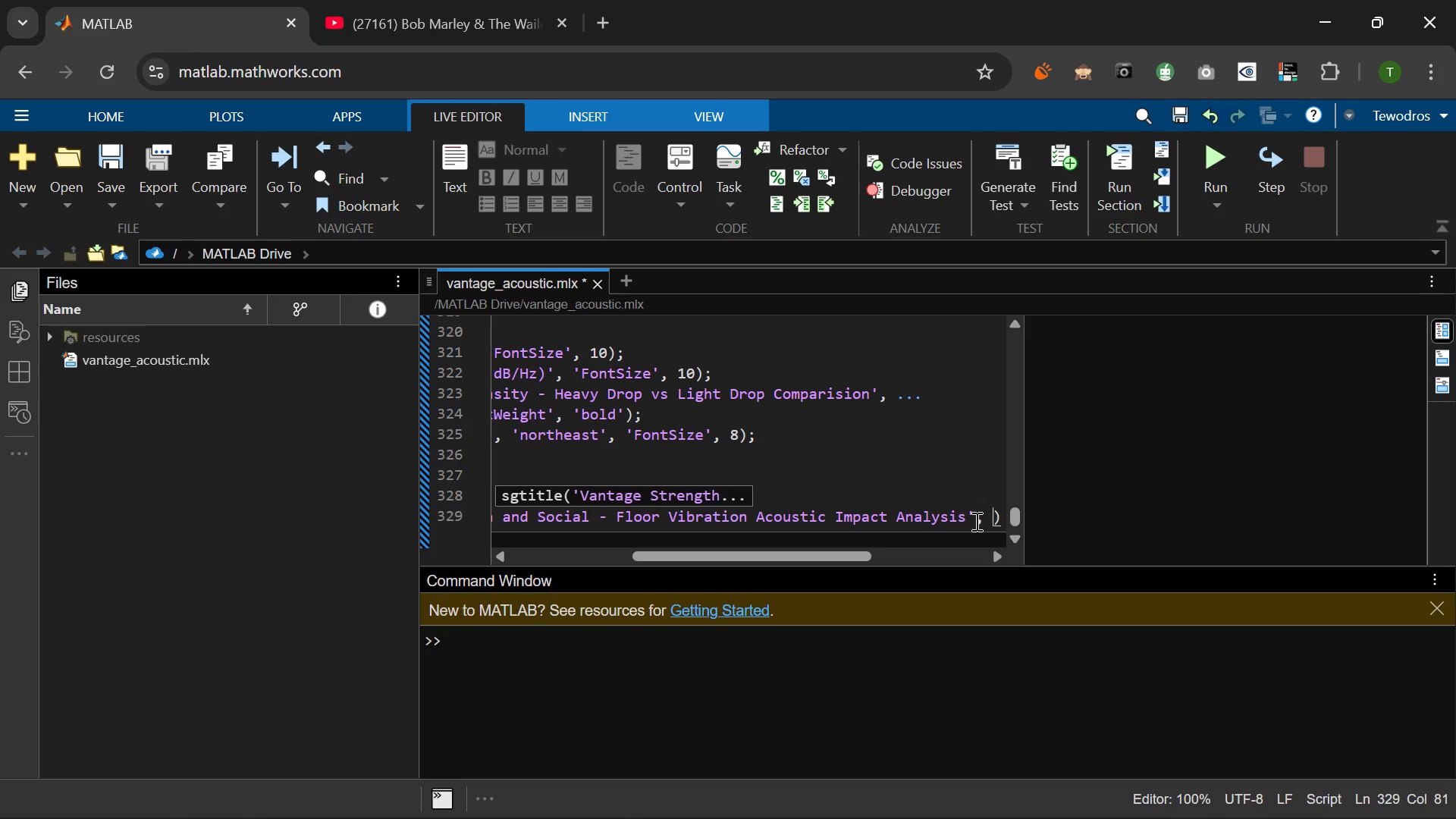 
key(Space)
 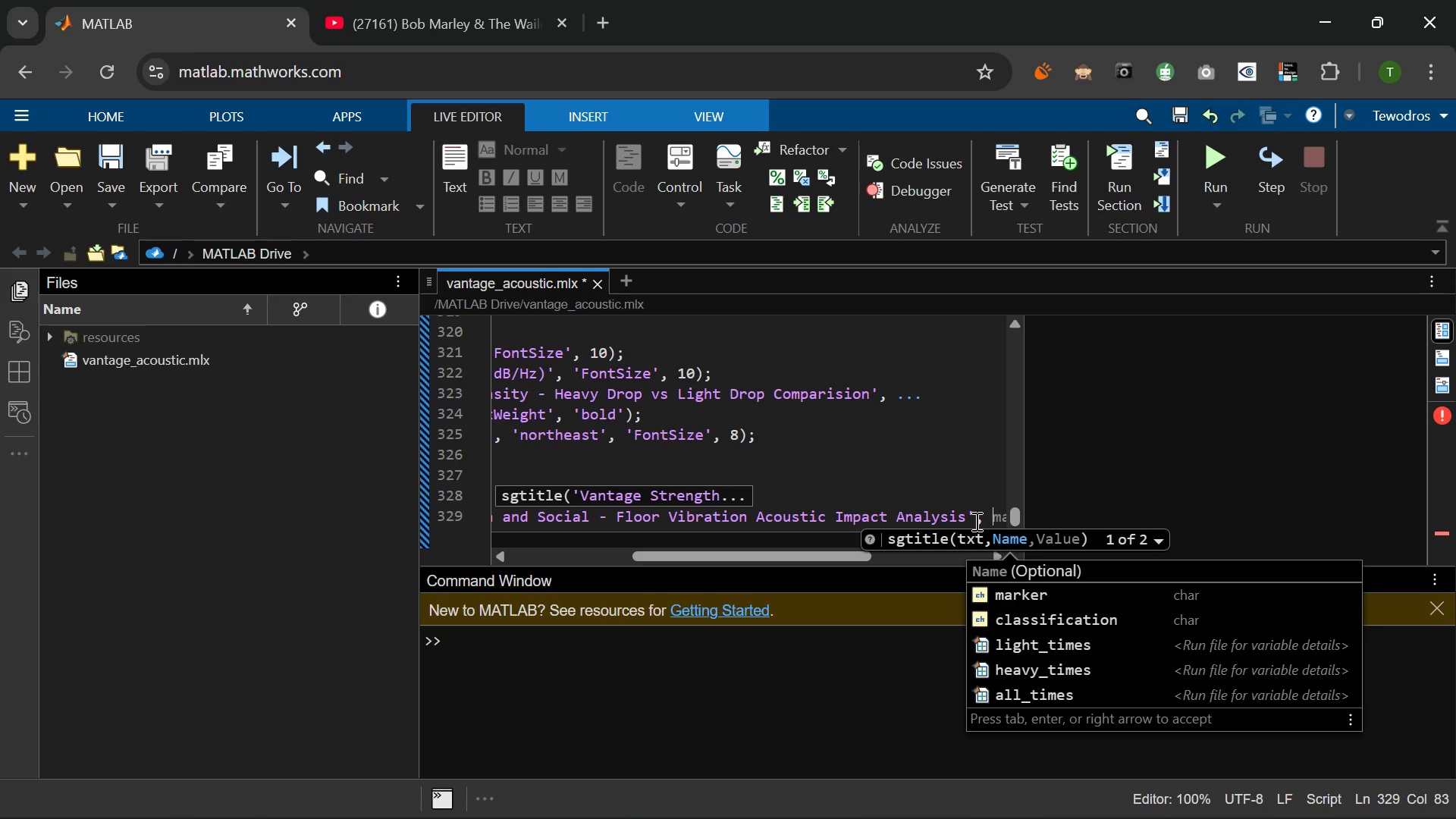 
key(Backspace)
 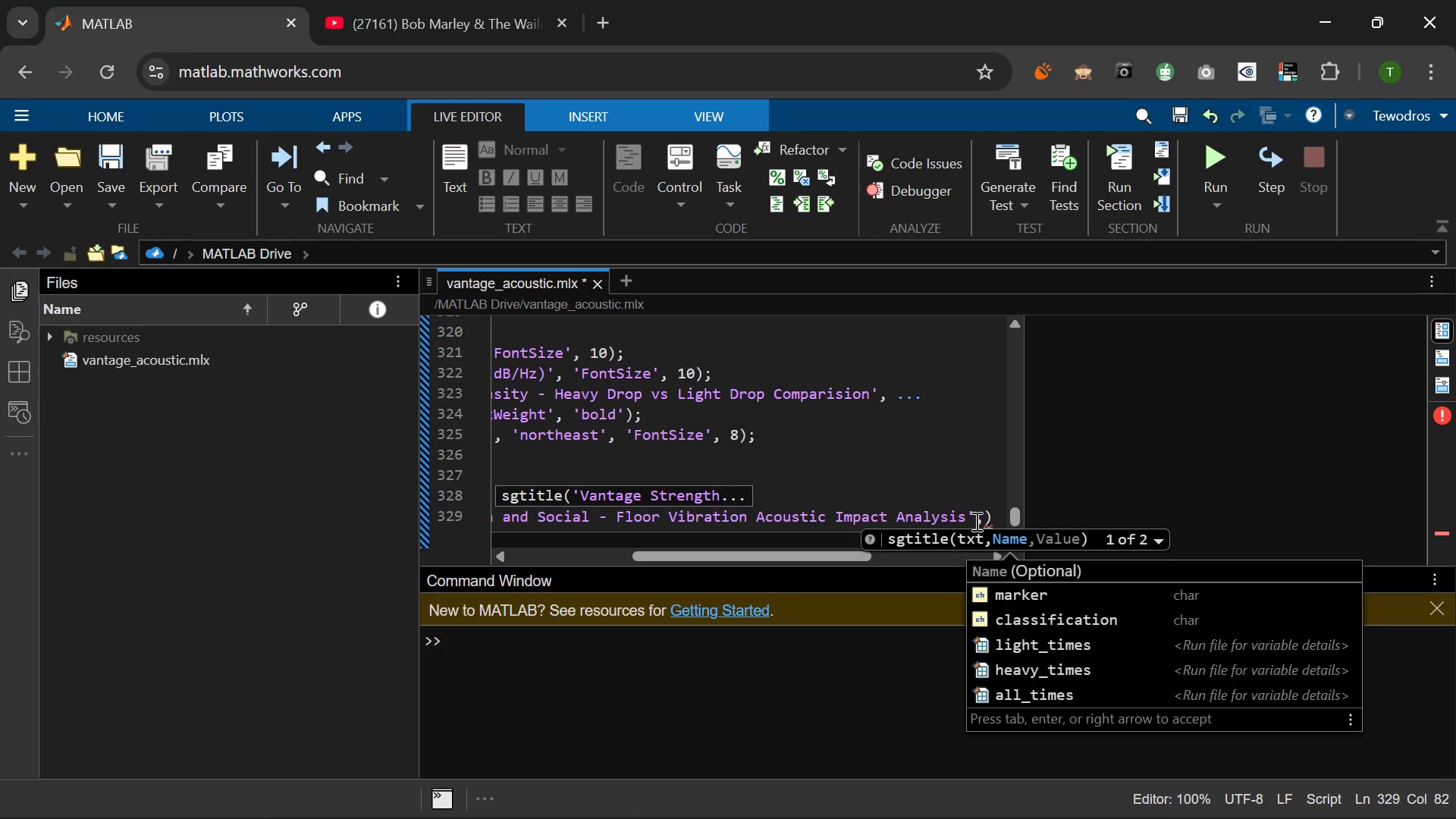 
key(Space)
 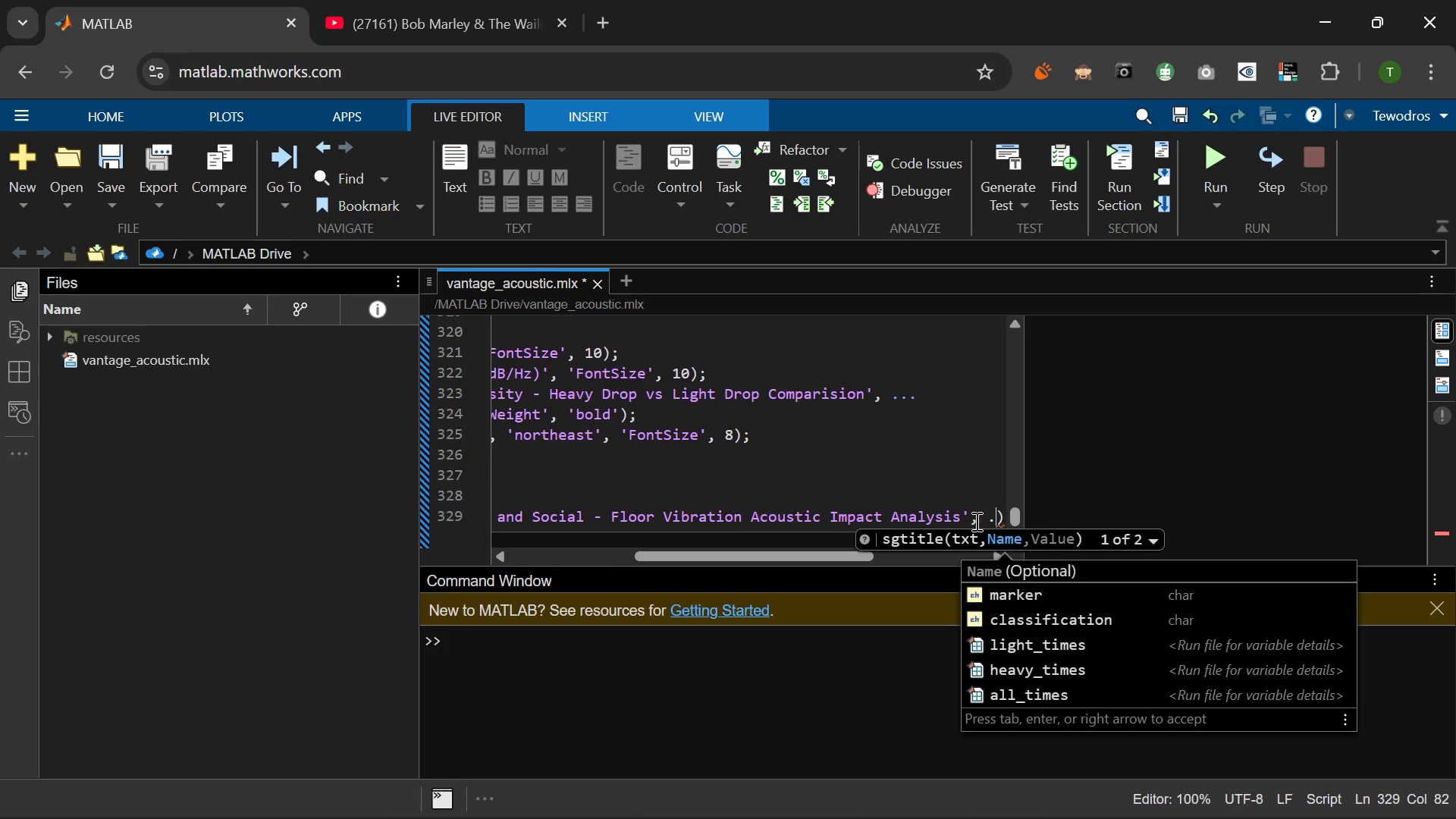 
key(Period)
 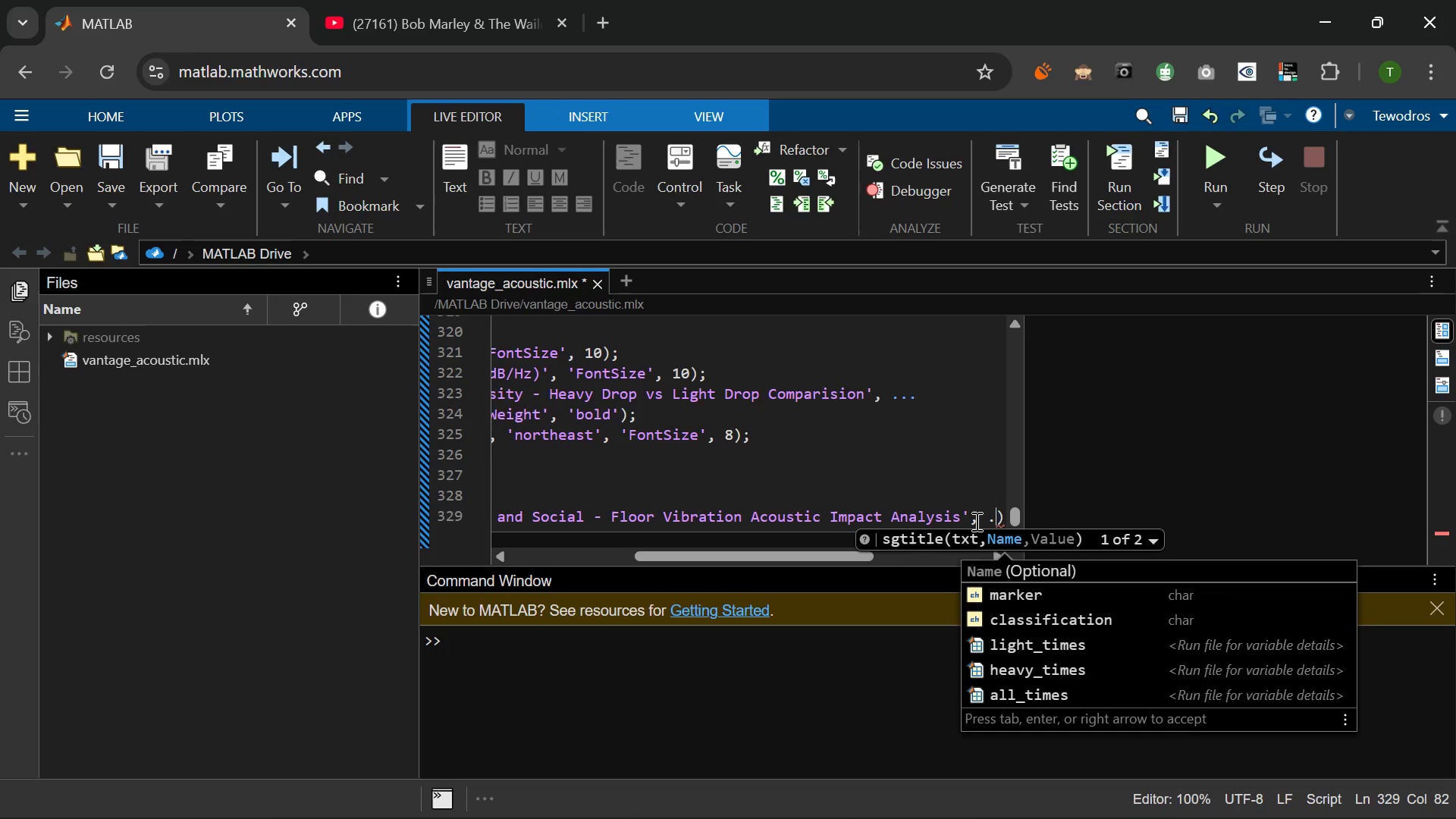 
key(Period)
 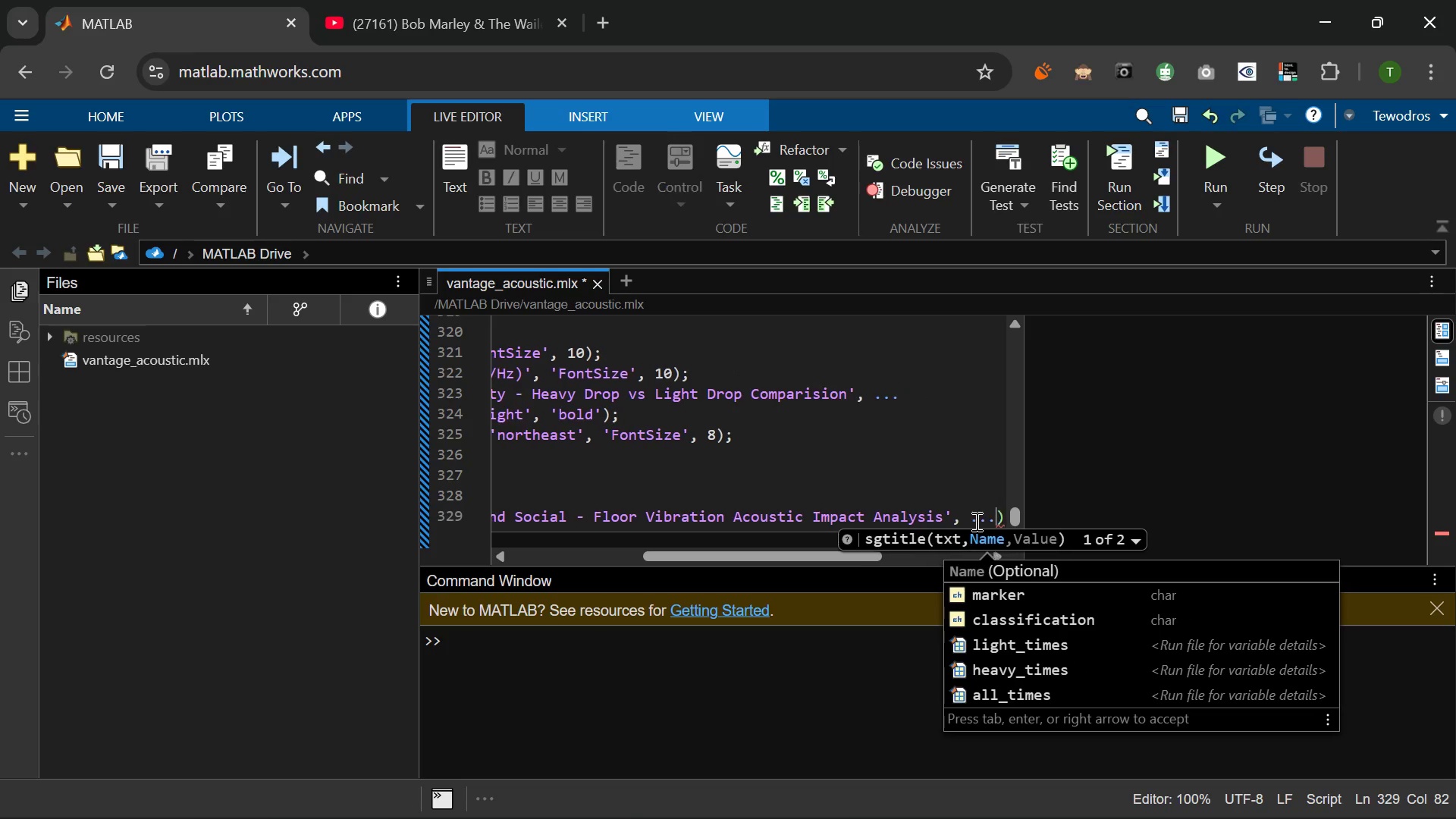 
key(Period)
 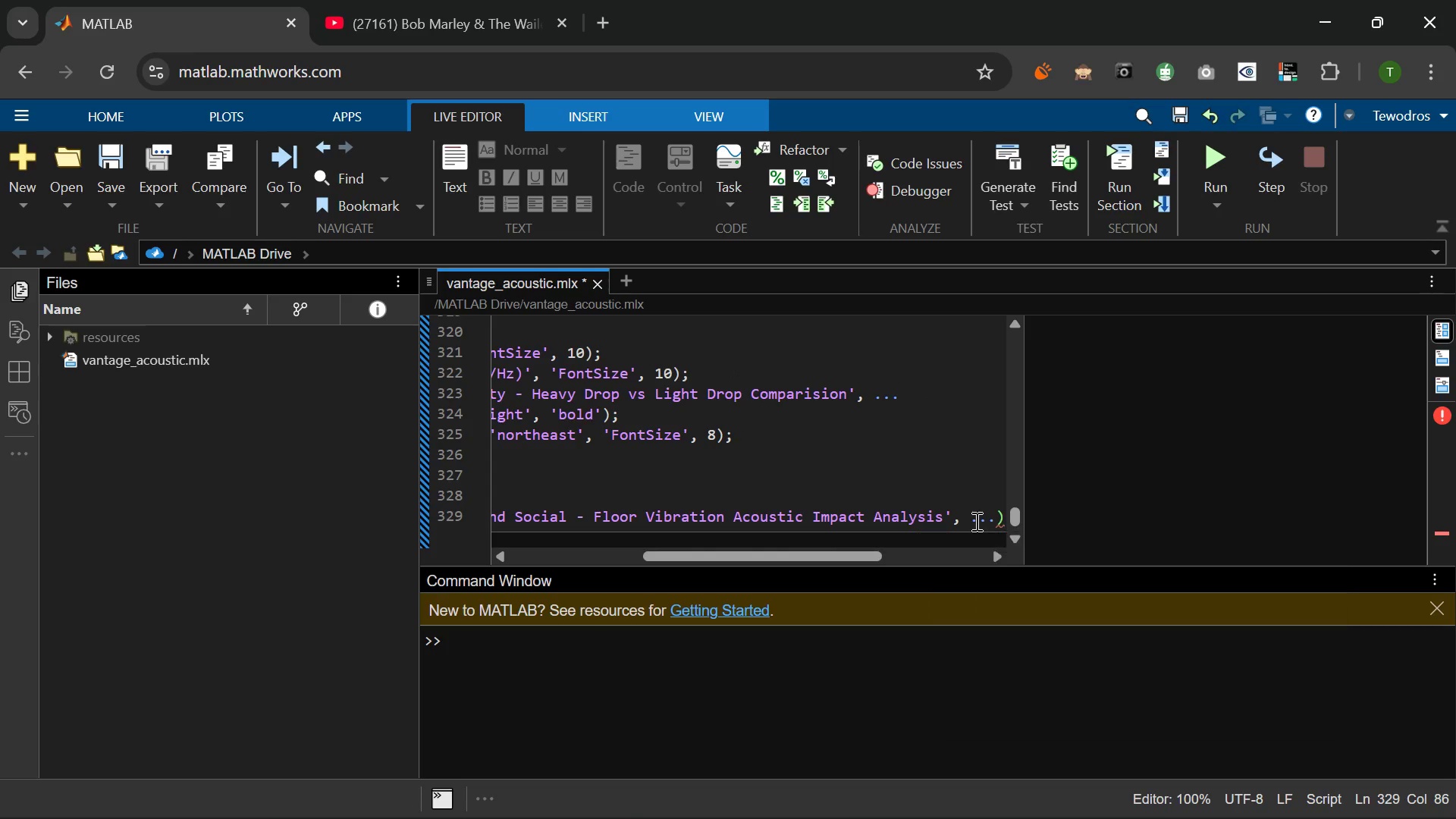 
key(Enter)
 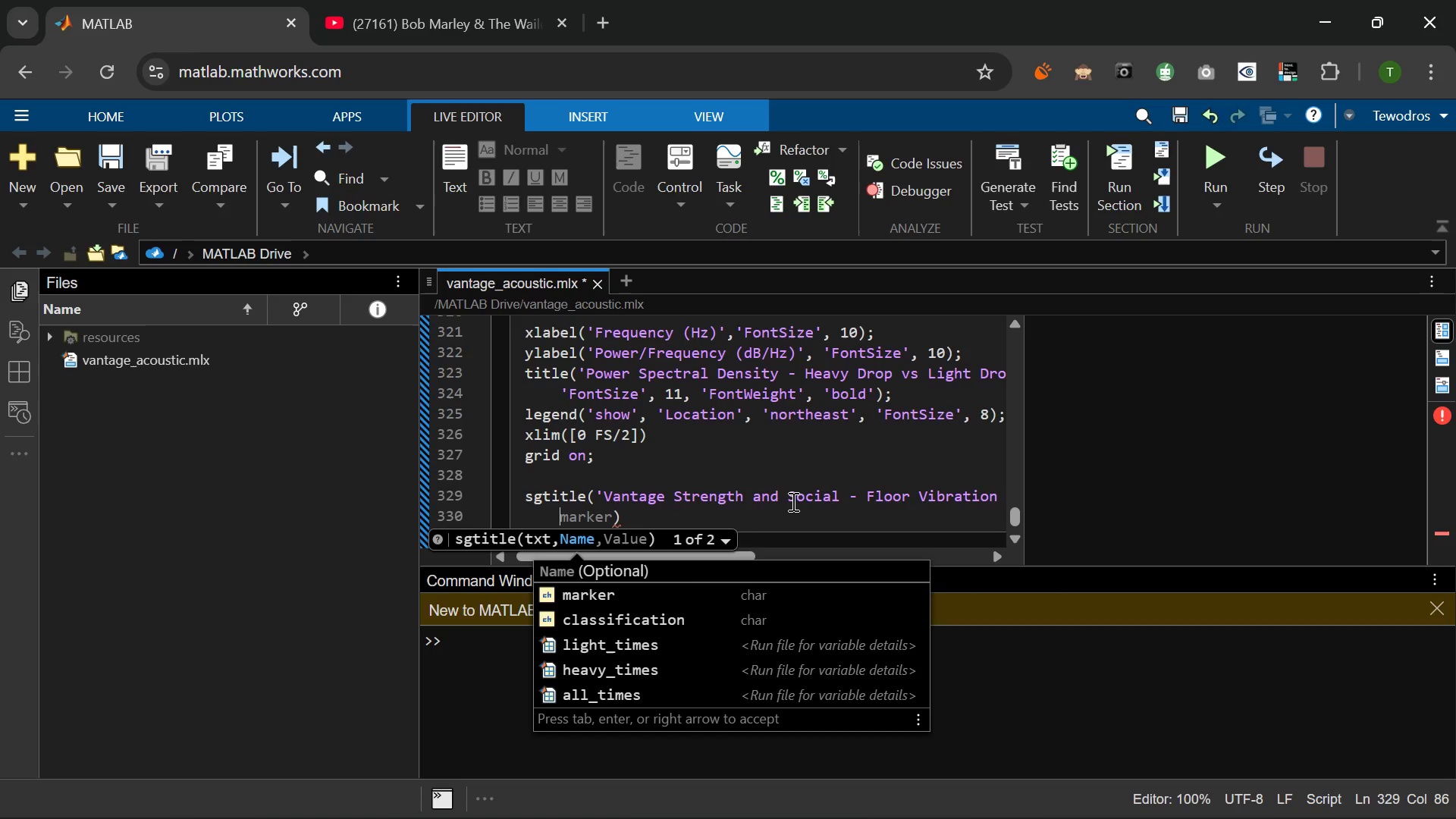 
wait(7.98)
 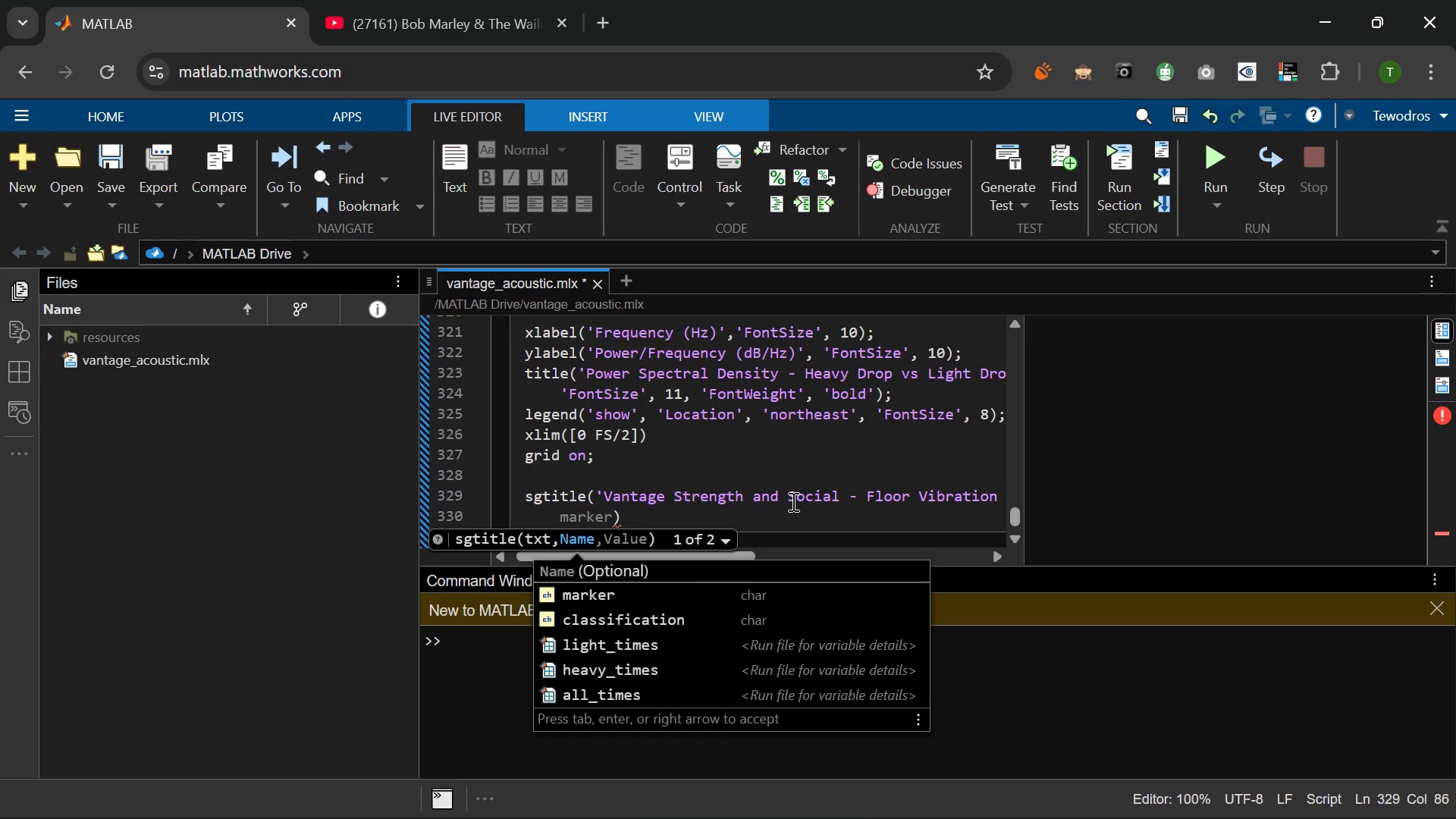 
type('FontSize)
 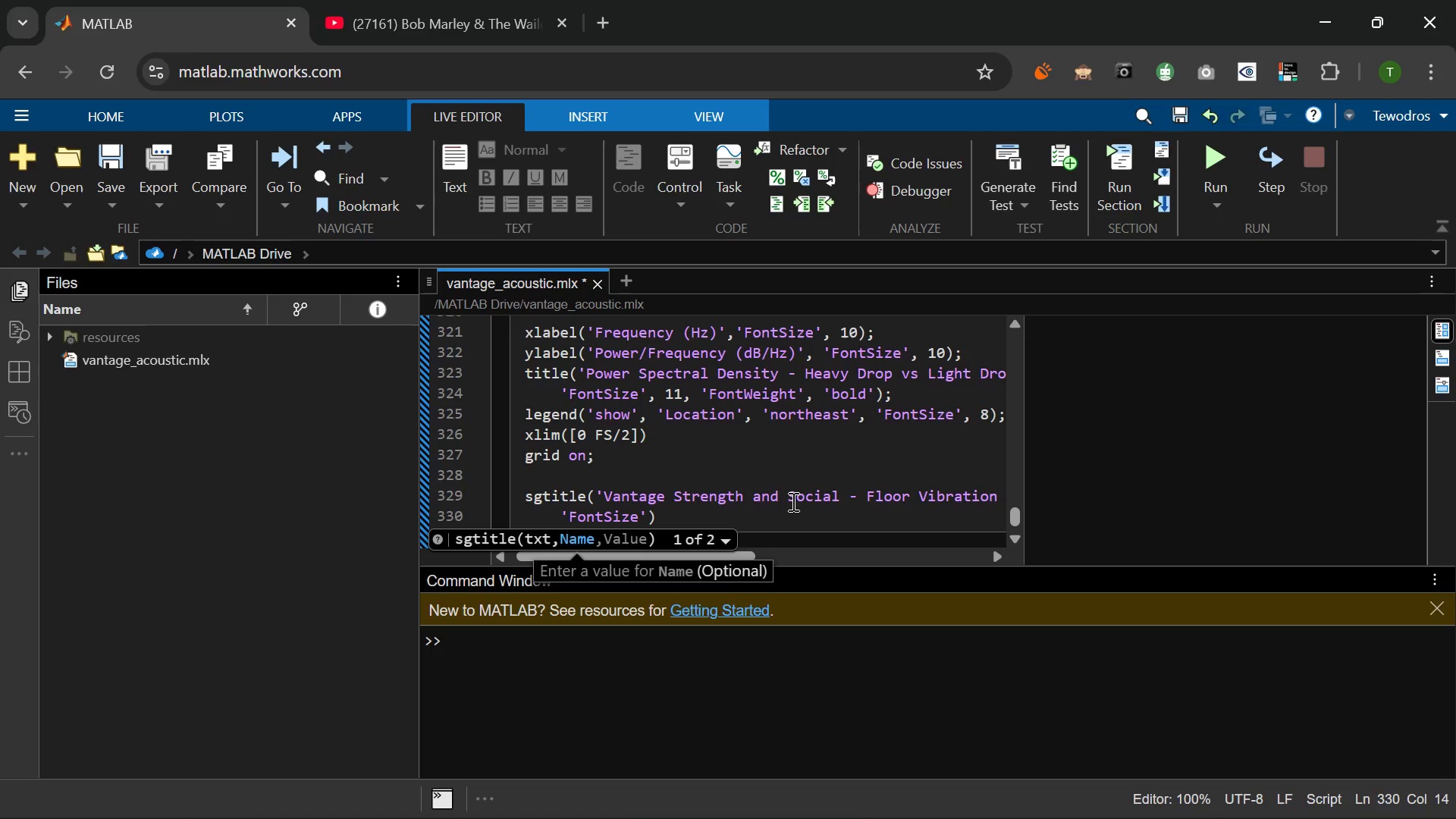 
key(ArrowRight)
 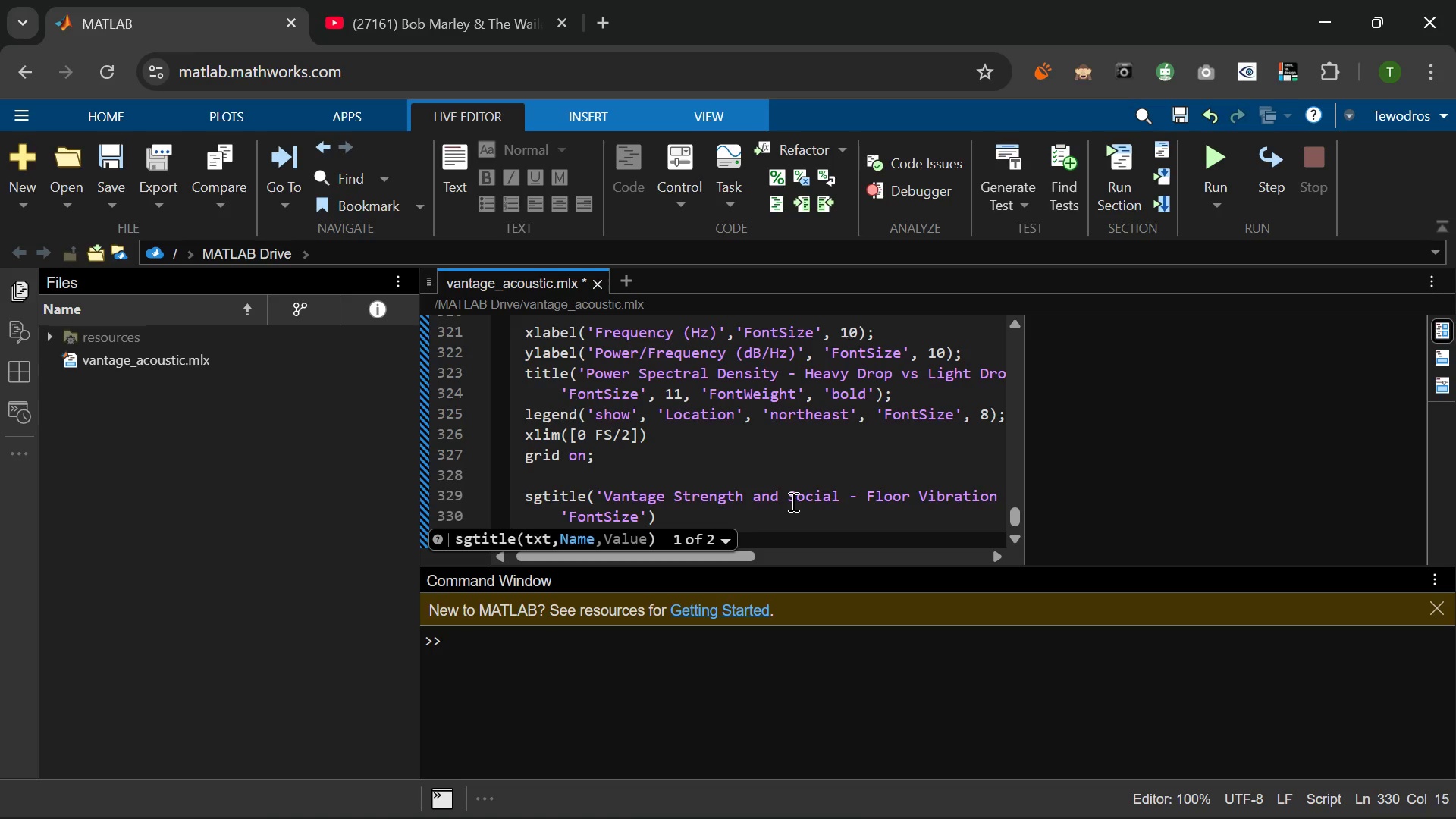 
type(, 13, -)
 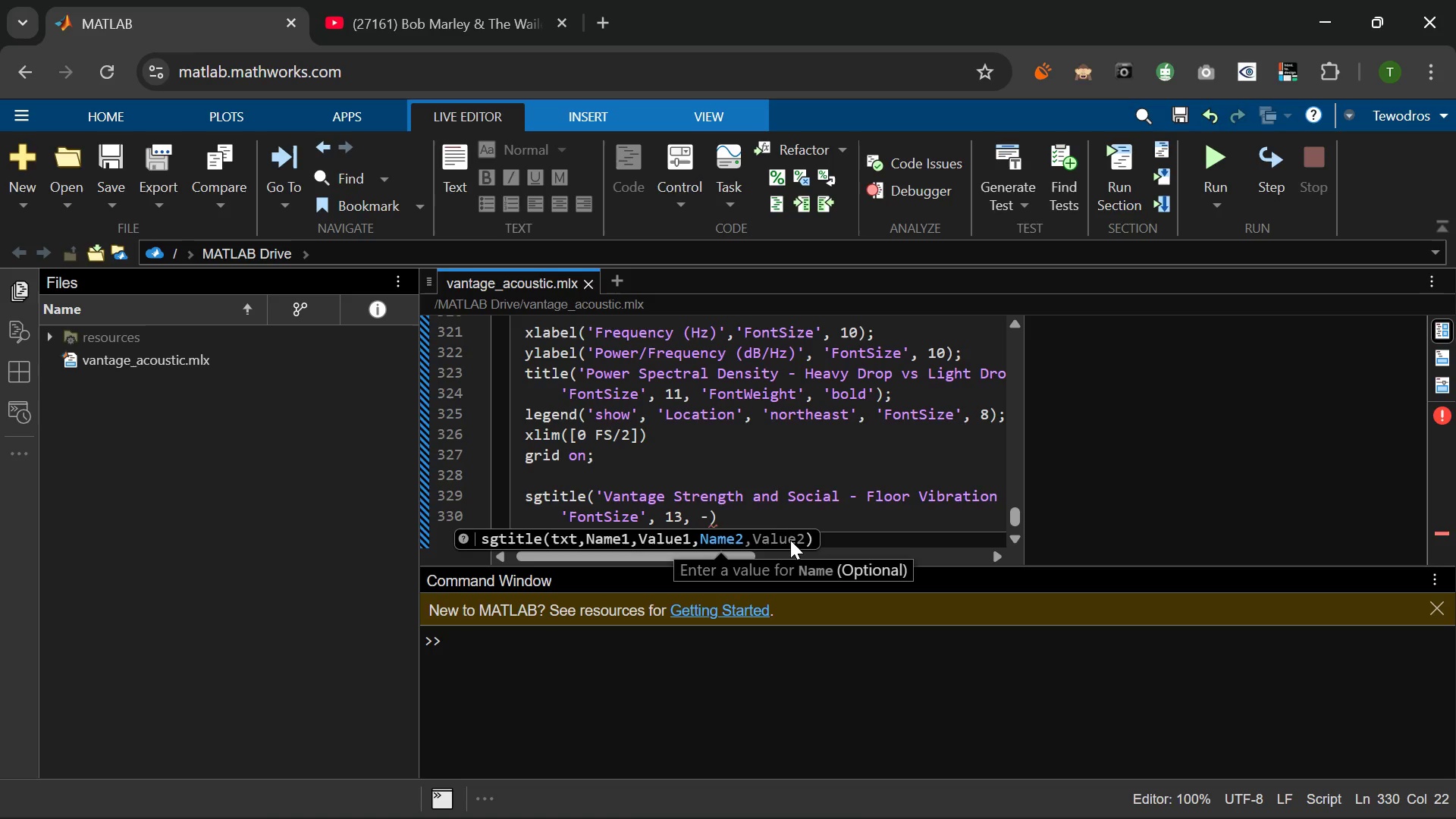 
wait(32.39)
 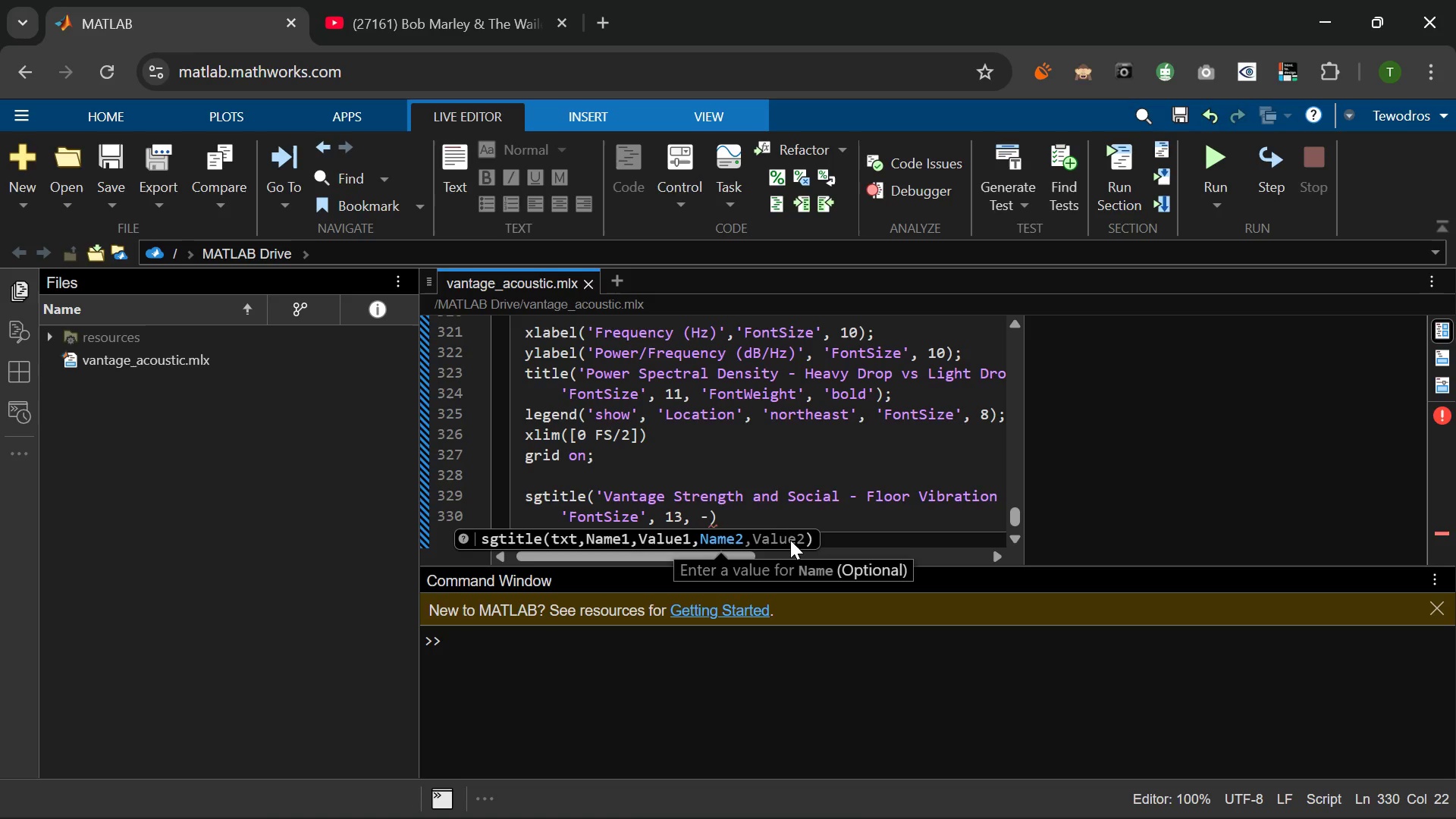 
key(Backspace)
type(F)
key(Backspace)
type('FntW)
 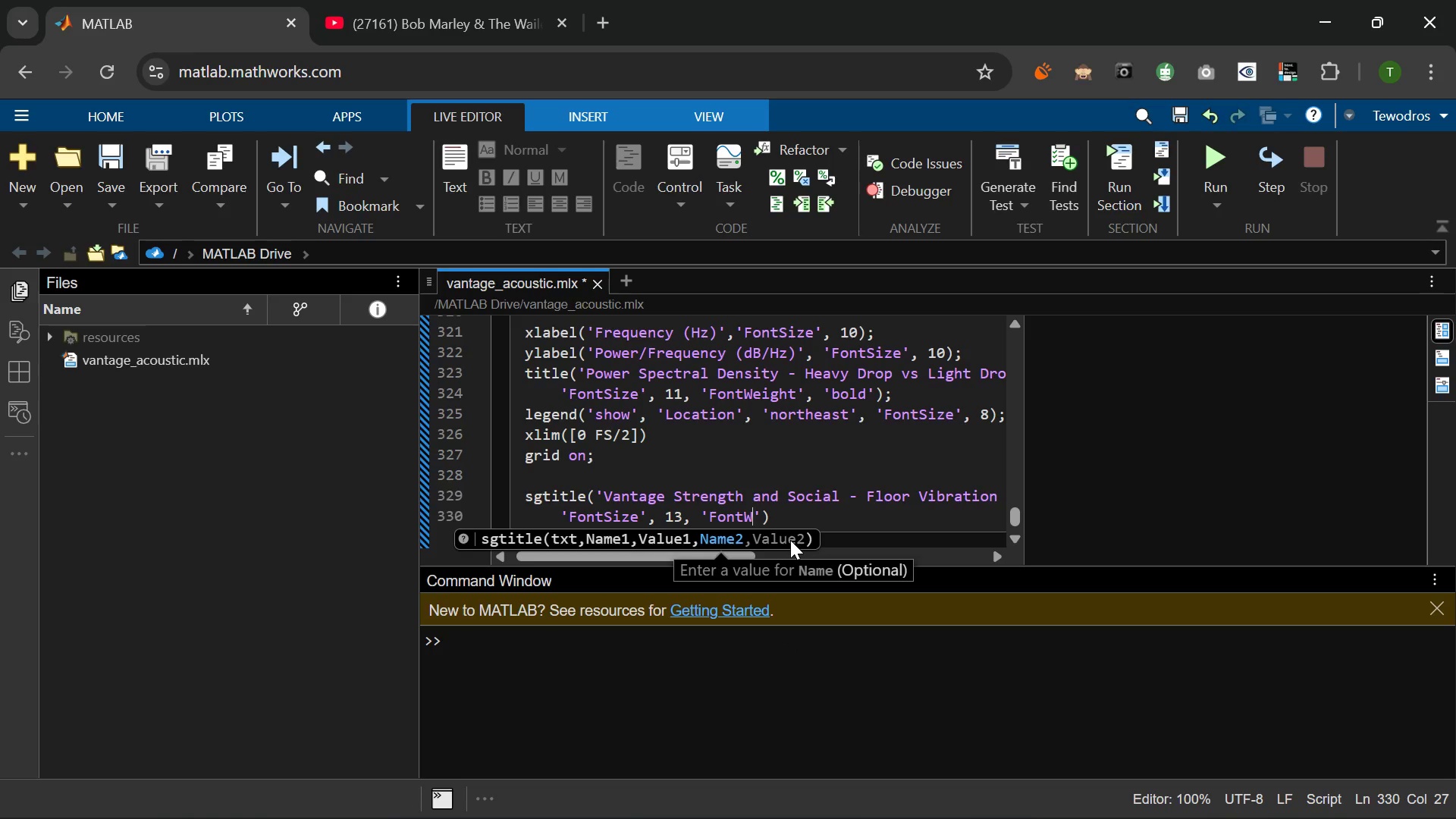 
 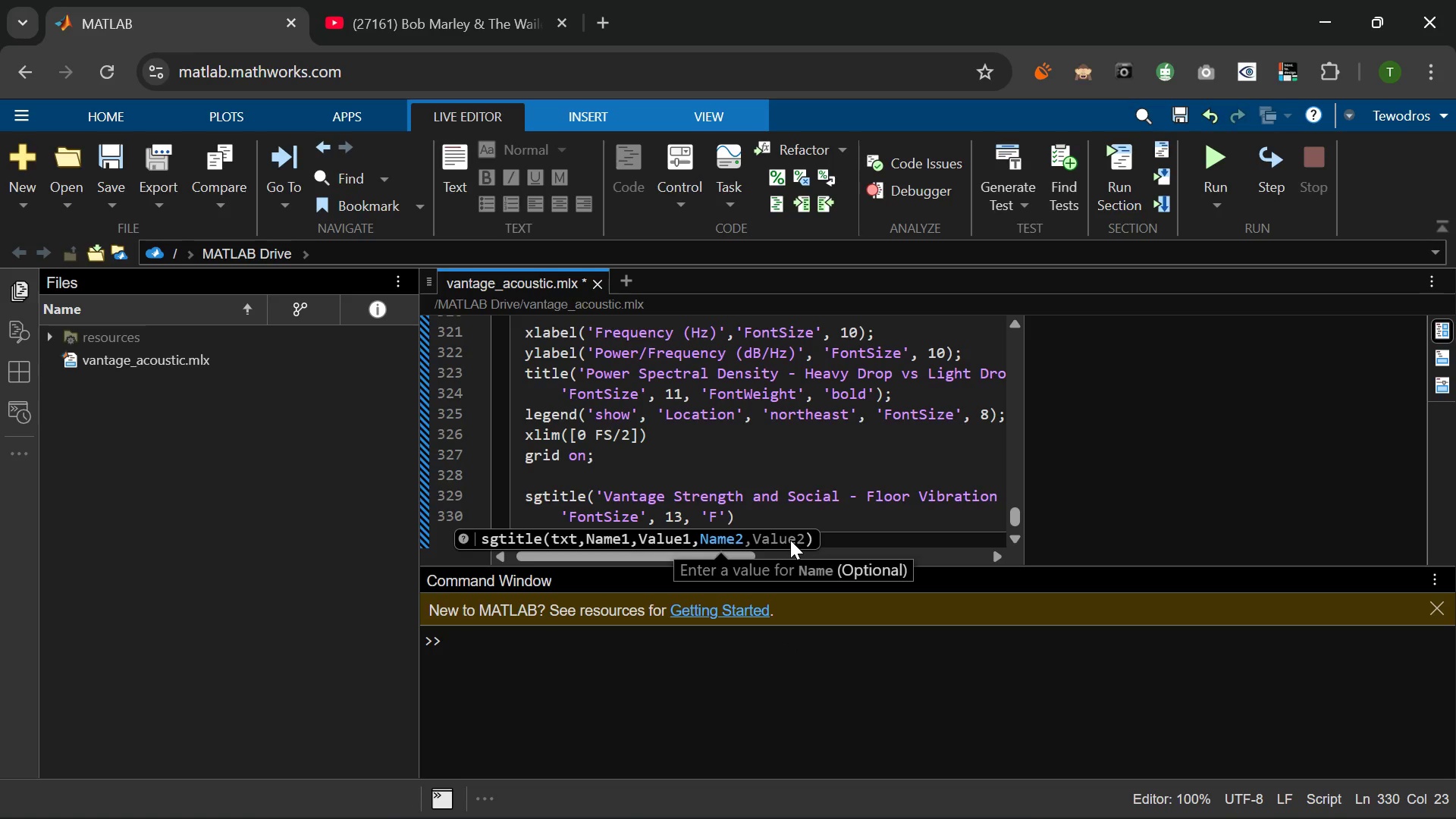 
hold_key(key=O, duration=0.44)
 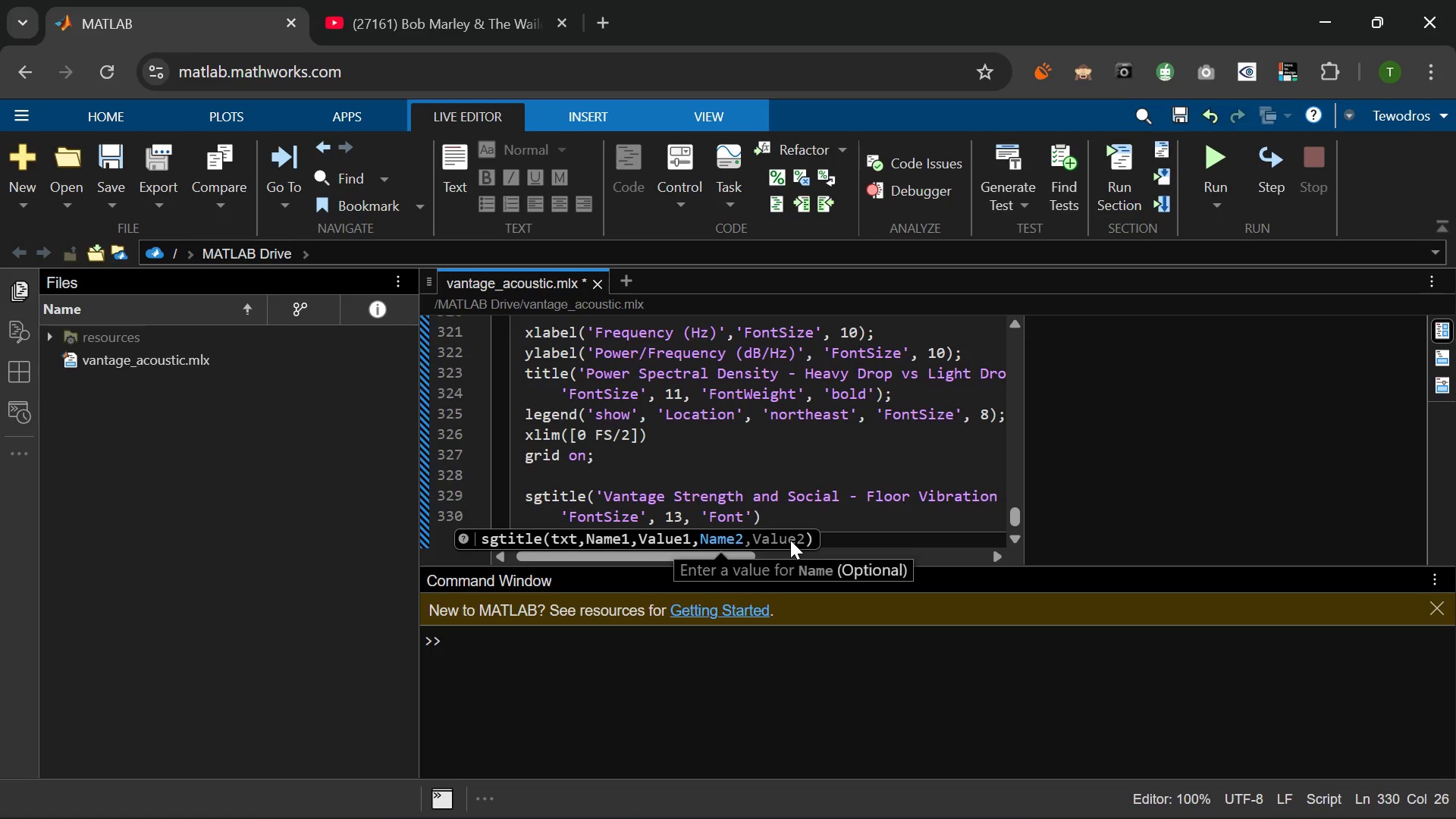 
wait(6.22)
 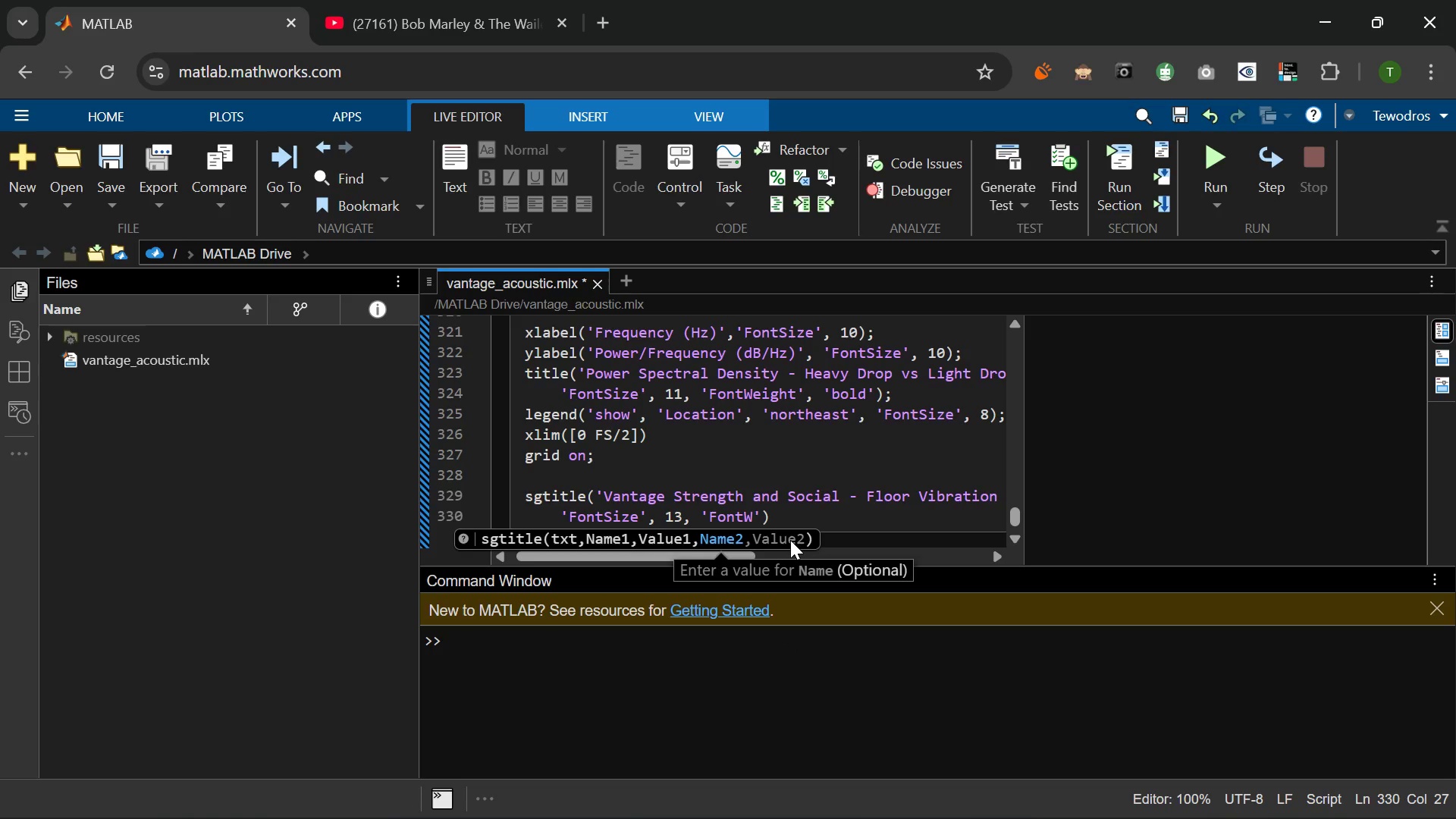 
type(eight)
 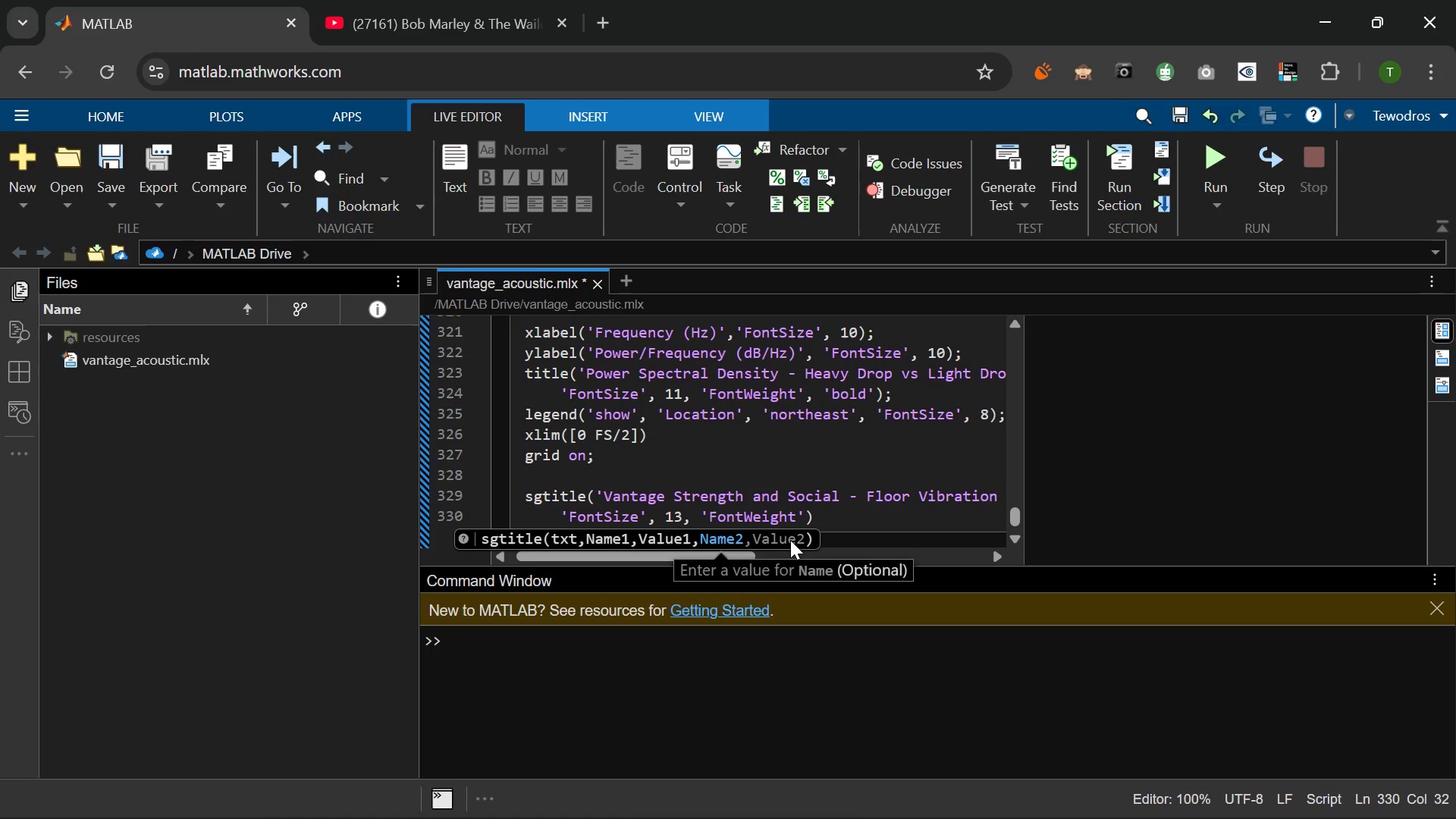 
key(ArrowRight)
 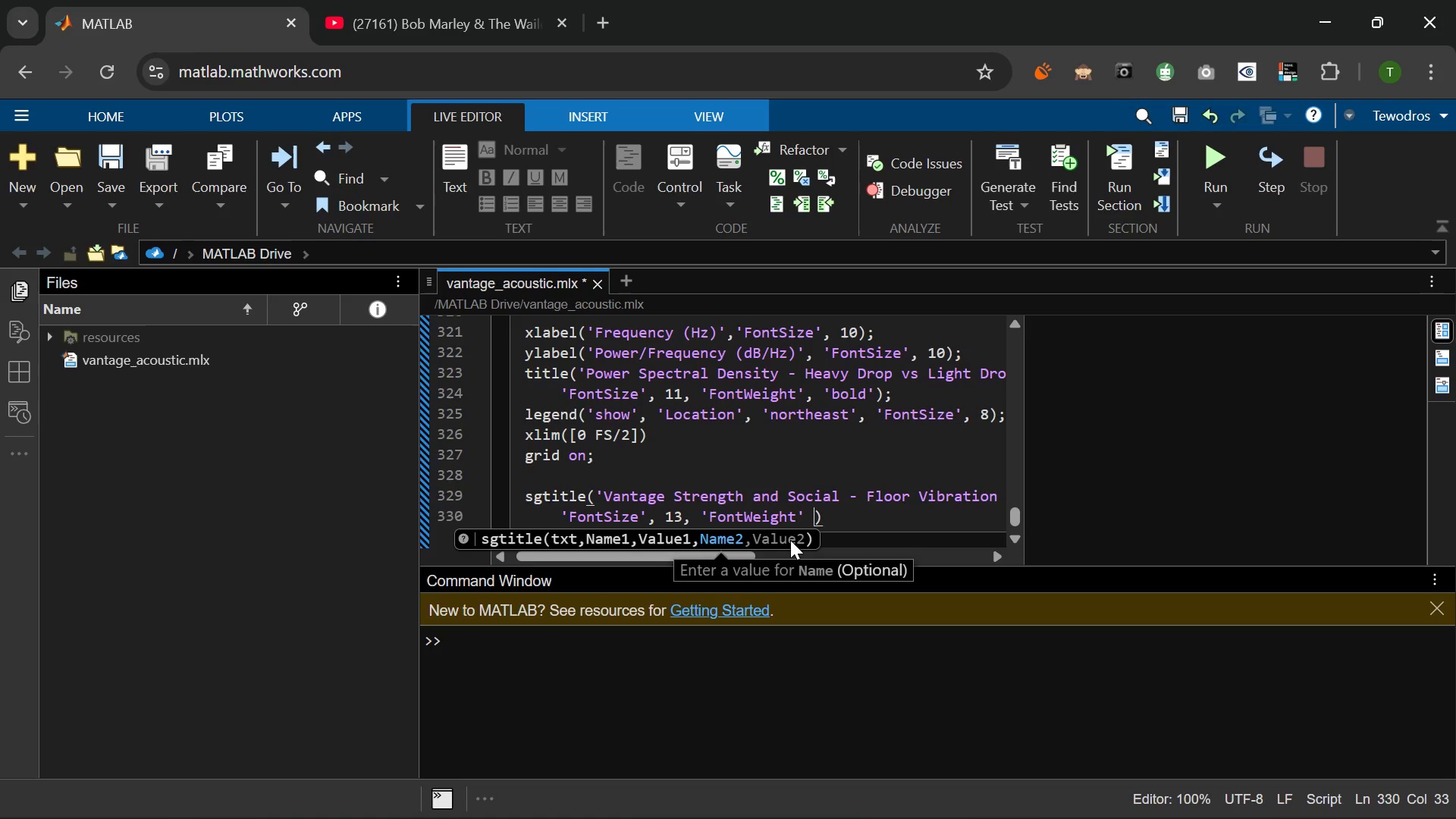 
key(Space)
 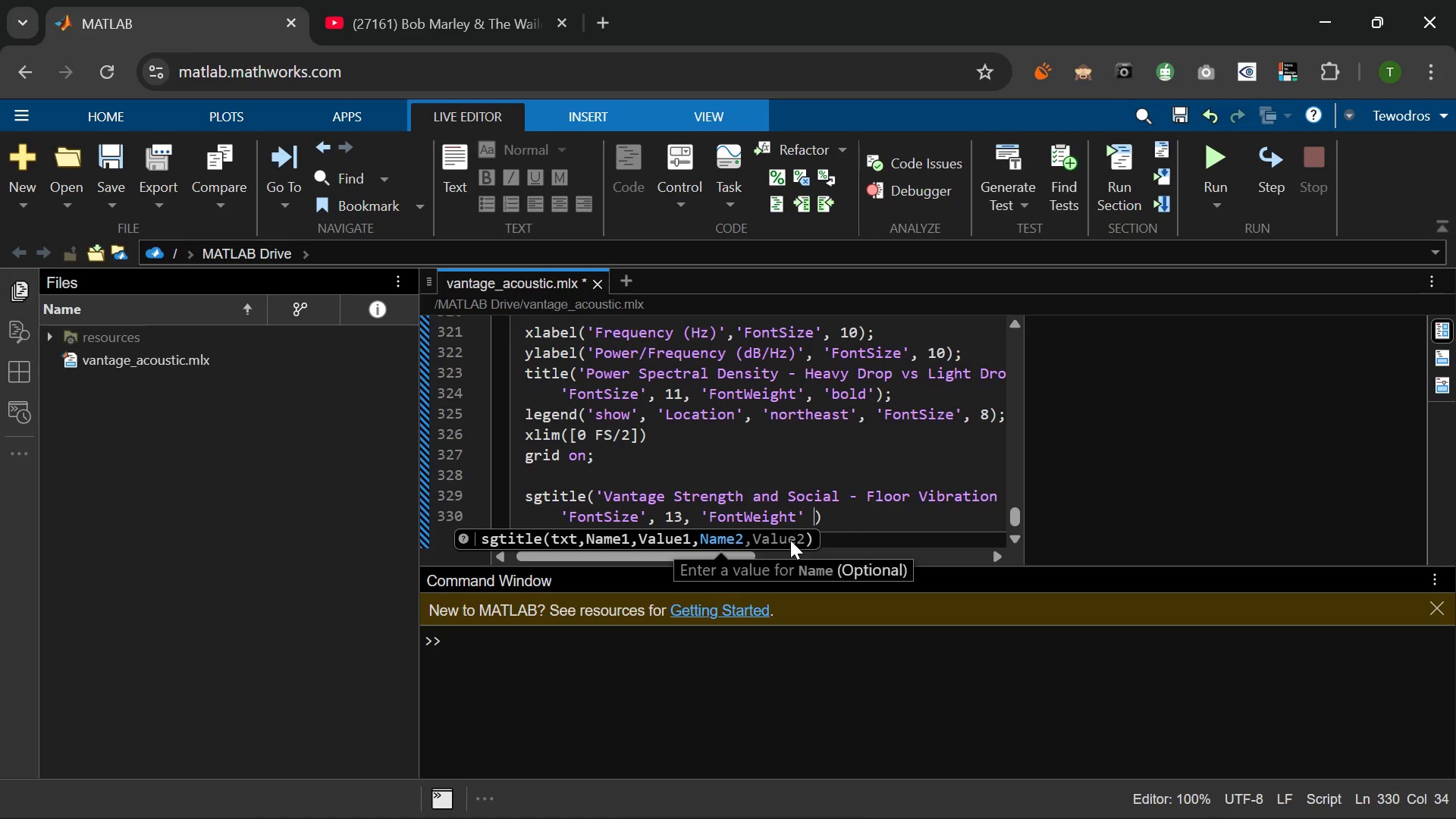 
type('bold)
 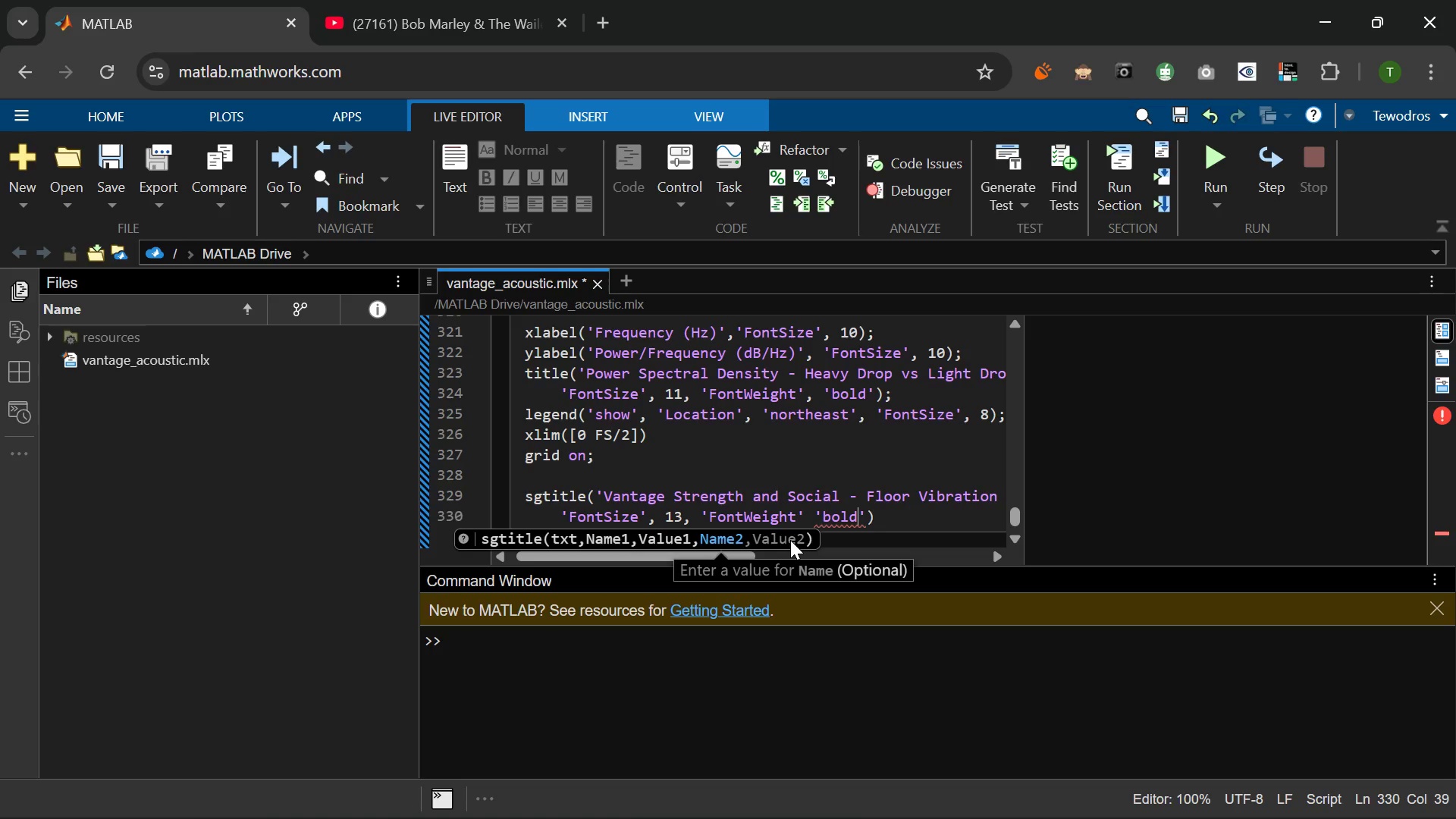 
wait(16.27)
 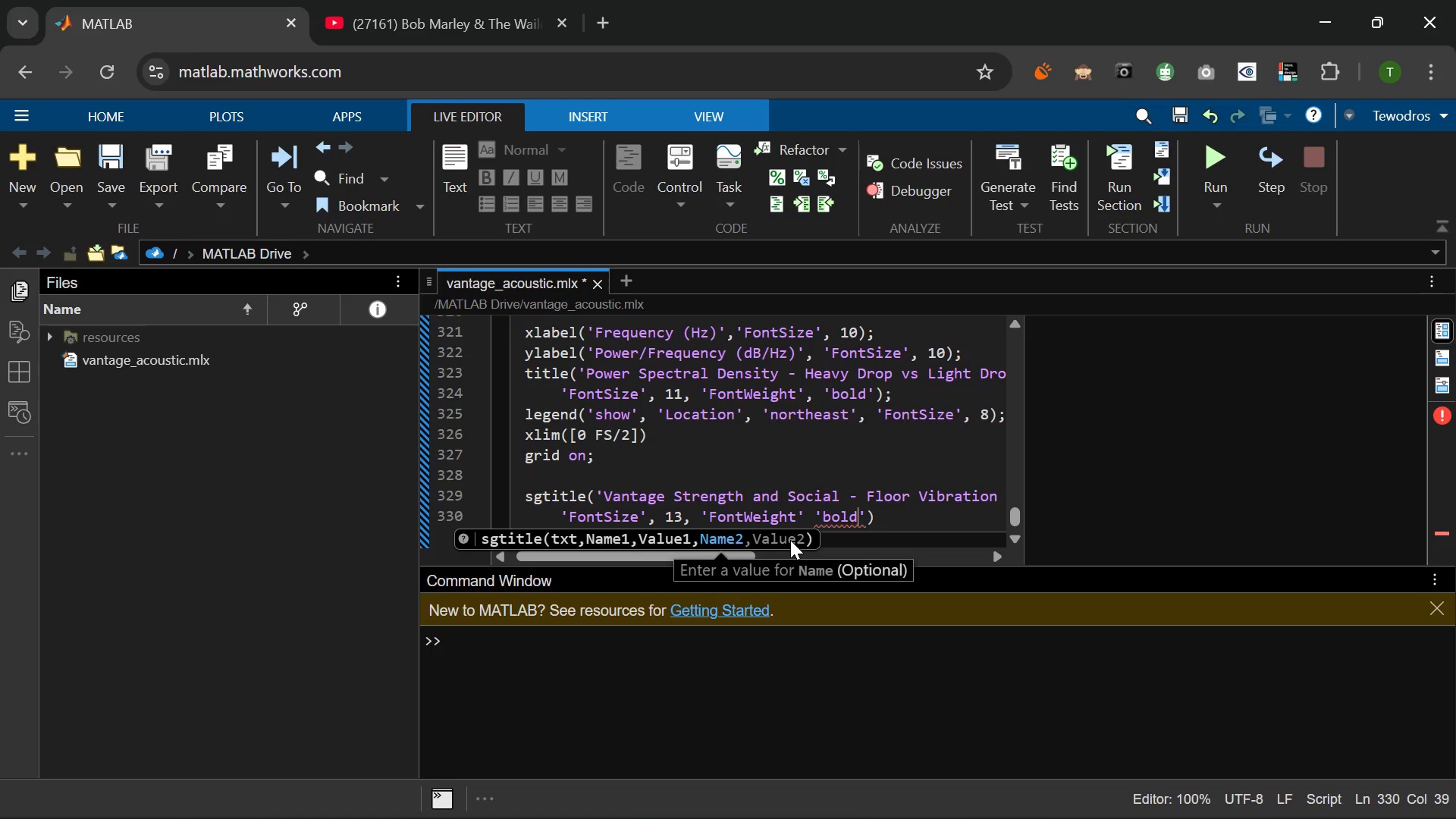 
key(ArrowRight)
 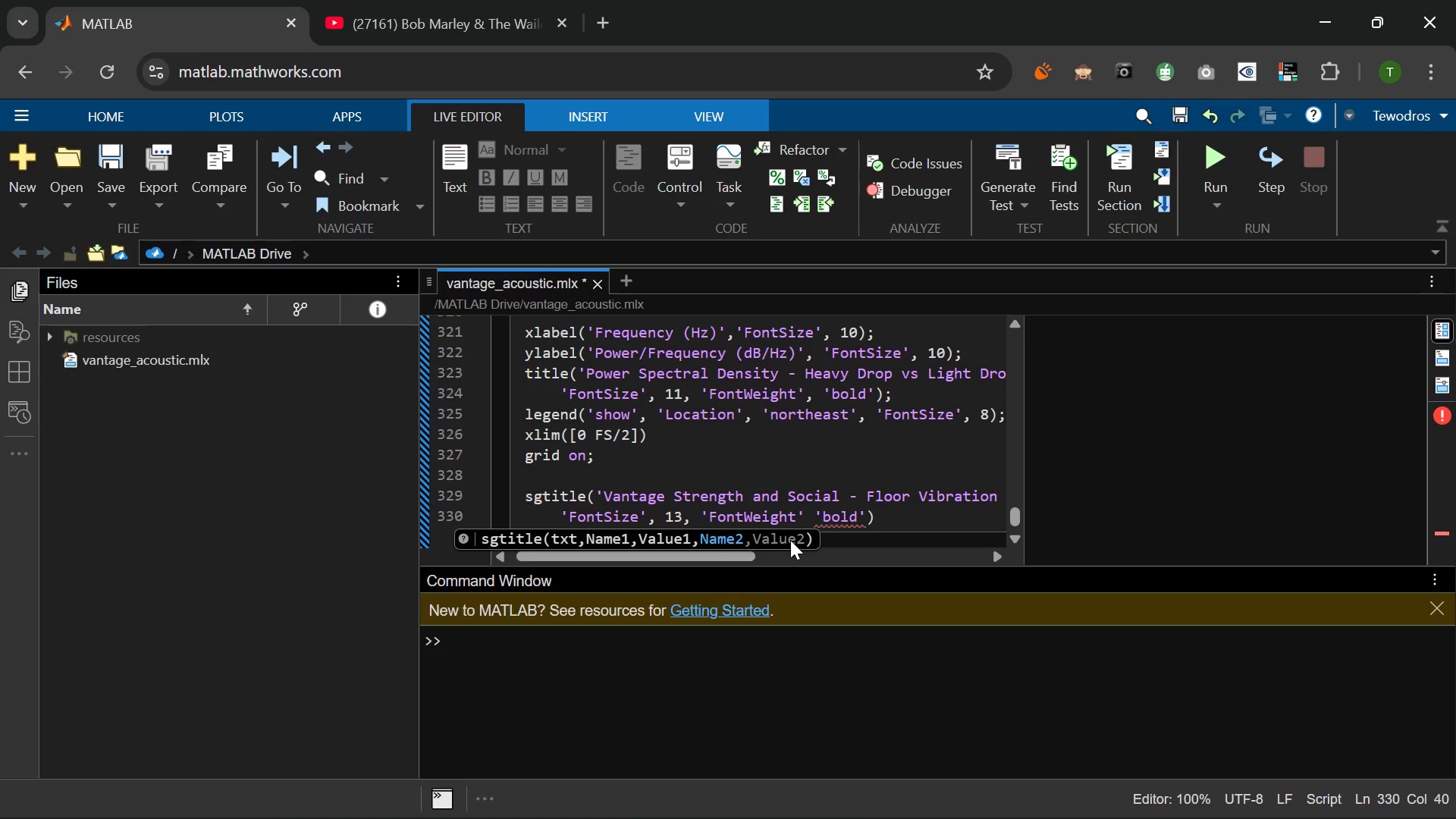 
key(ArrowRight)
 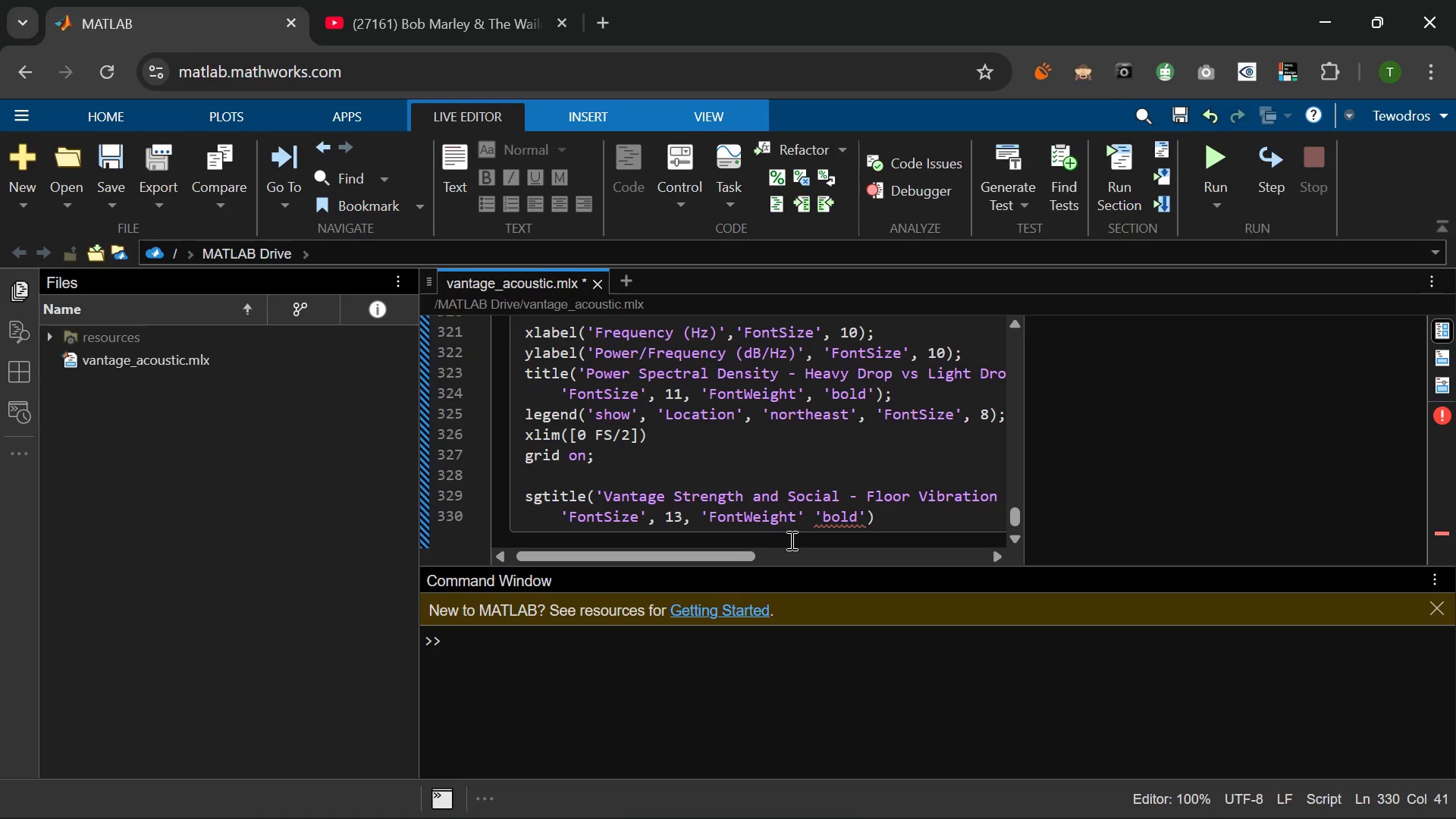 
key(Semicolon)
 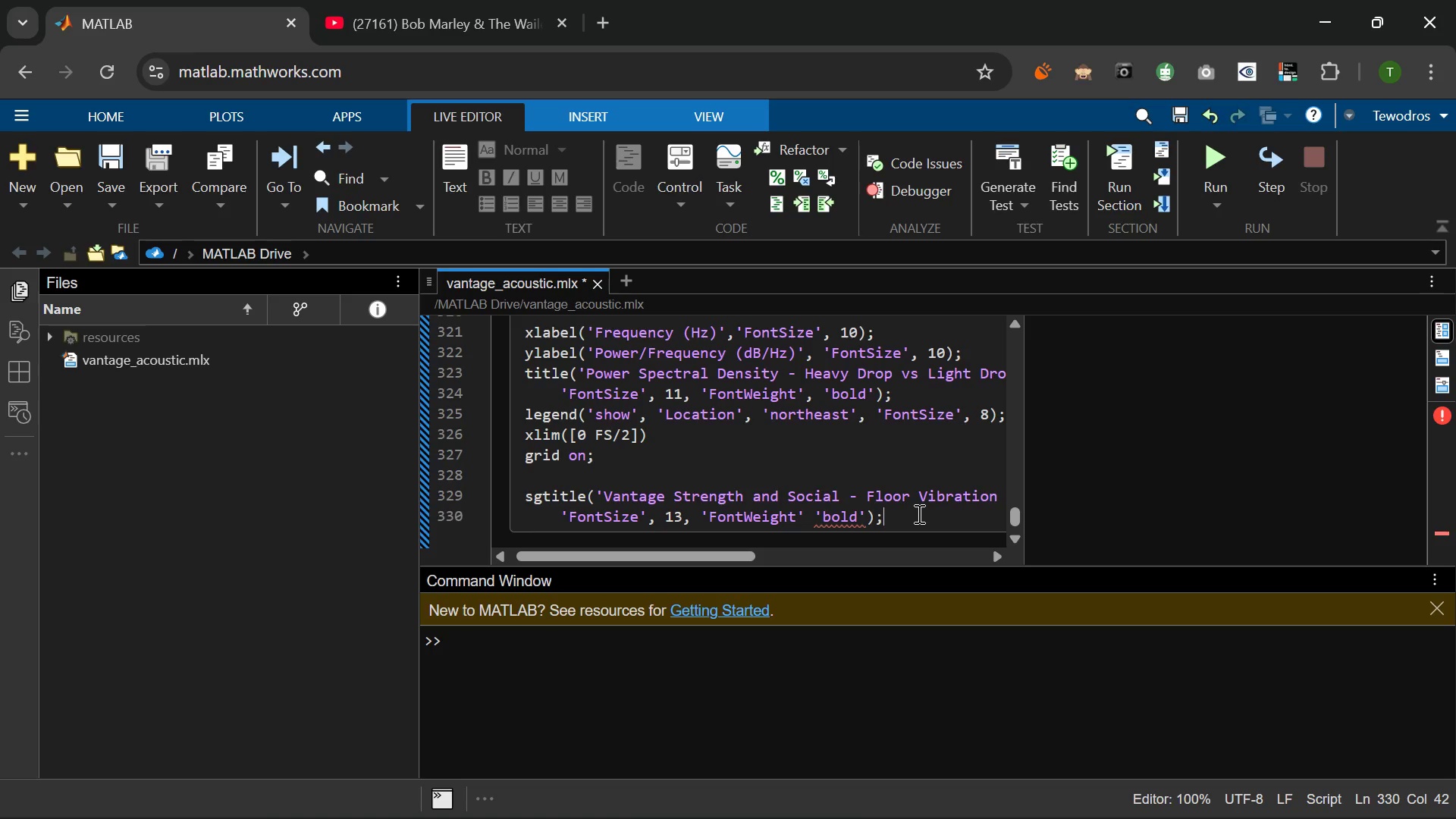 
wait(25.67)
 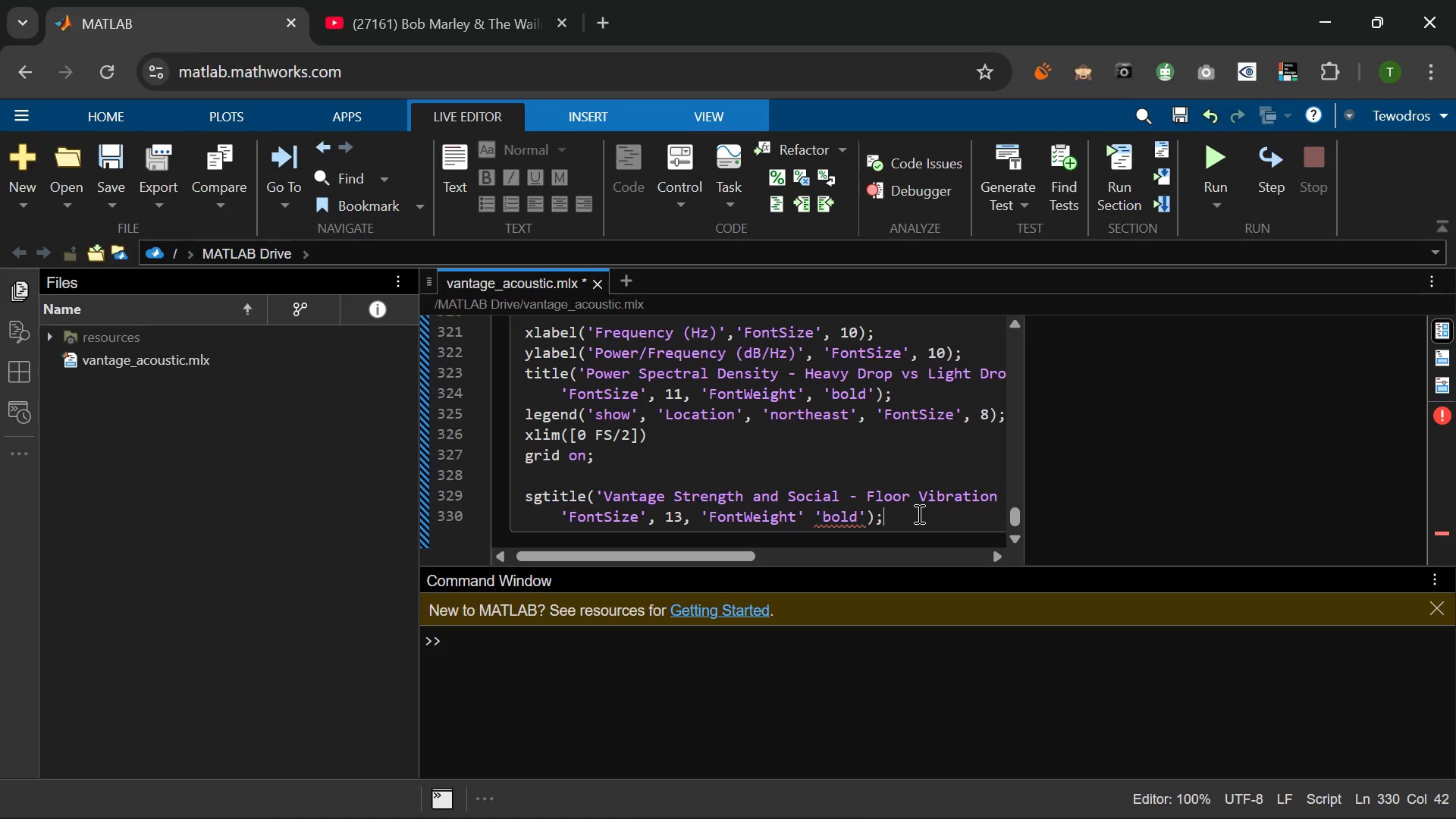 
left_click([809, 517])
 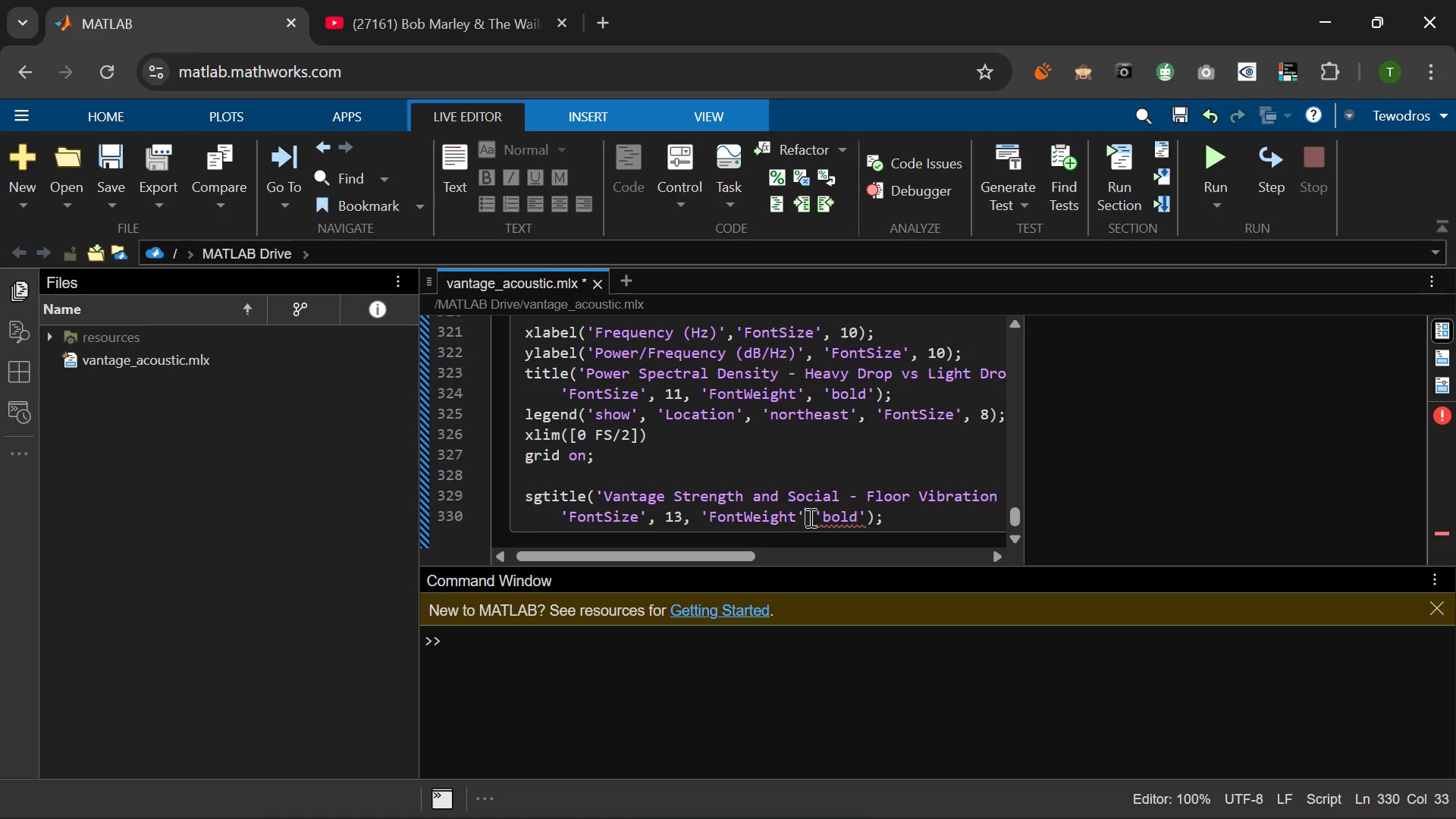 
key(Comma)
 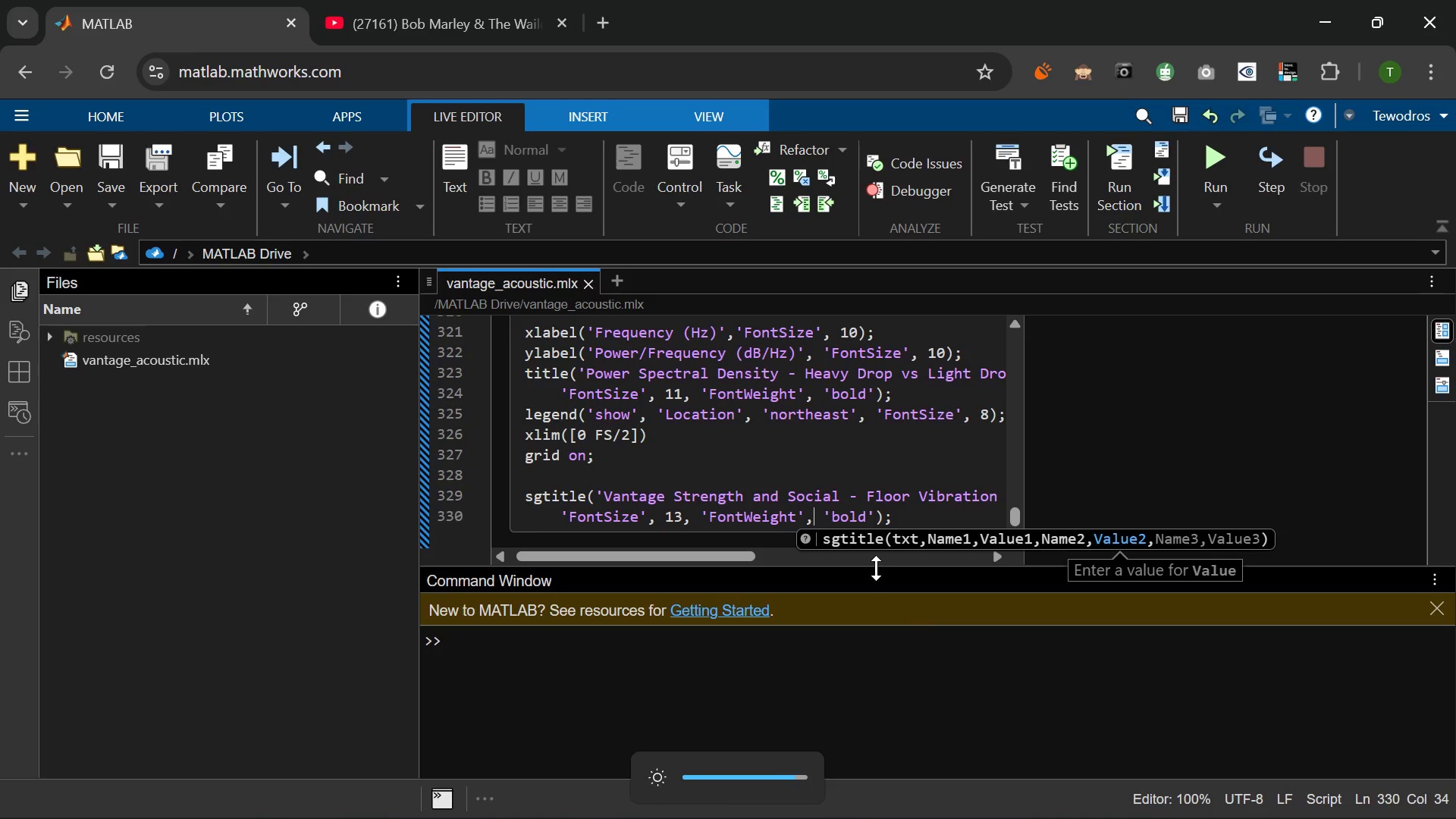 
wait(21.14)
 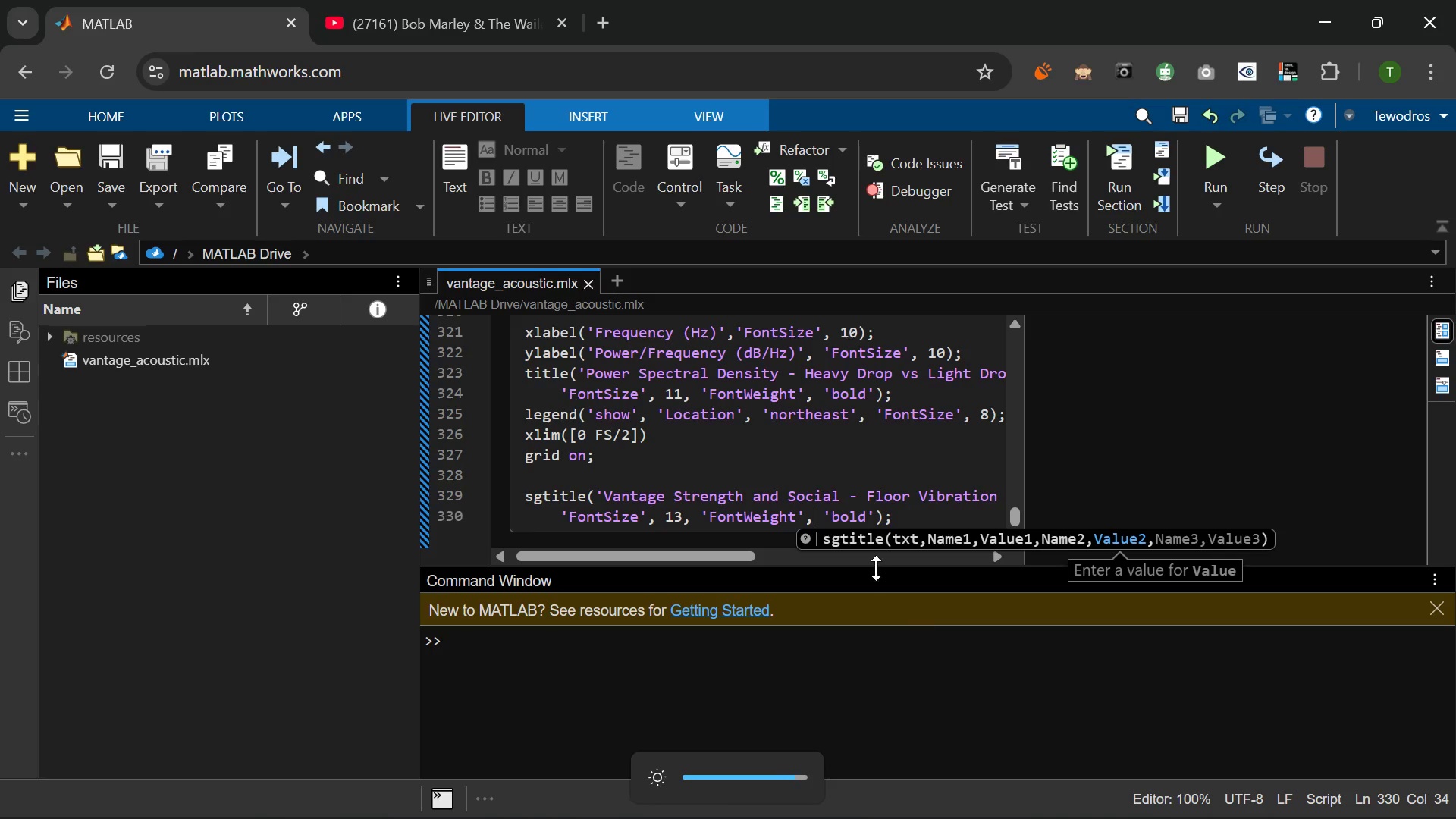 
left_click([927, 520])
 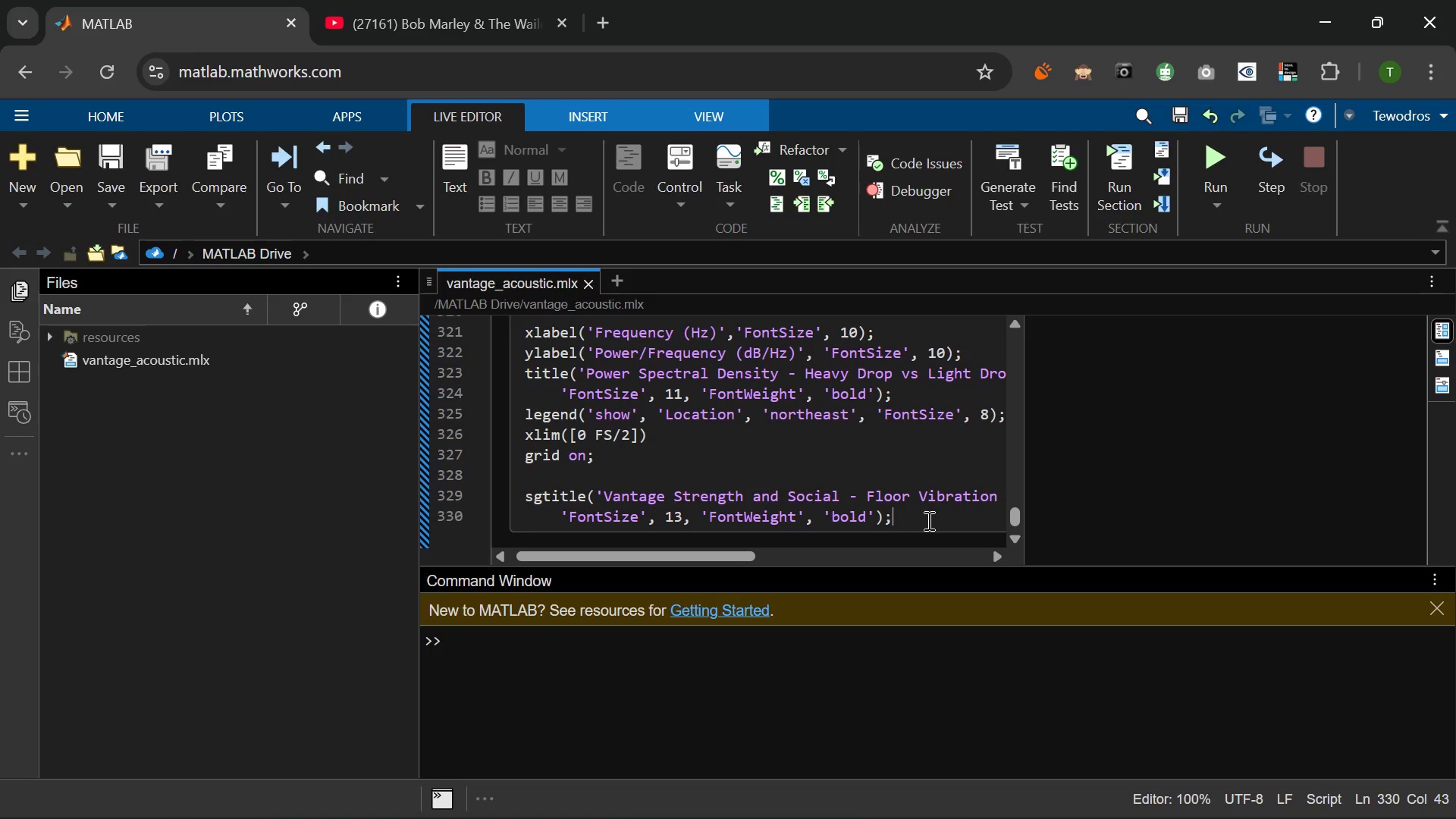 
key(Enter)
 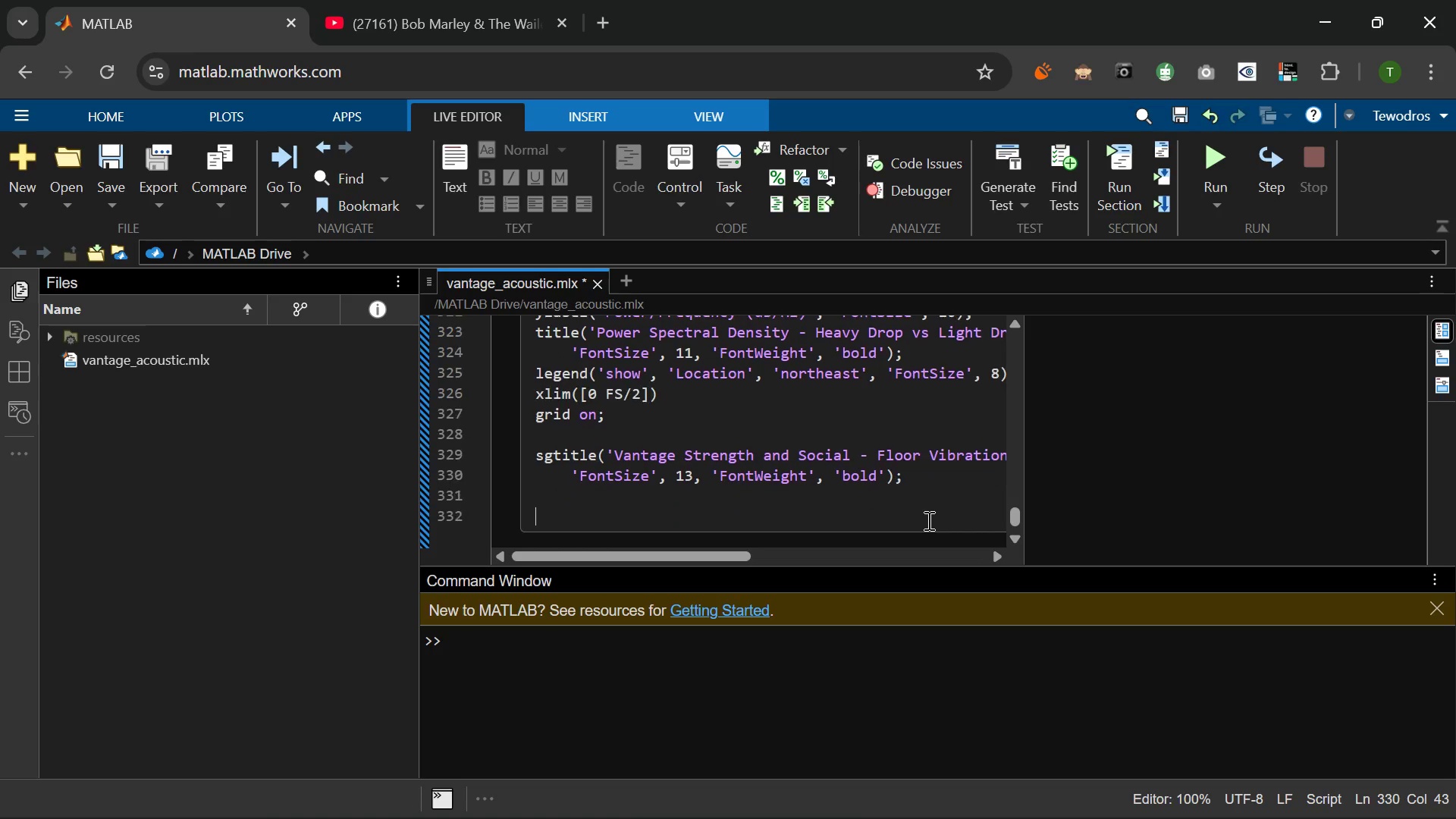 
key(Enter)
 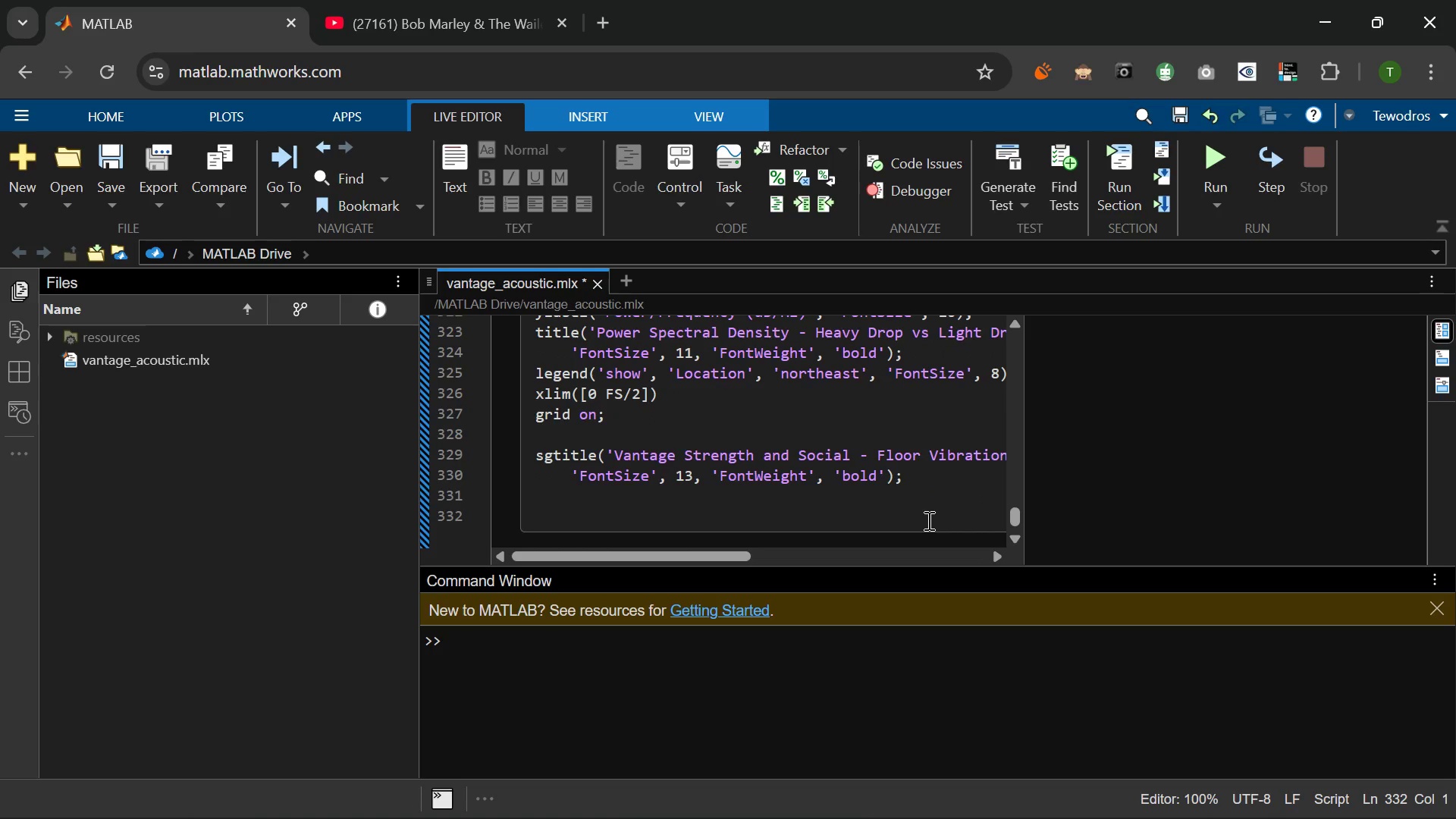 
type(% Save figre)
key(Backspace)
key(Backspace)
type(ure)
 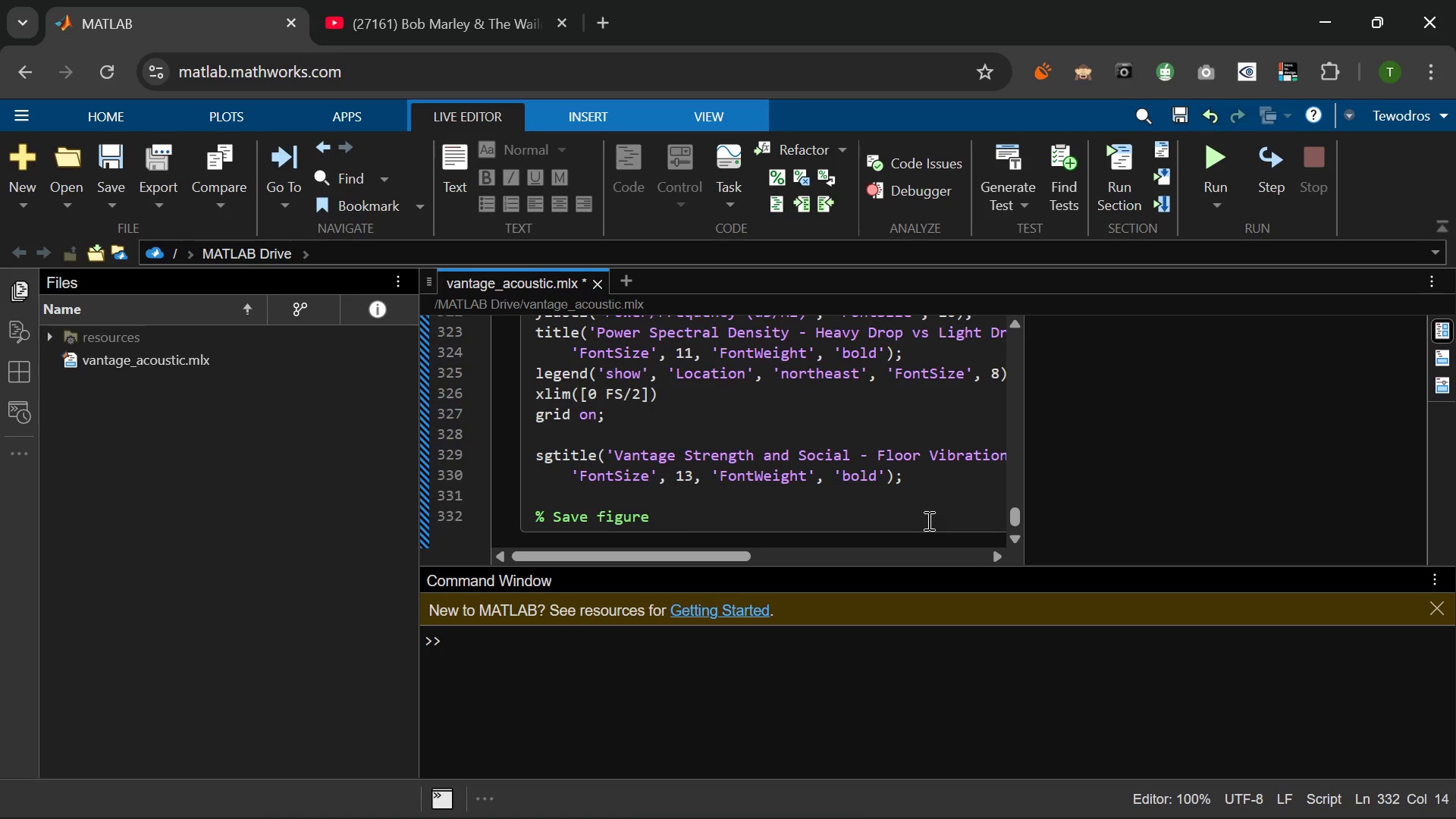 
key(Enter)
 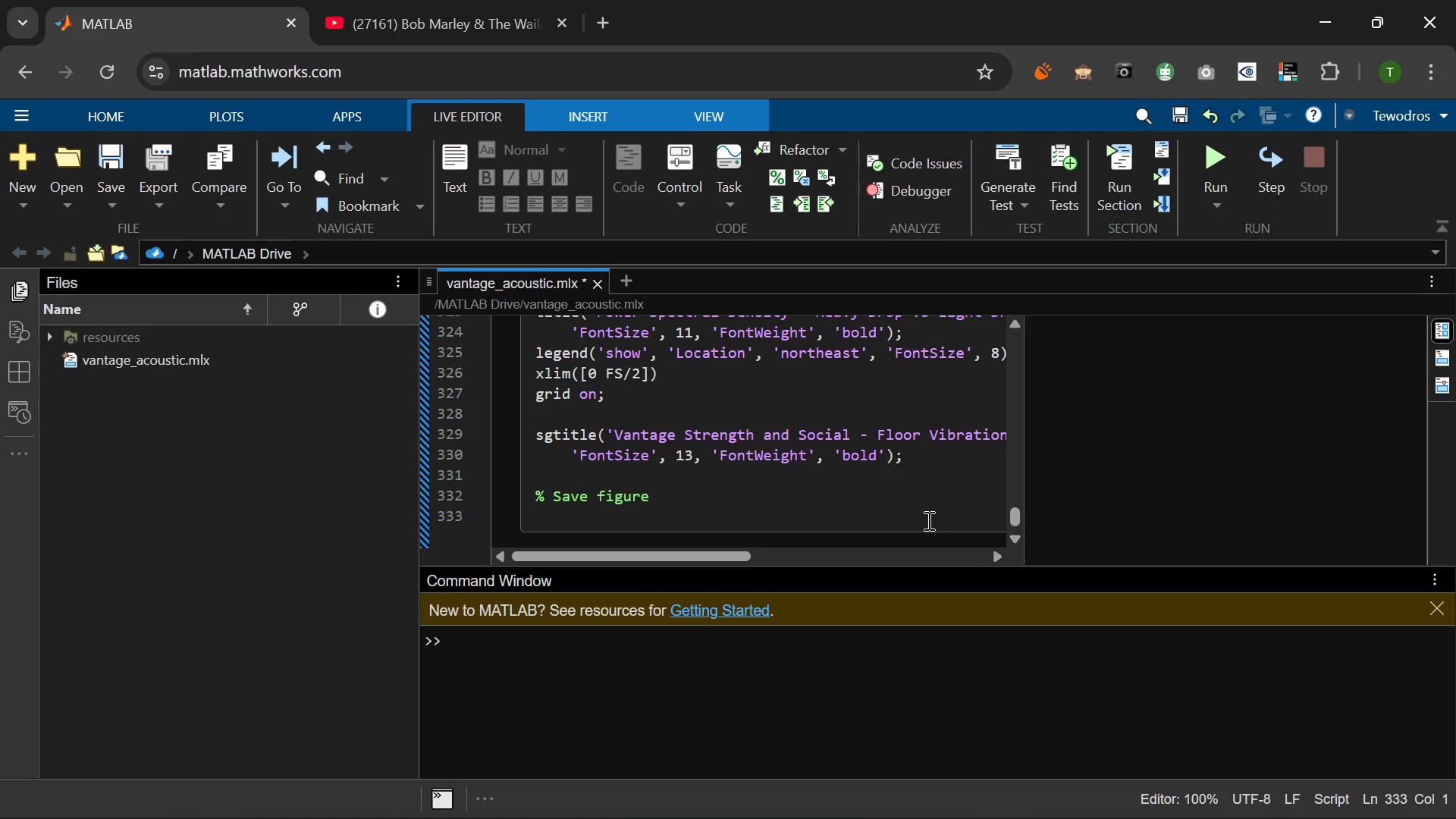 
type(saveas(gcf, 'fa)
key(Backspace)
key(Backspace)
type(vntage_acoustic)
 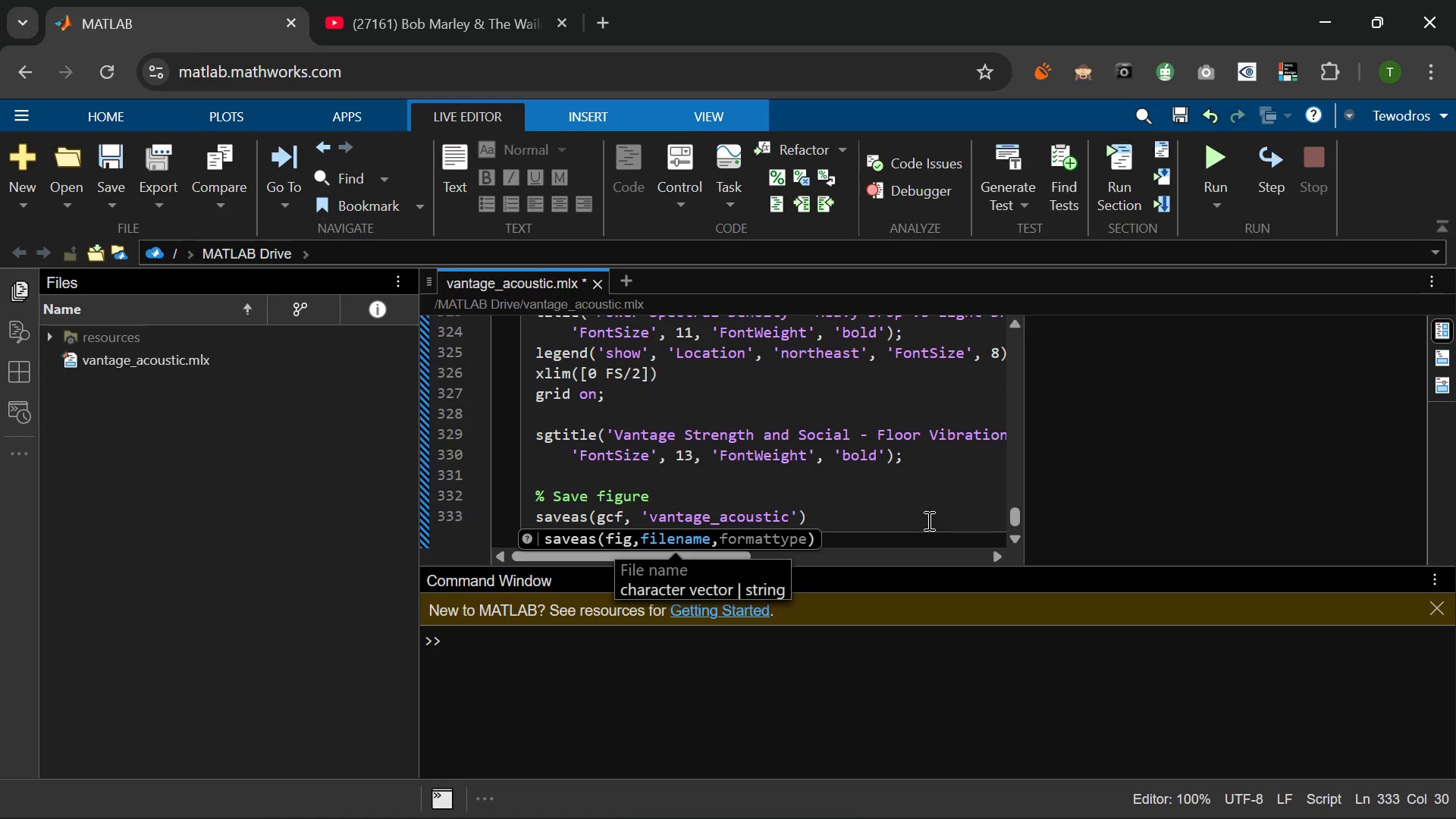 
wait(34.77)
 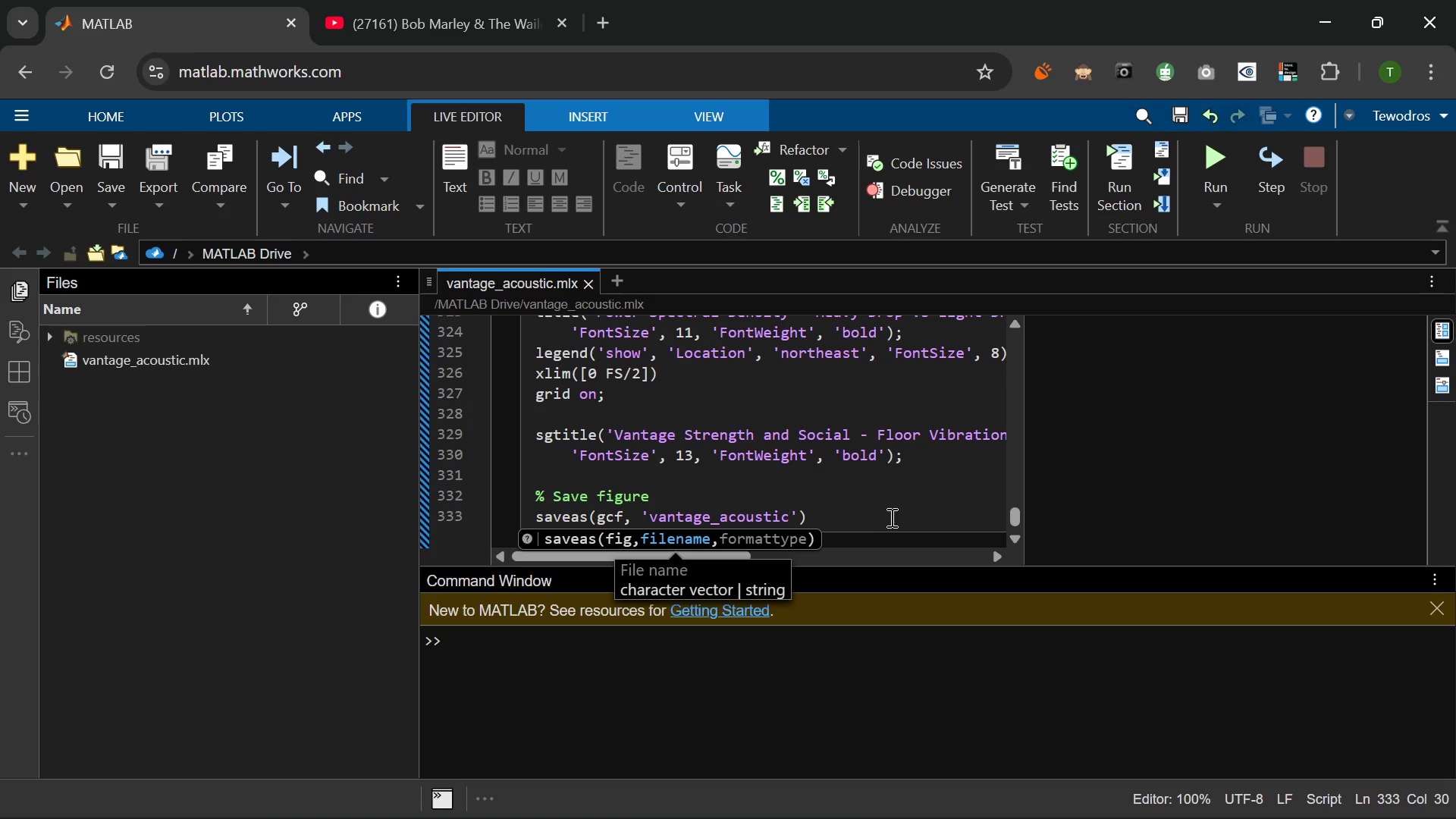 
type(_analysiss)
key(Backspace)
type(.png)
 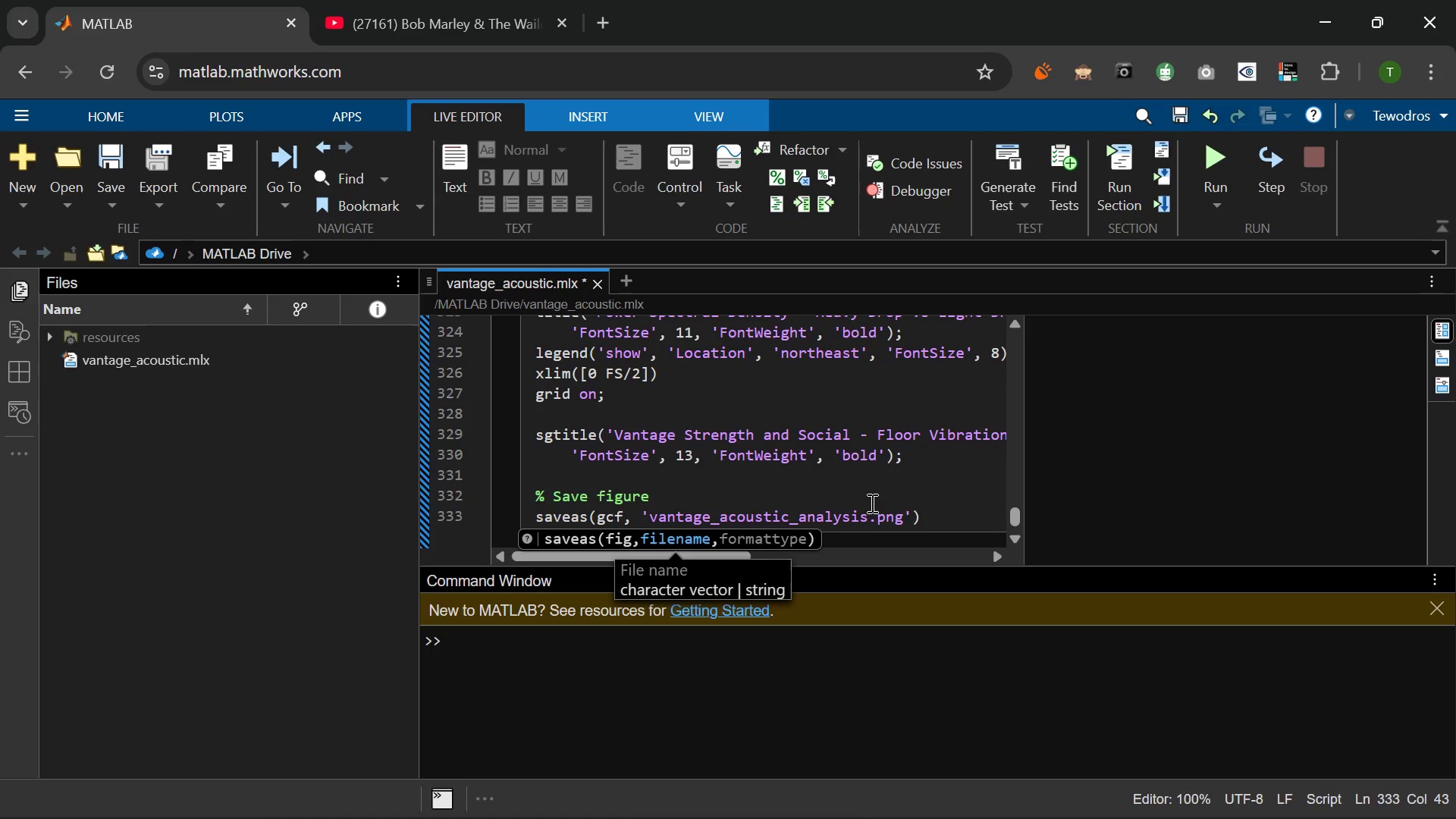 
key(ArrowRight)
 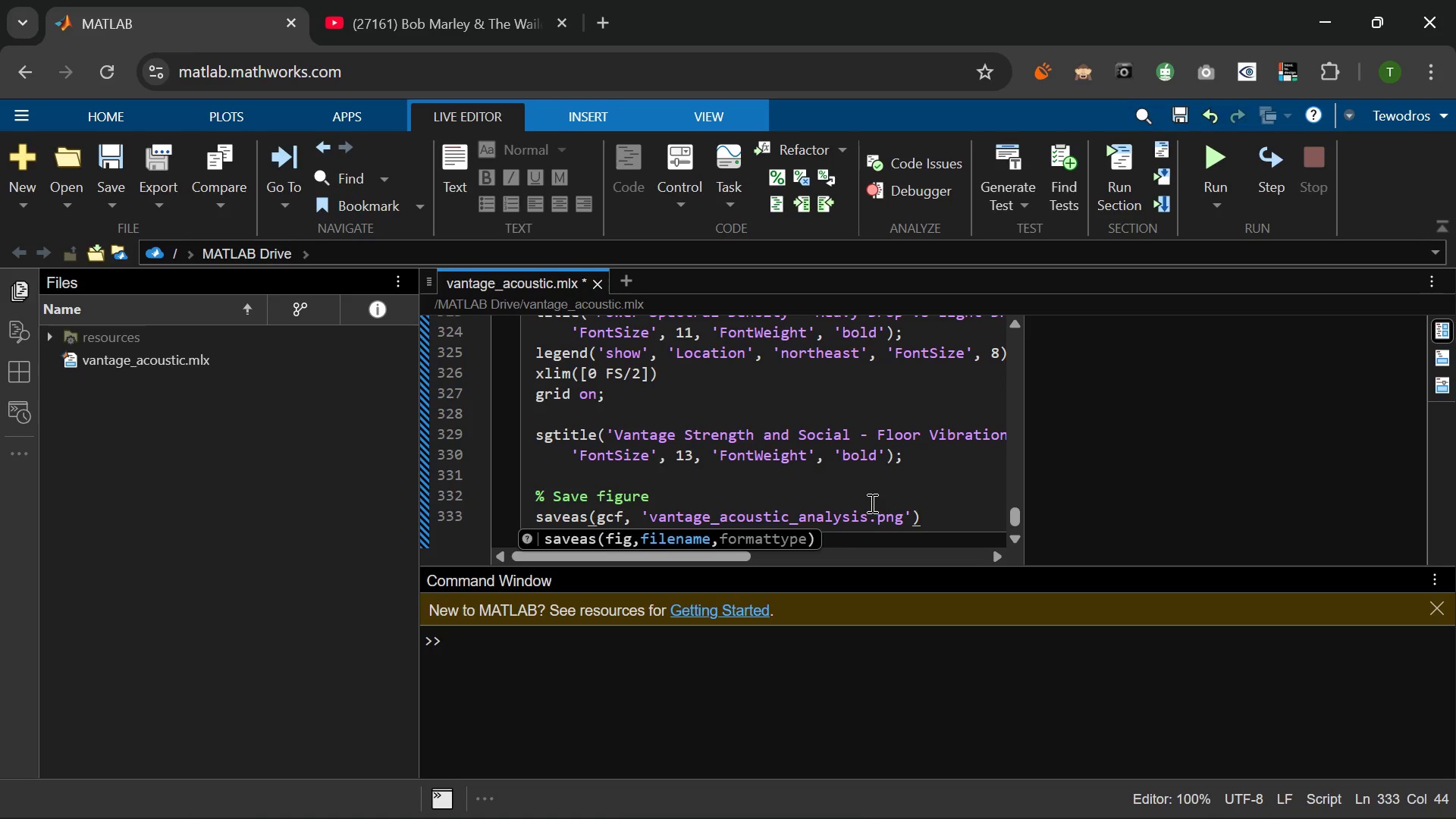 
key(ArrowRight)
 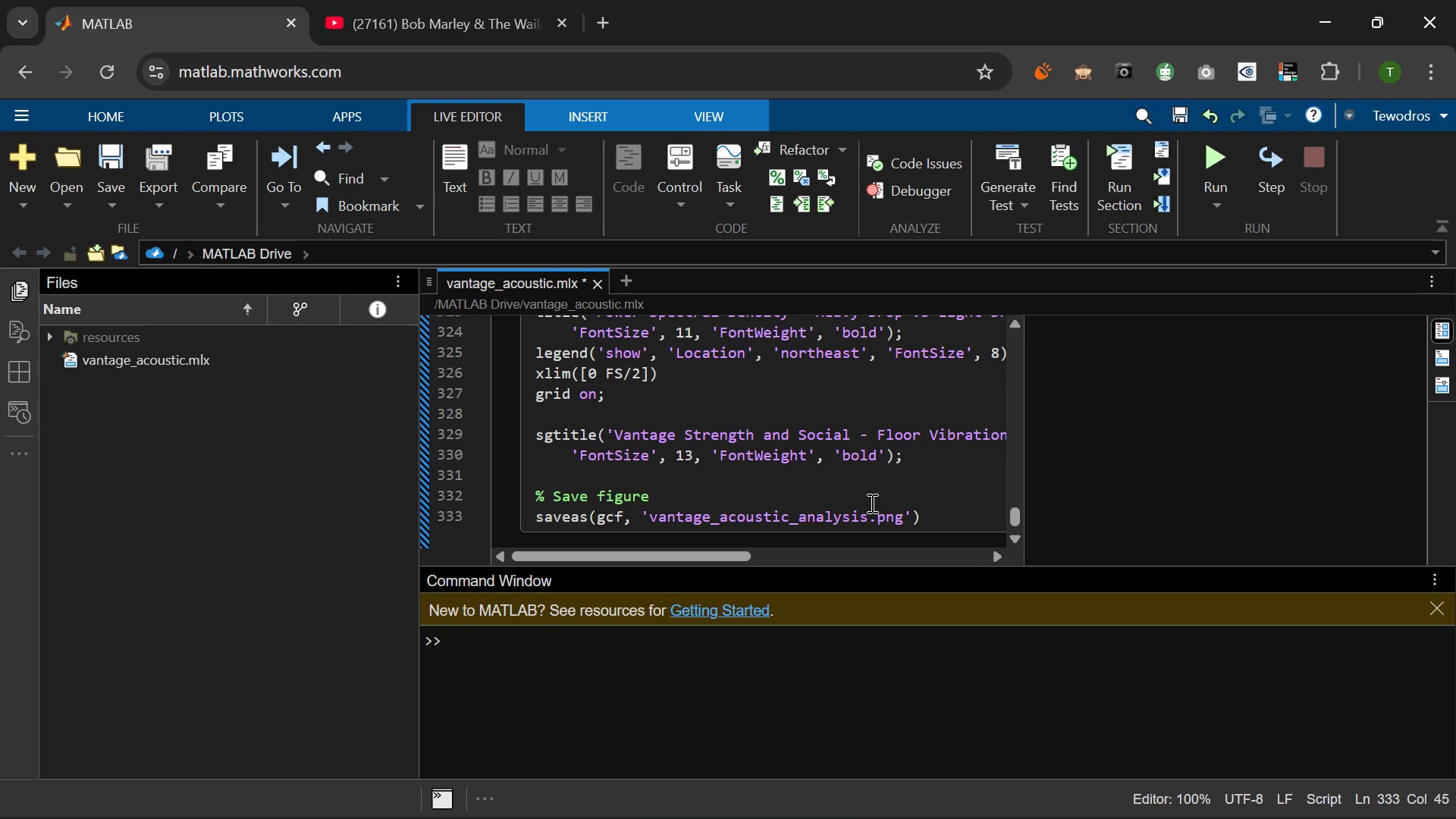 
key(Semicolon)
 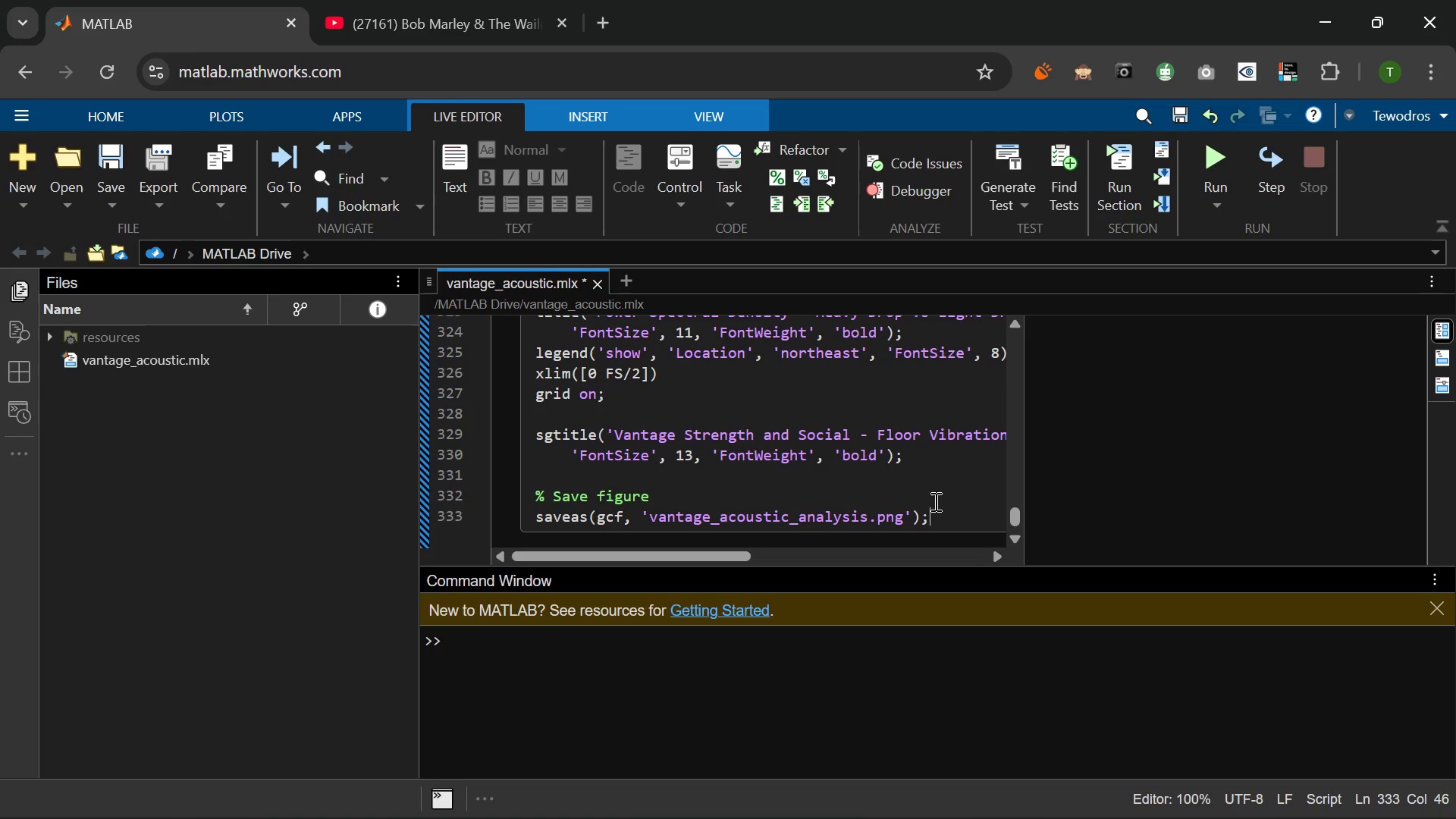 
left_click_drag(start_coordinate=[931, 512], to_coordinate=[535, 519])
 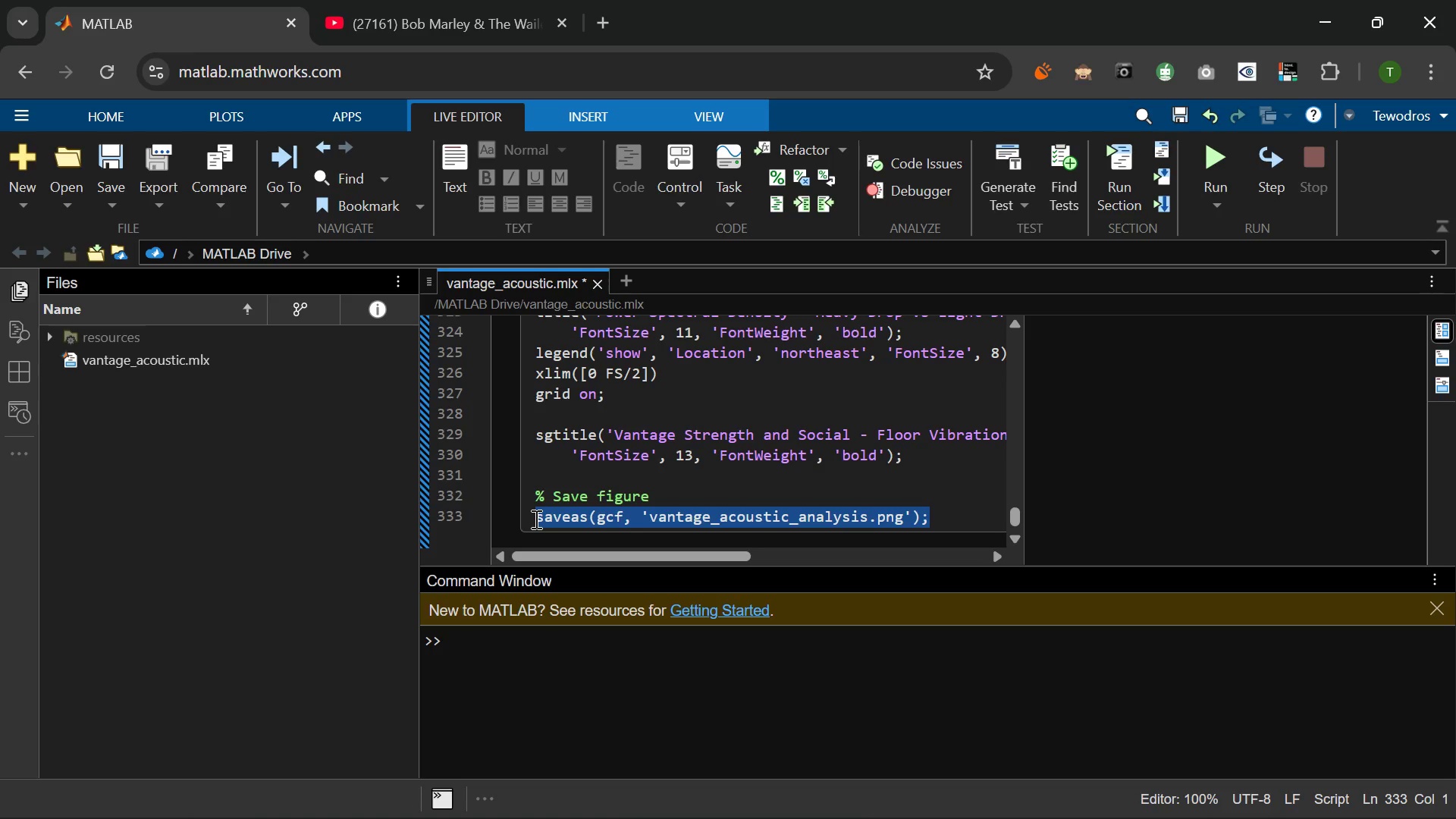 
key(Control+C)
 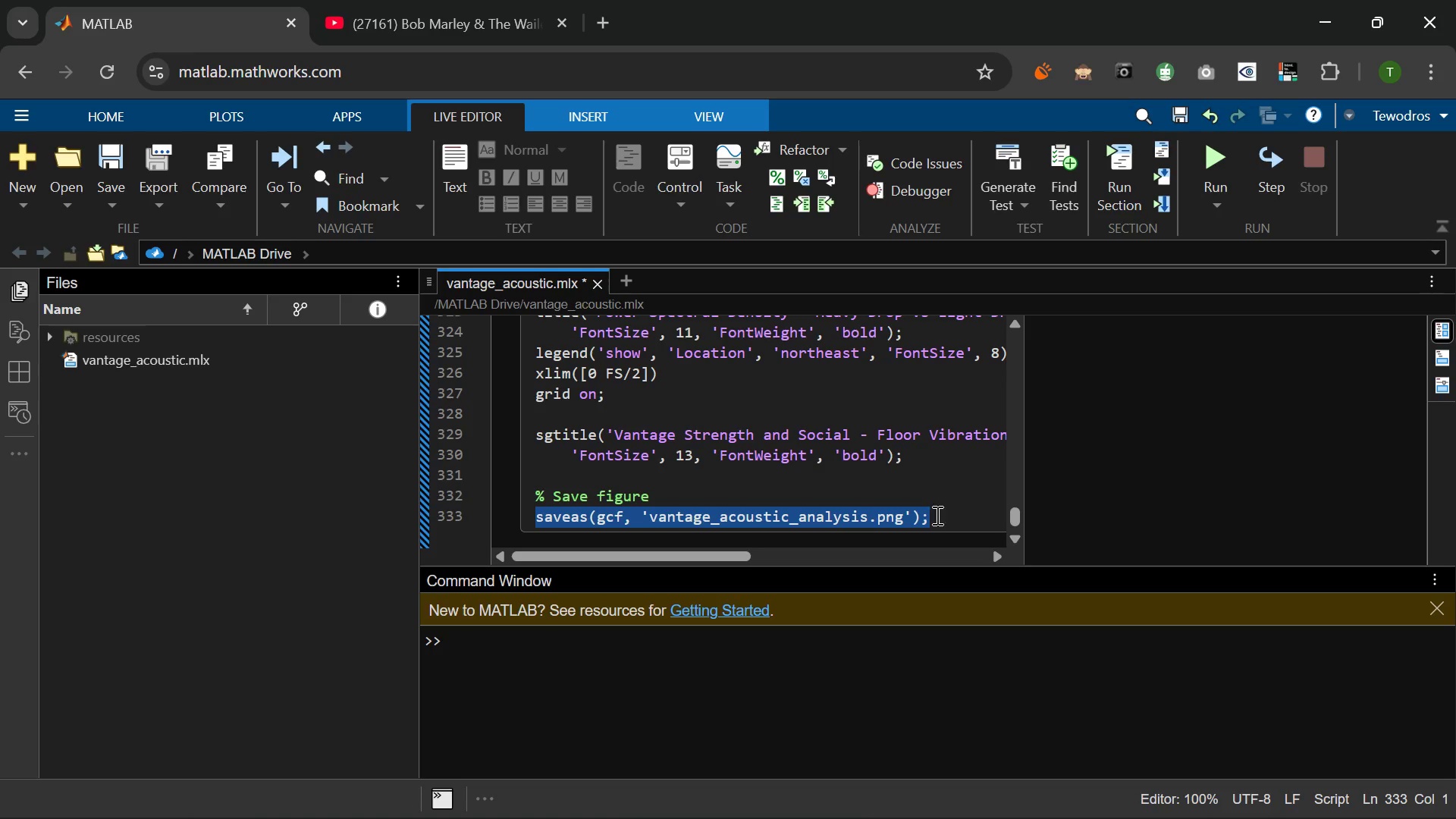 
left_click([933, 517])
 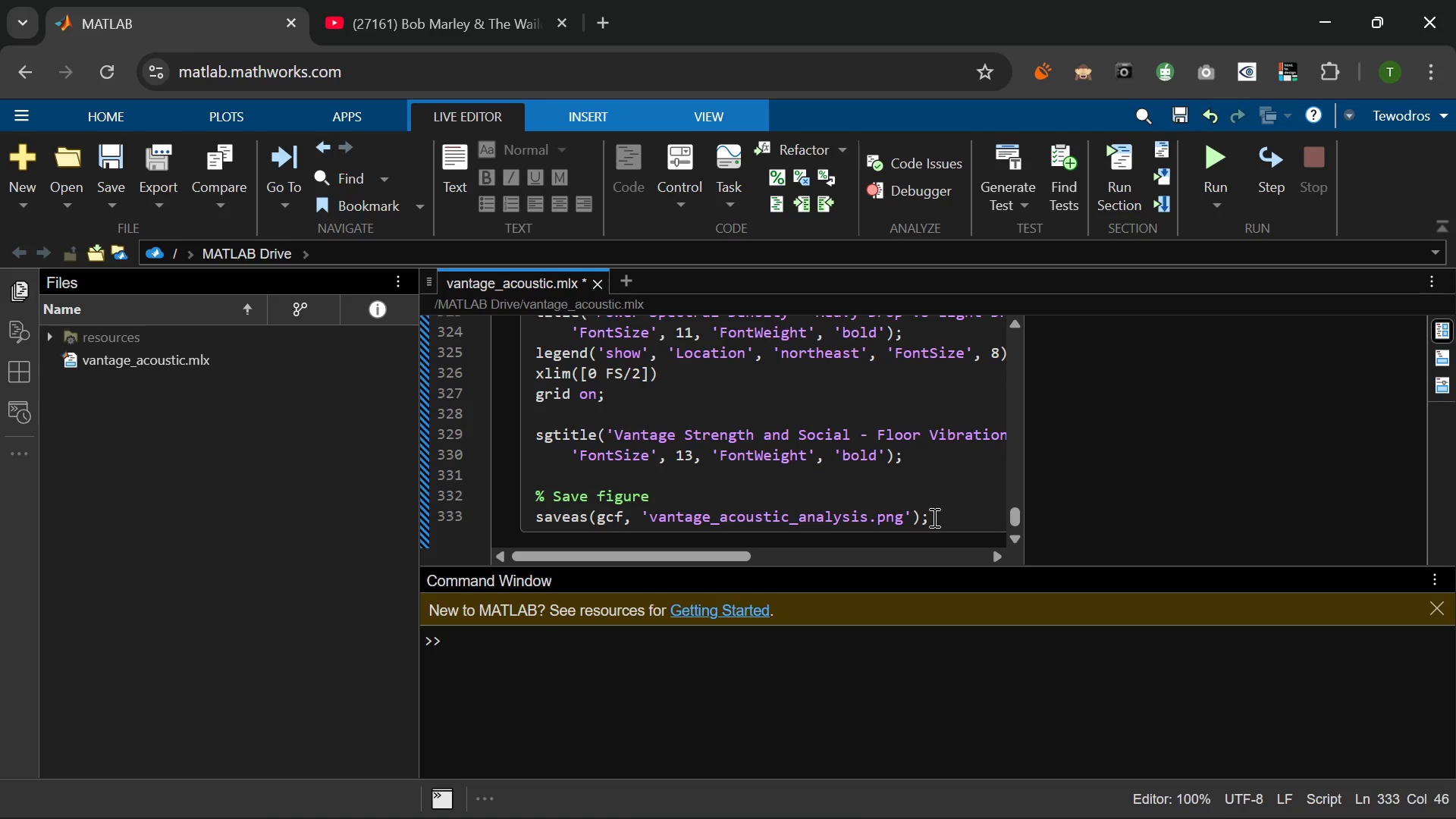 
key(Enter)
 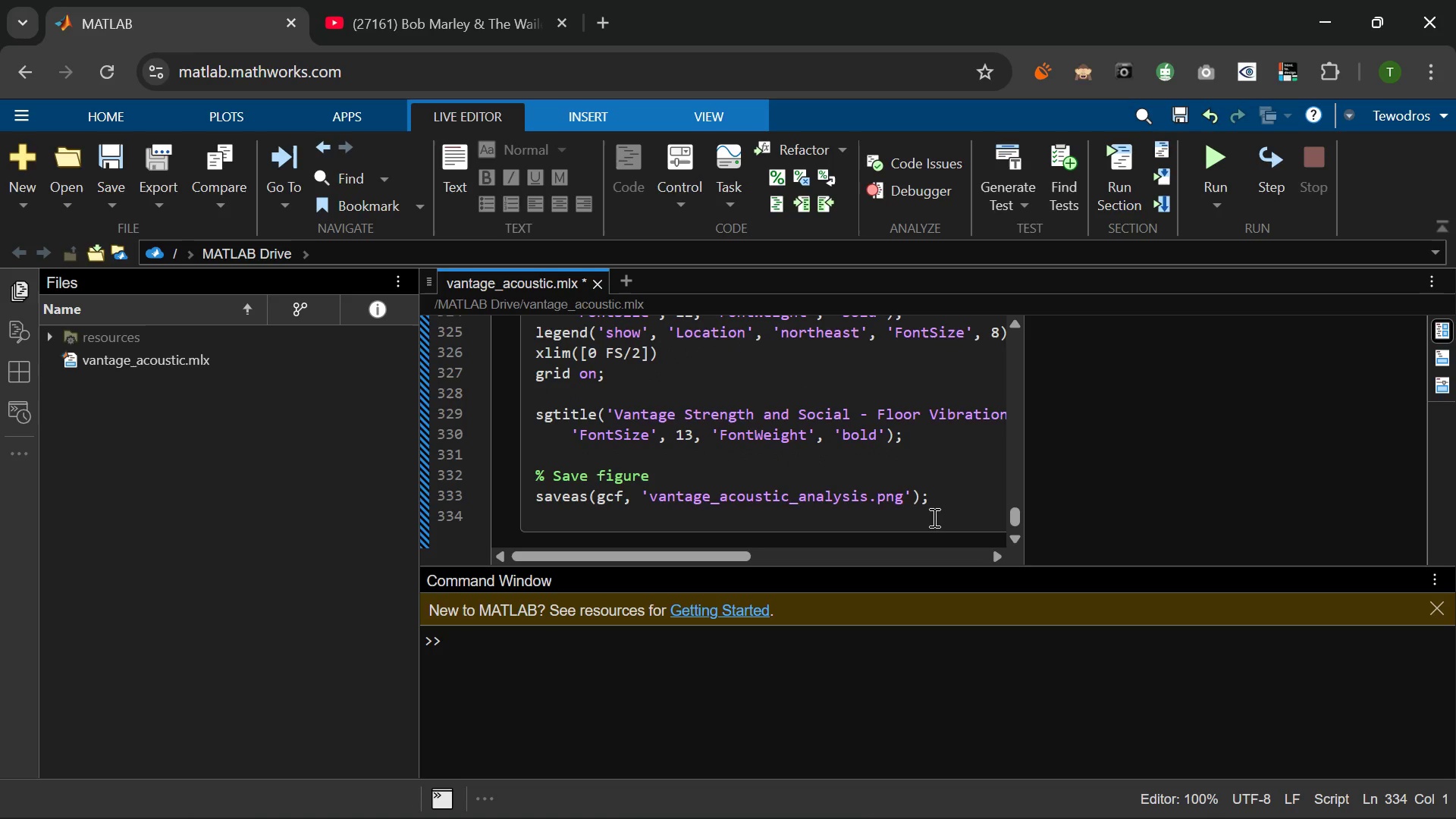 
key(Control+V)
 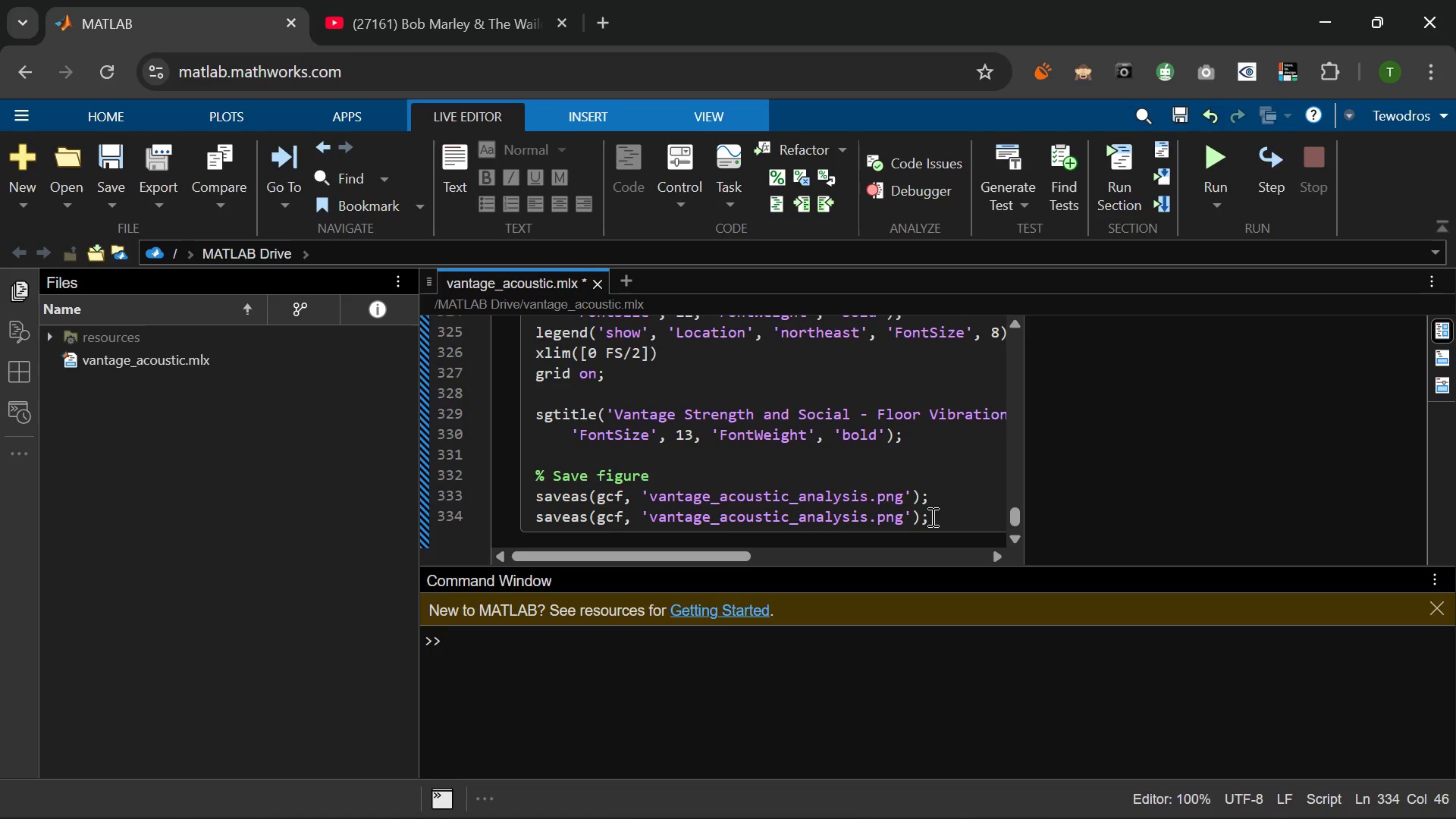 
wait(5.74)
 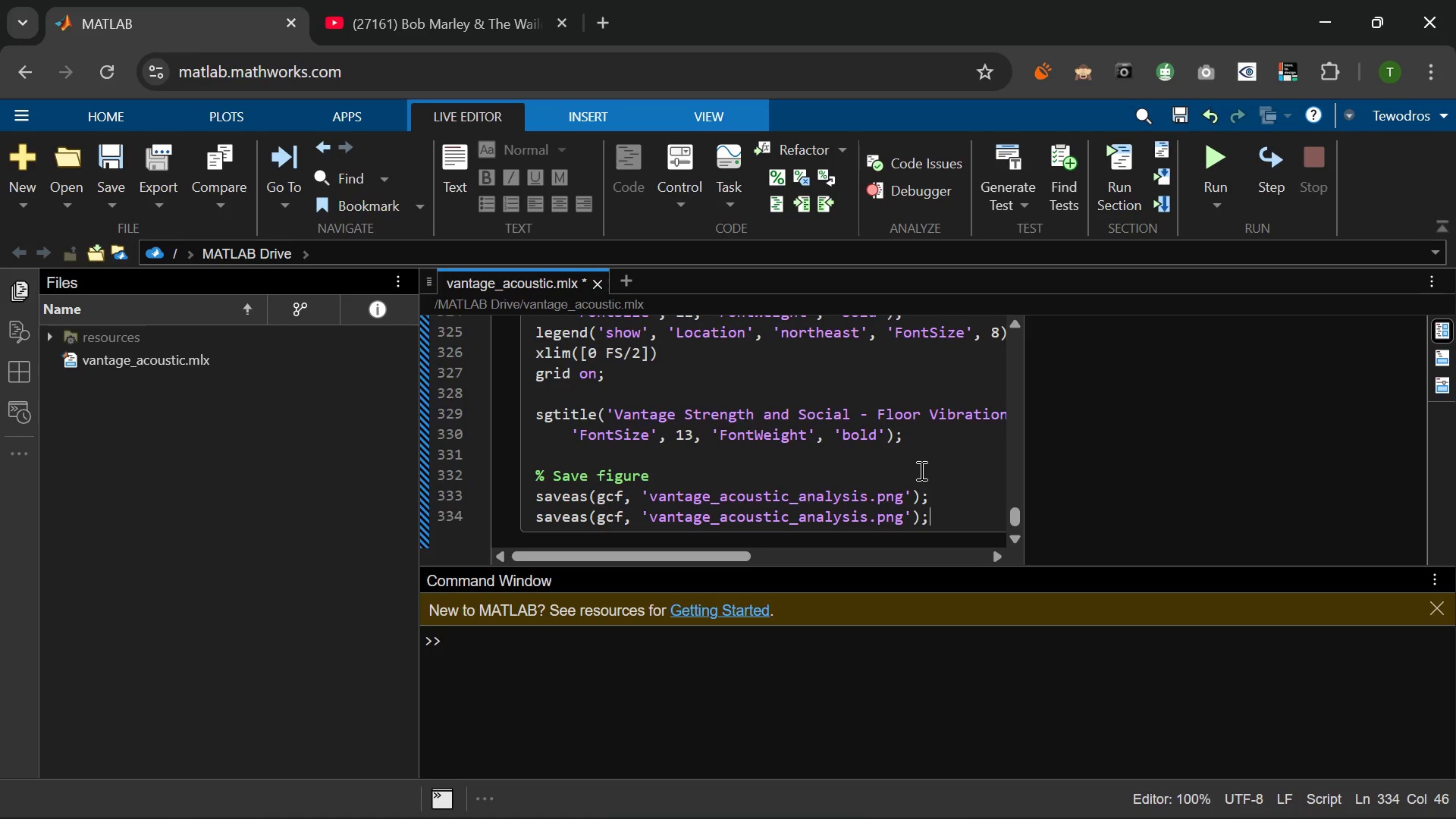 
left_click([894, 519])
 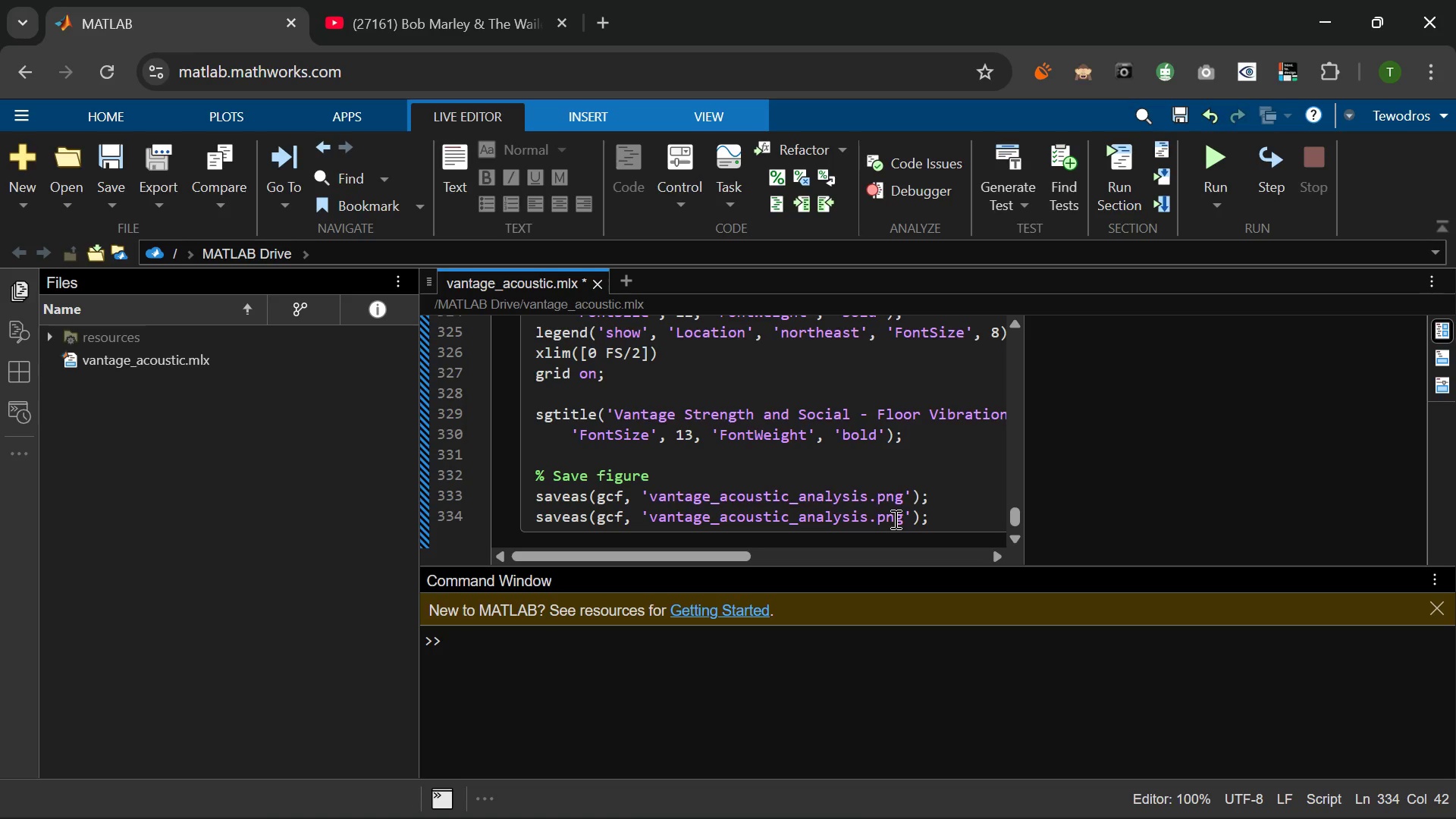 
key(Backspace)
key(Backspace)
type(fi)
 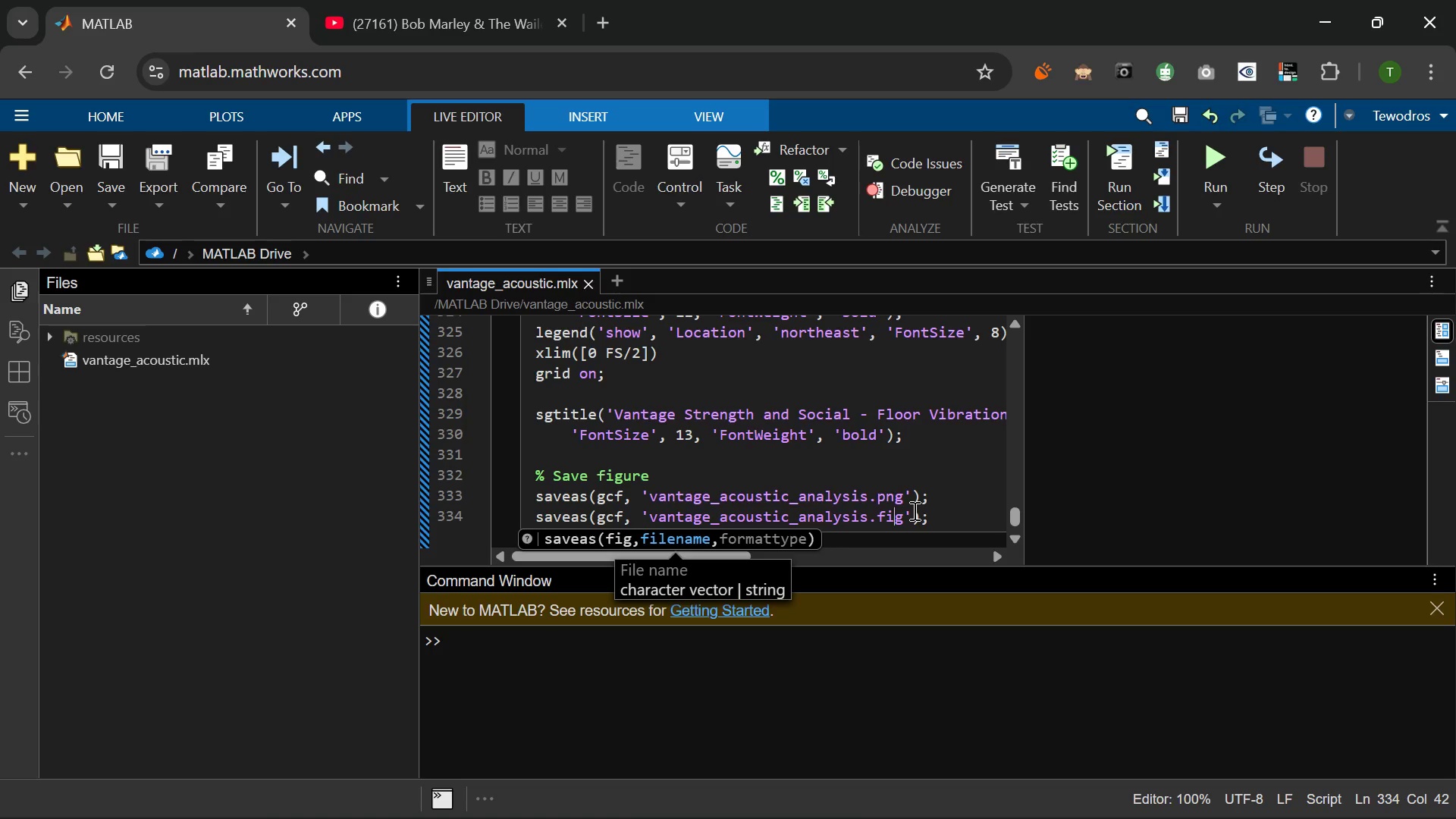 
wait(26.81)
 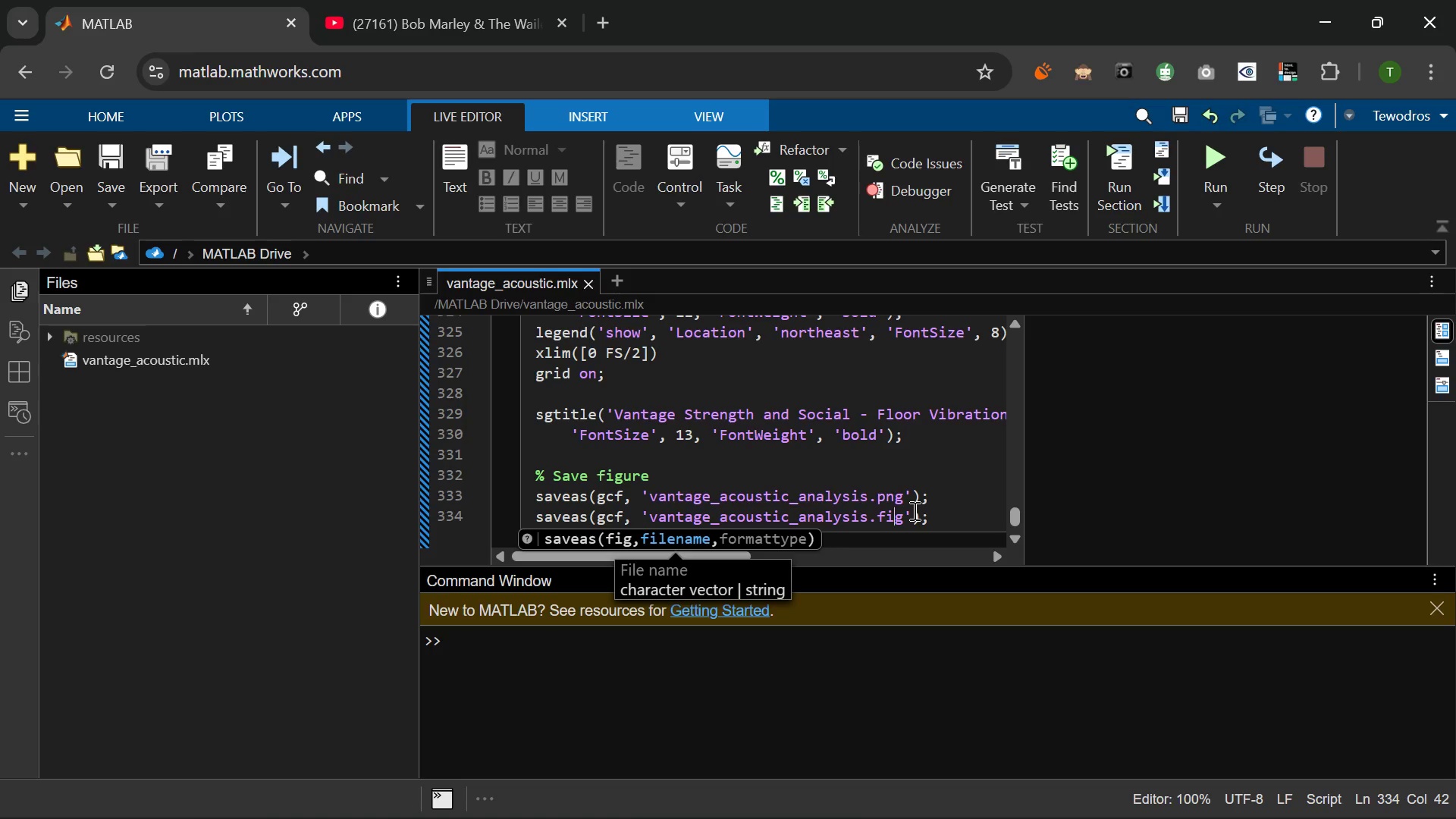 
left_click([944, 519])
 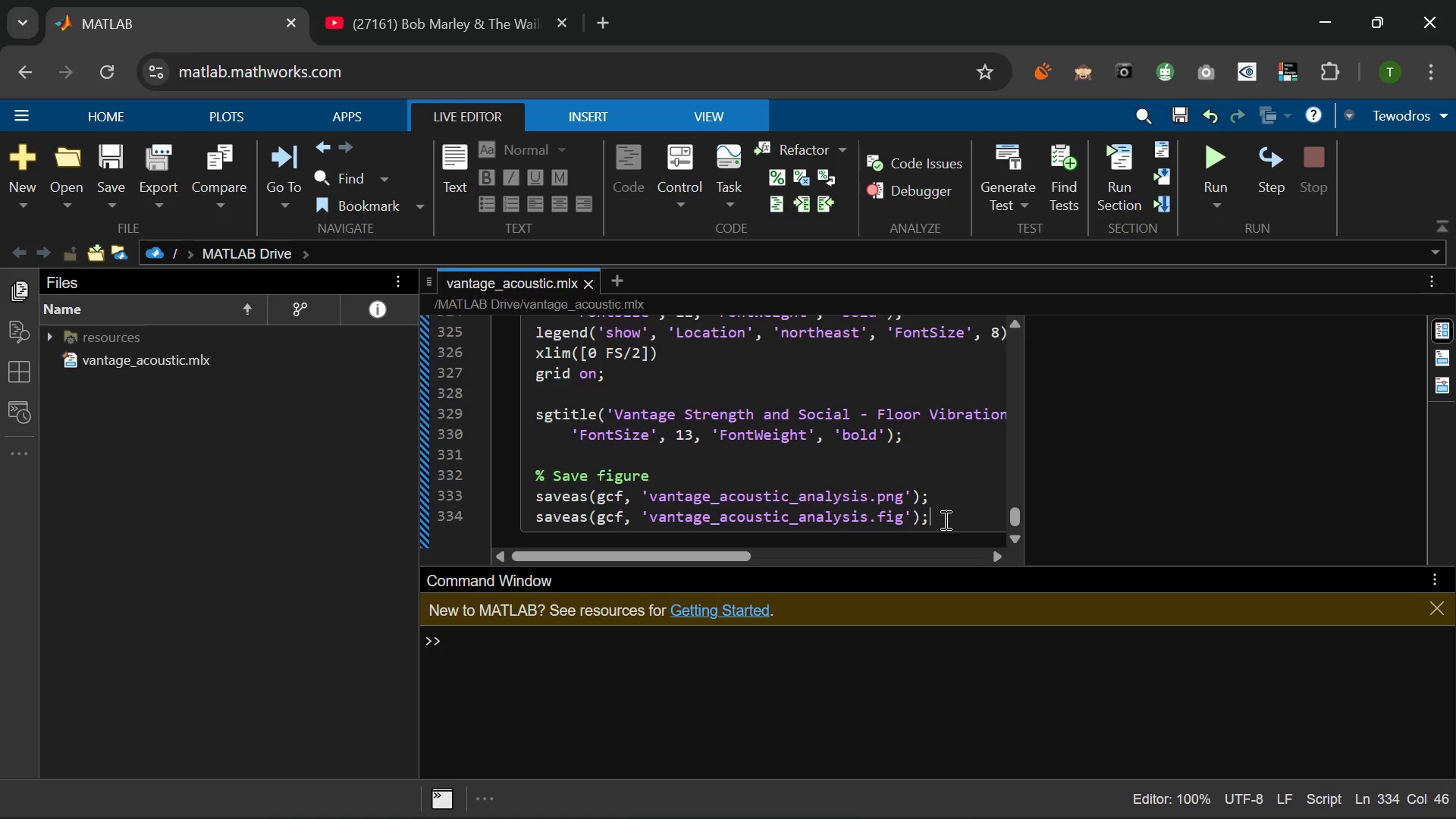 
key(Enter)
 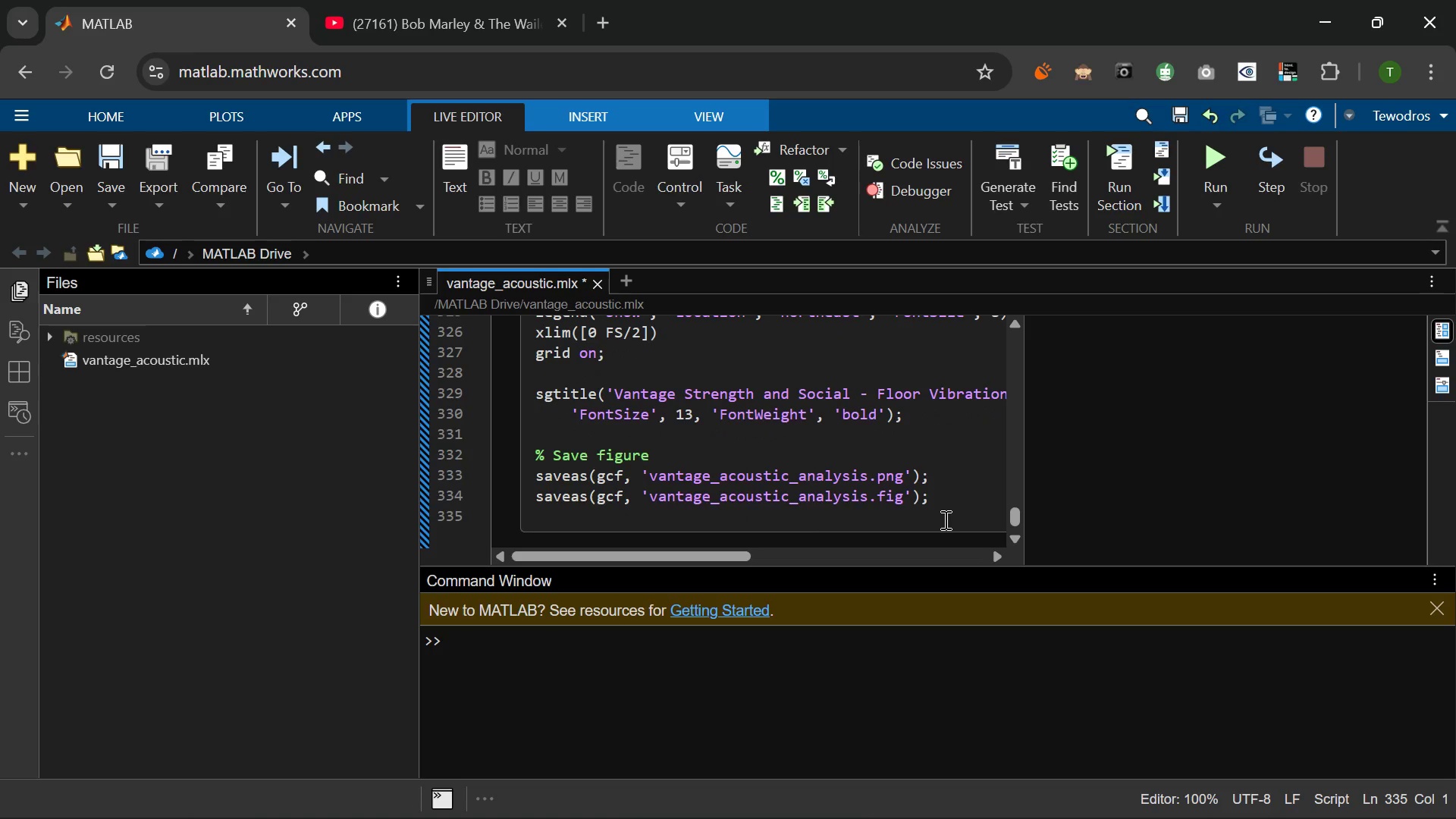 
type(fprintf('\nFigure saved: vantage_acoustic)
 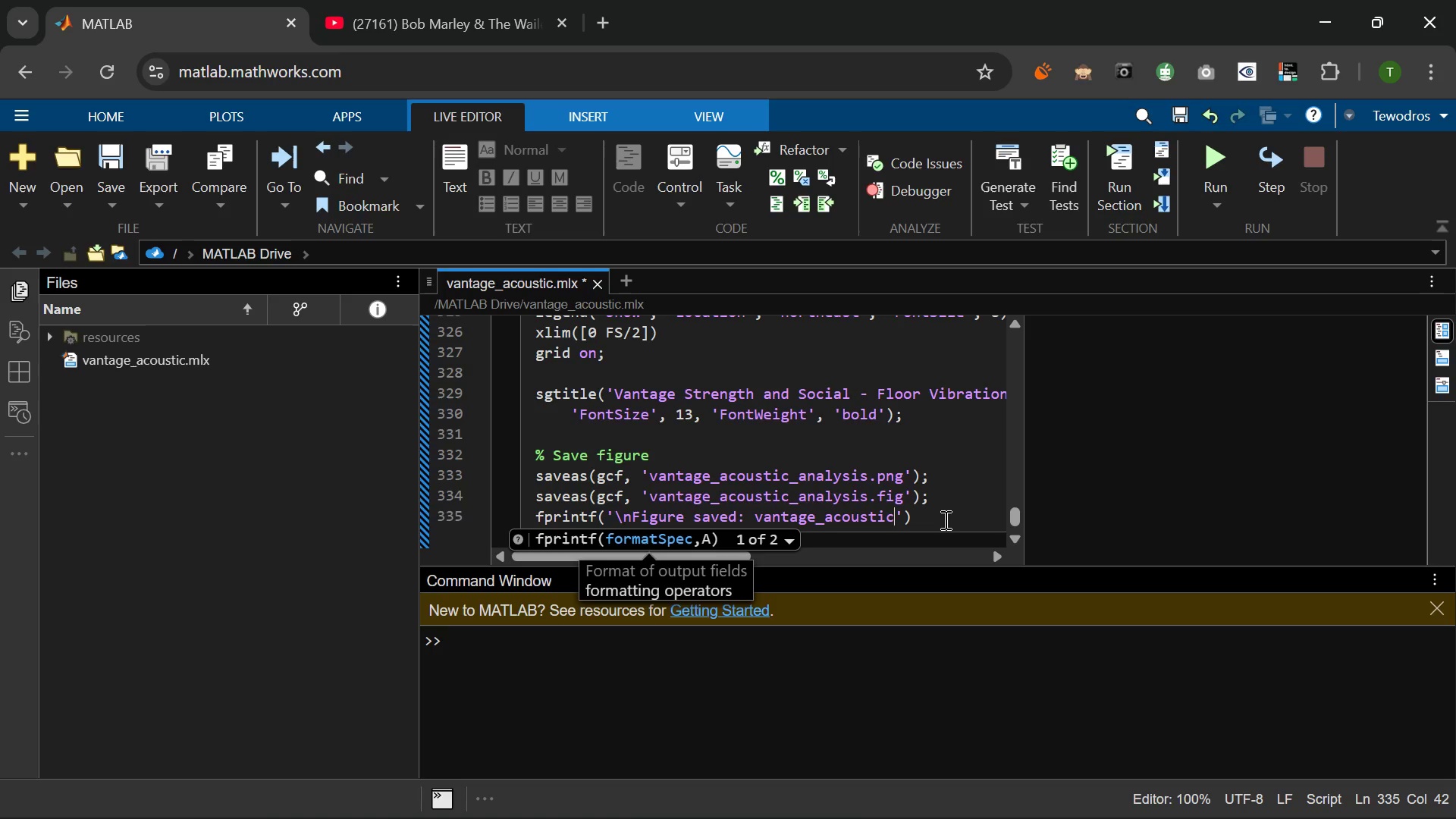 
wait(21.45)
 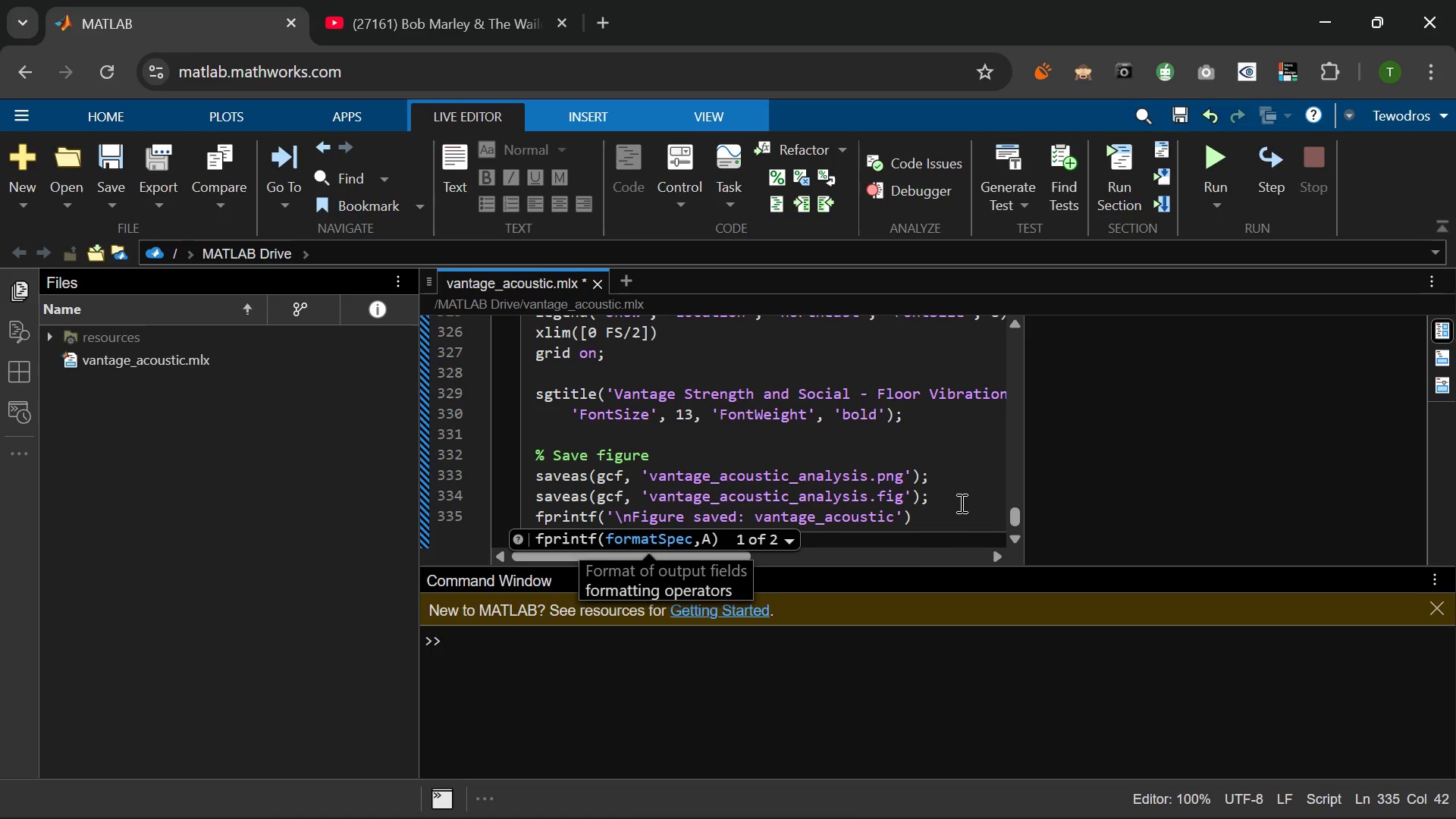 
hold_key(key=ShiftLeft, duration=0.47)
 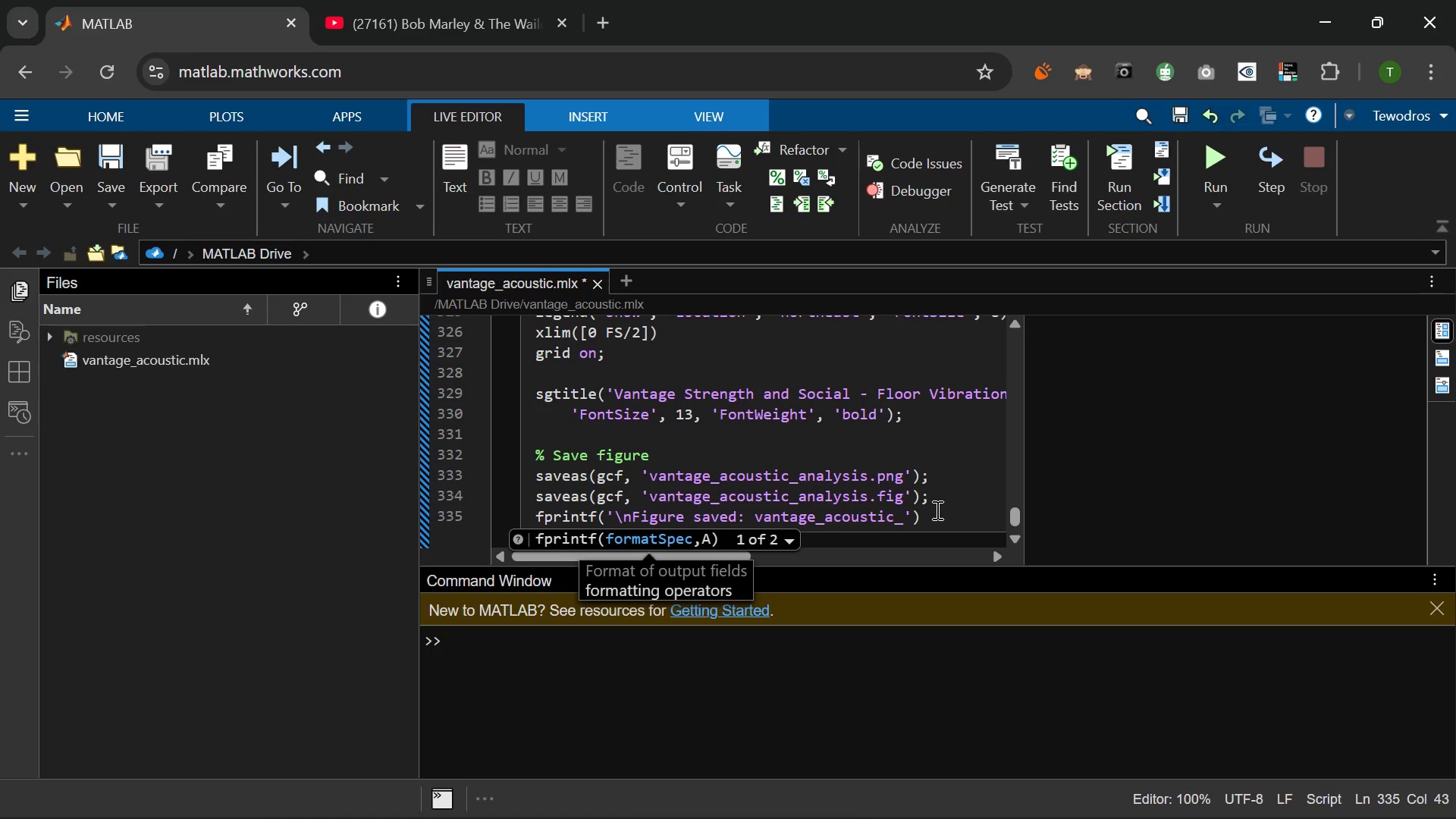 
key(Minus)
 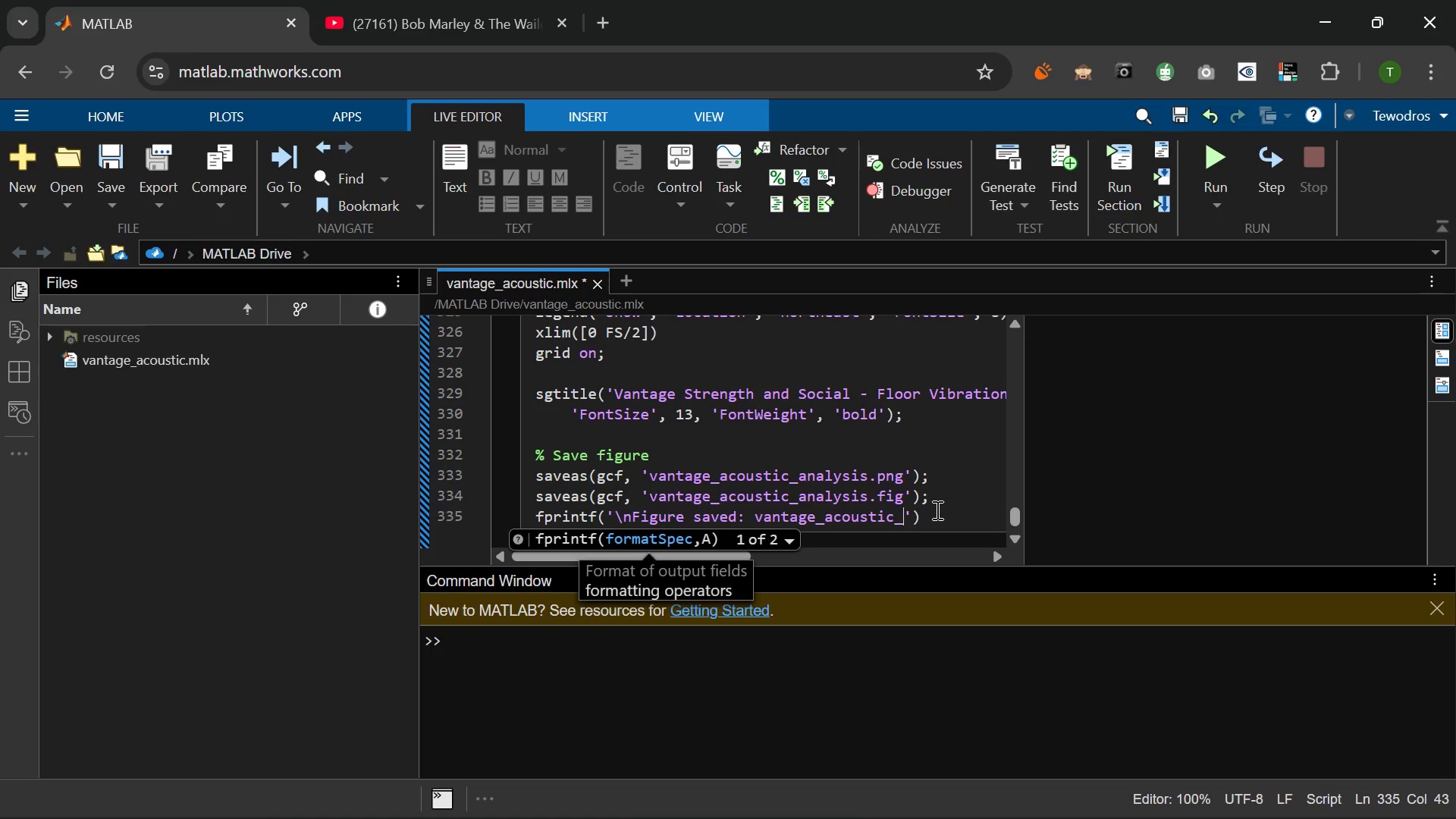 
wait(13.28)
 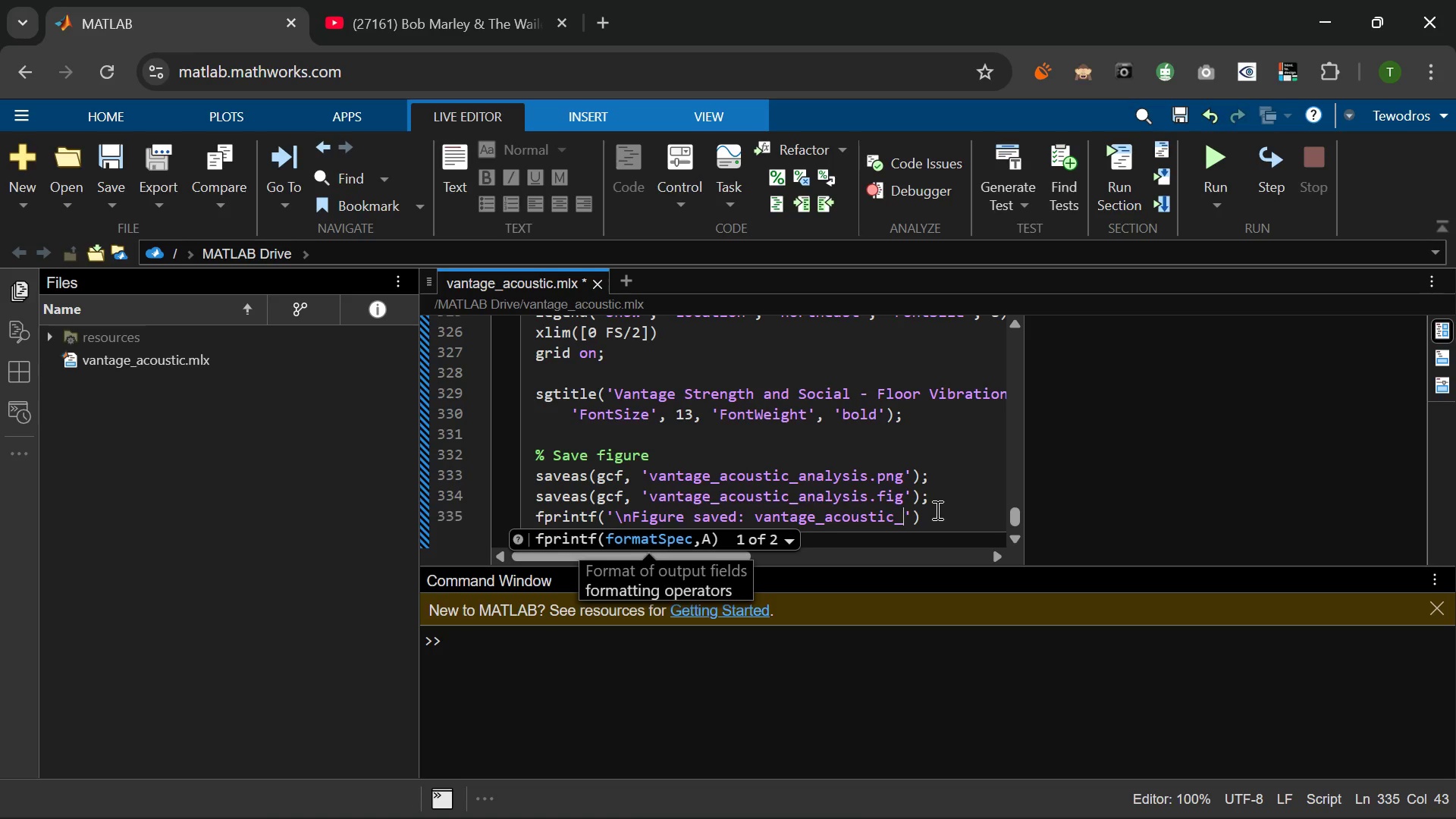 
type(analysis)
 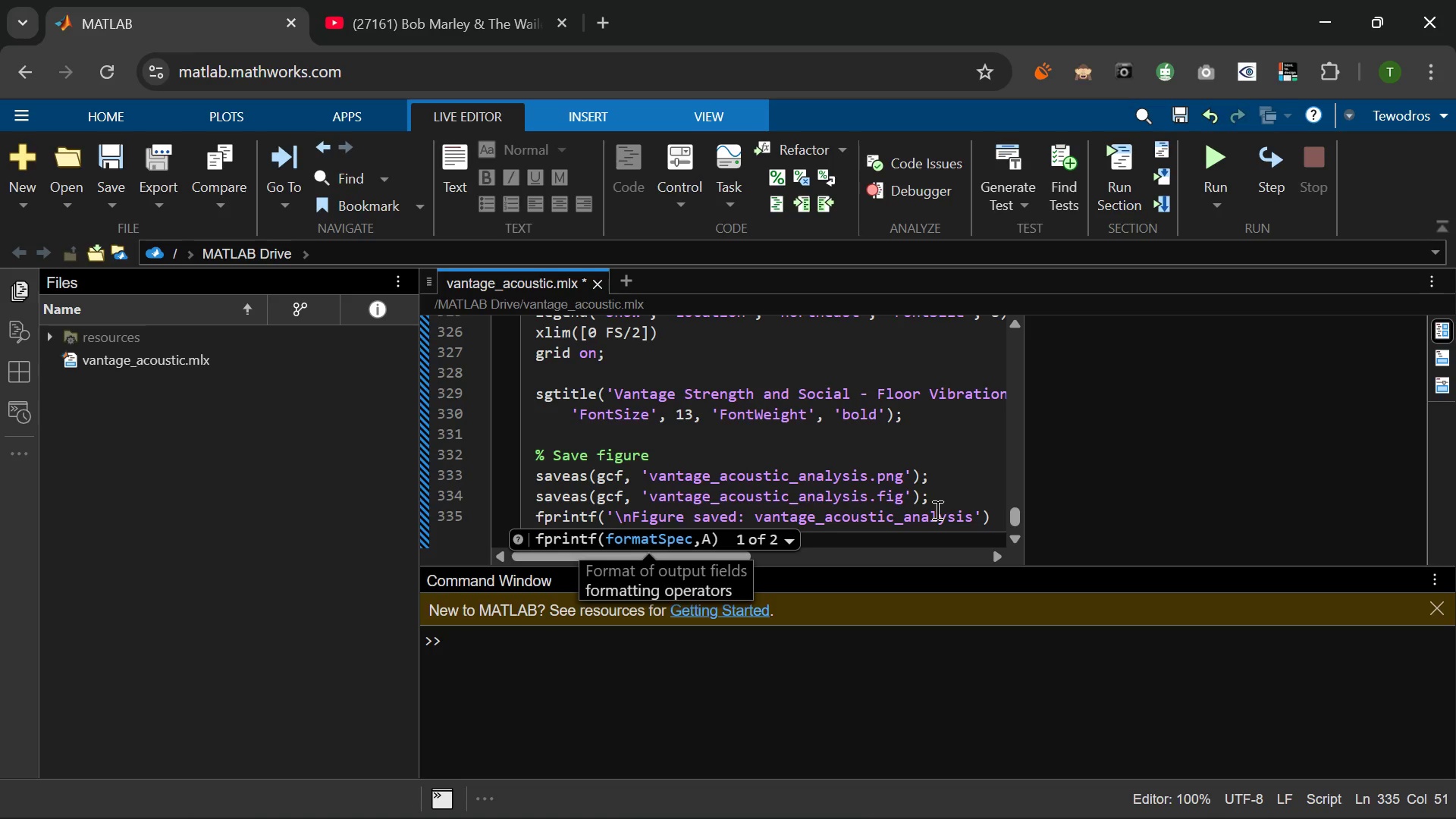 
type(.png\n)
 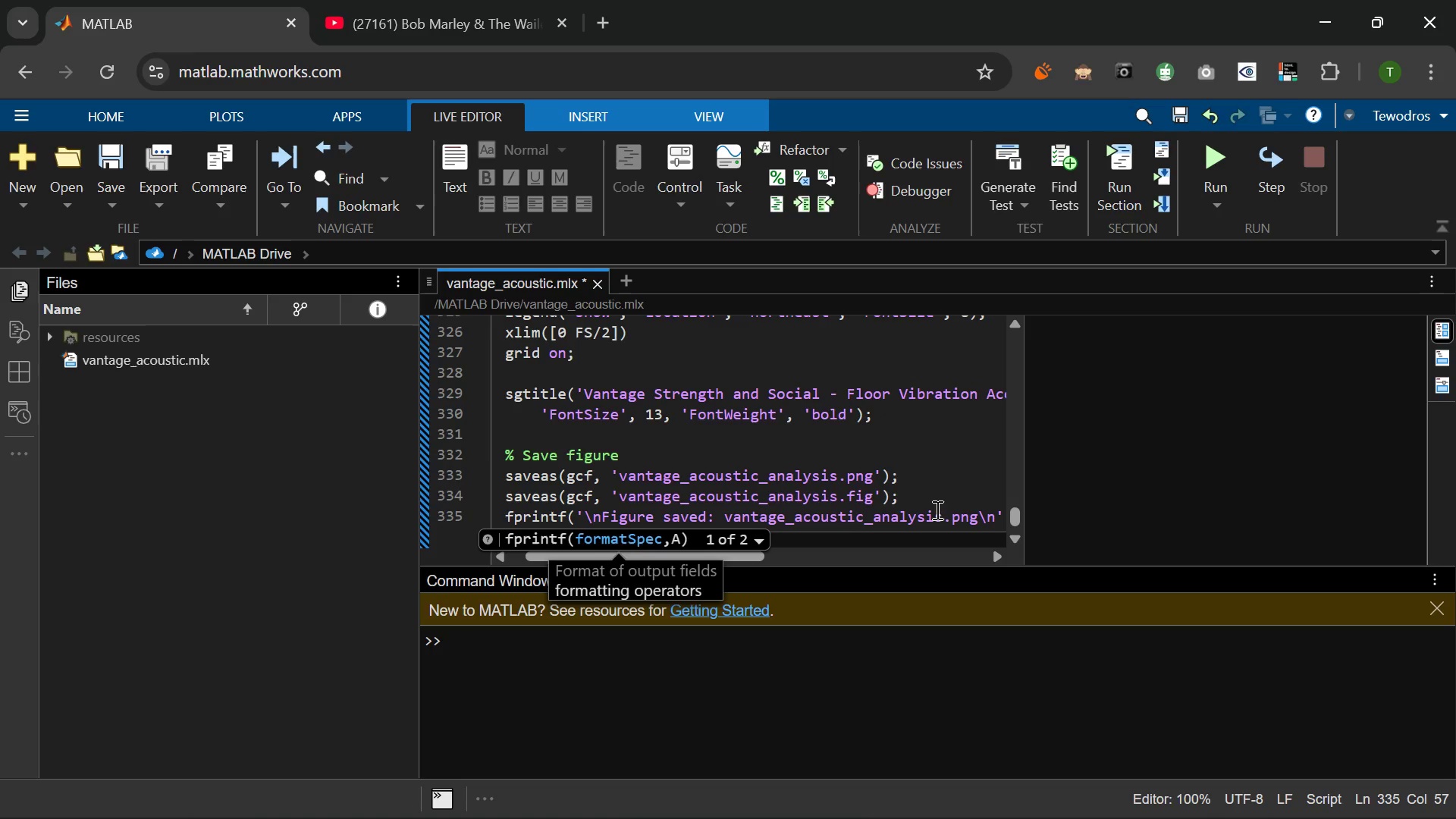 
key(ArrowRight)
 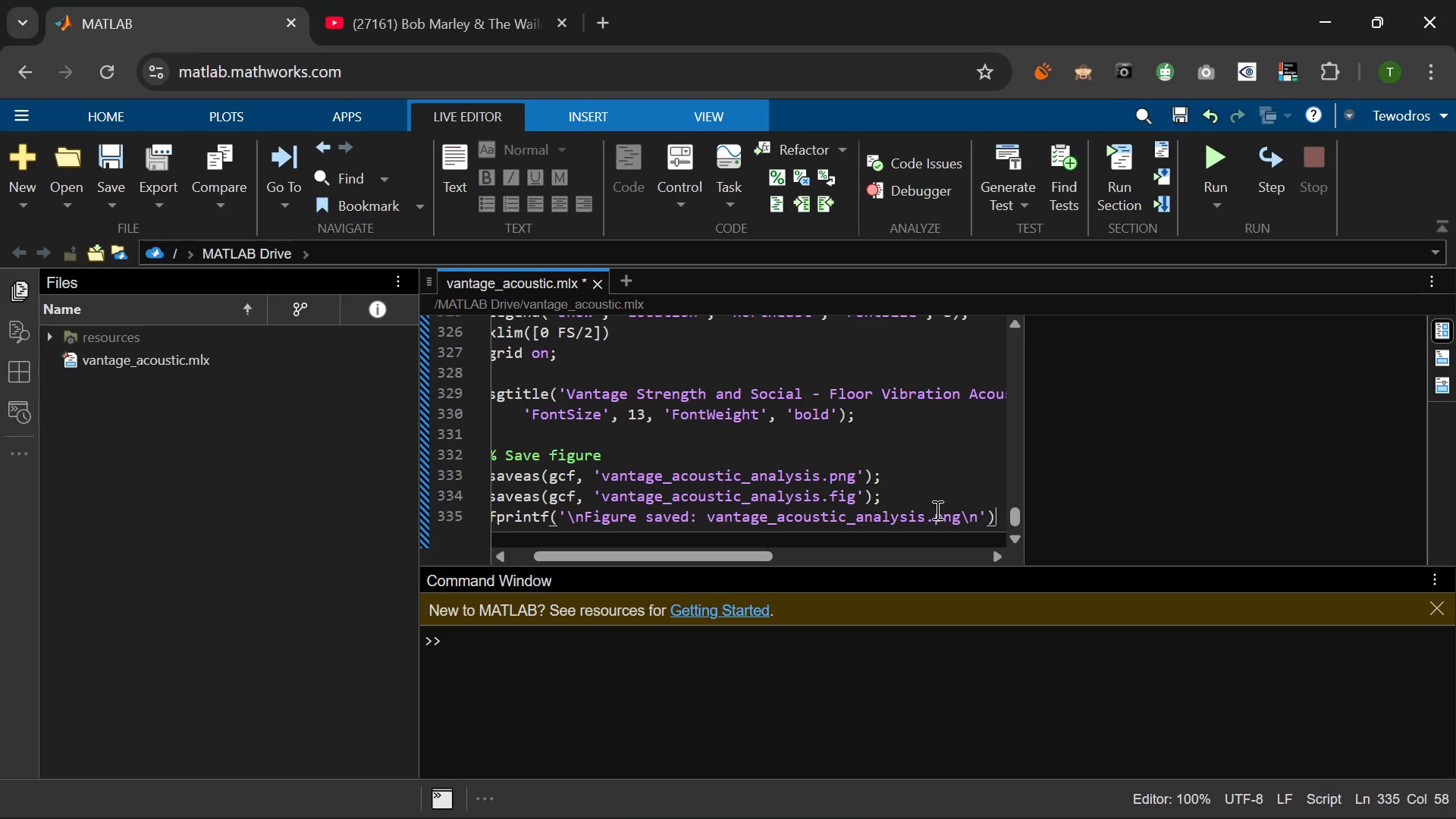 
key(ArrowRight)
 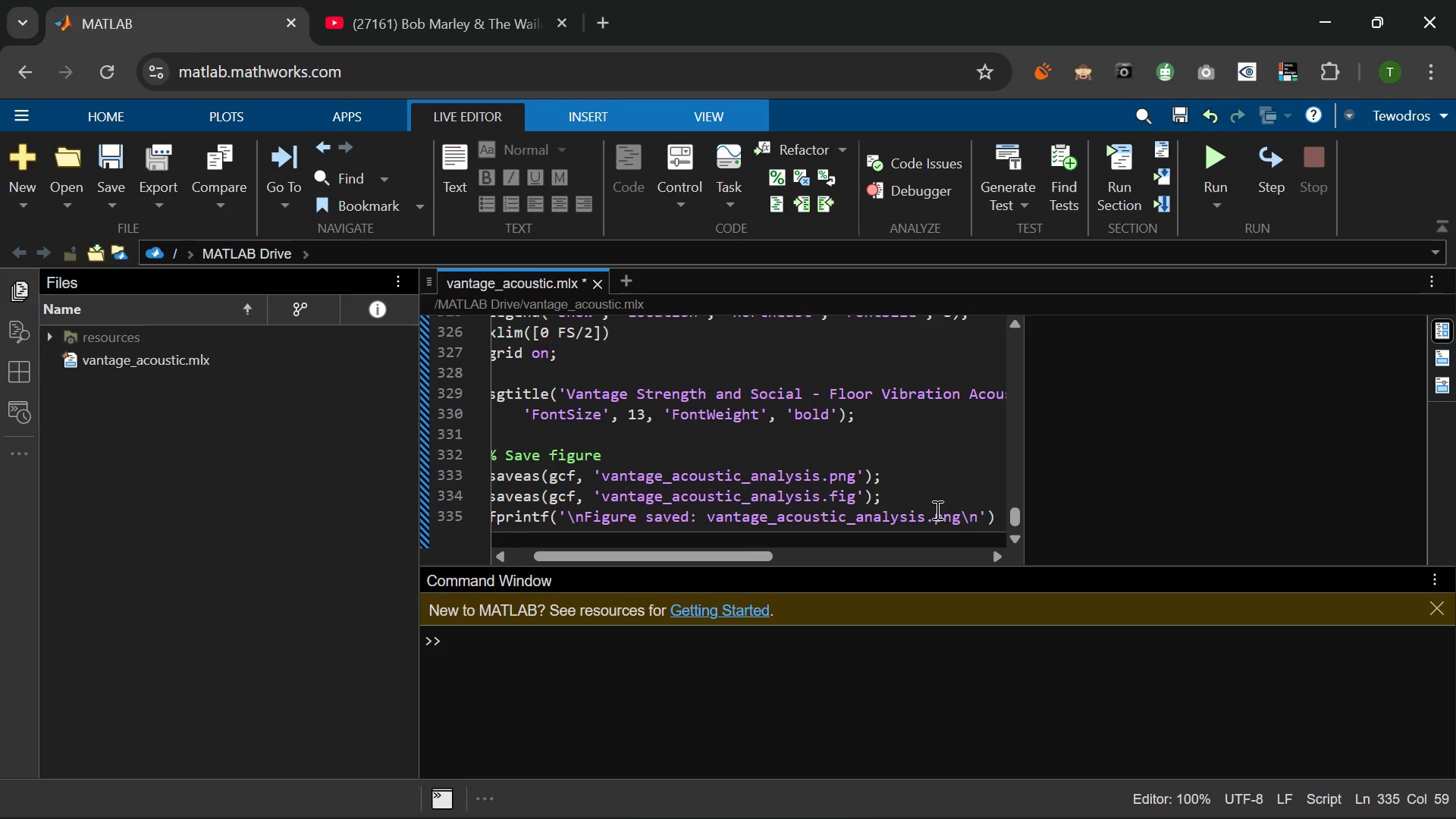 
key(Semicolon)
 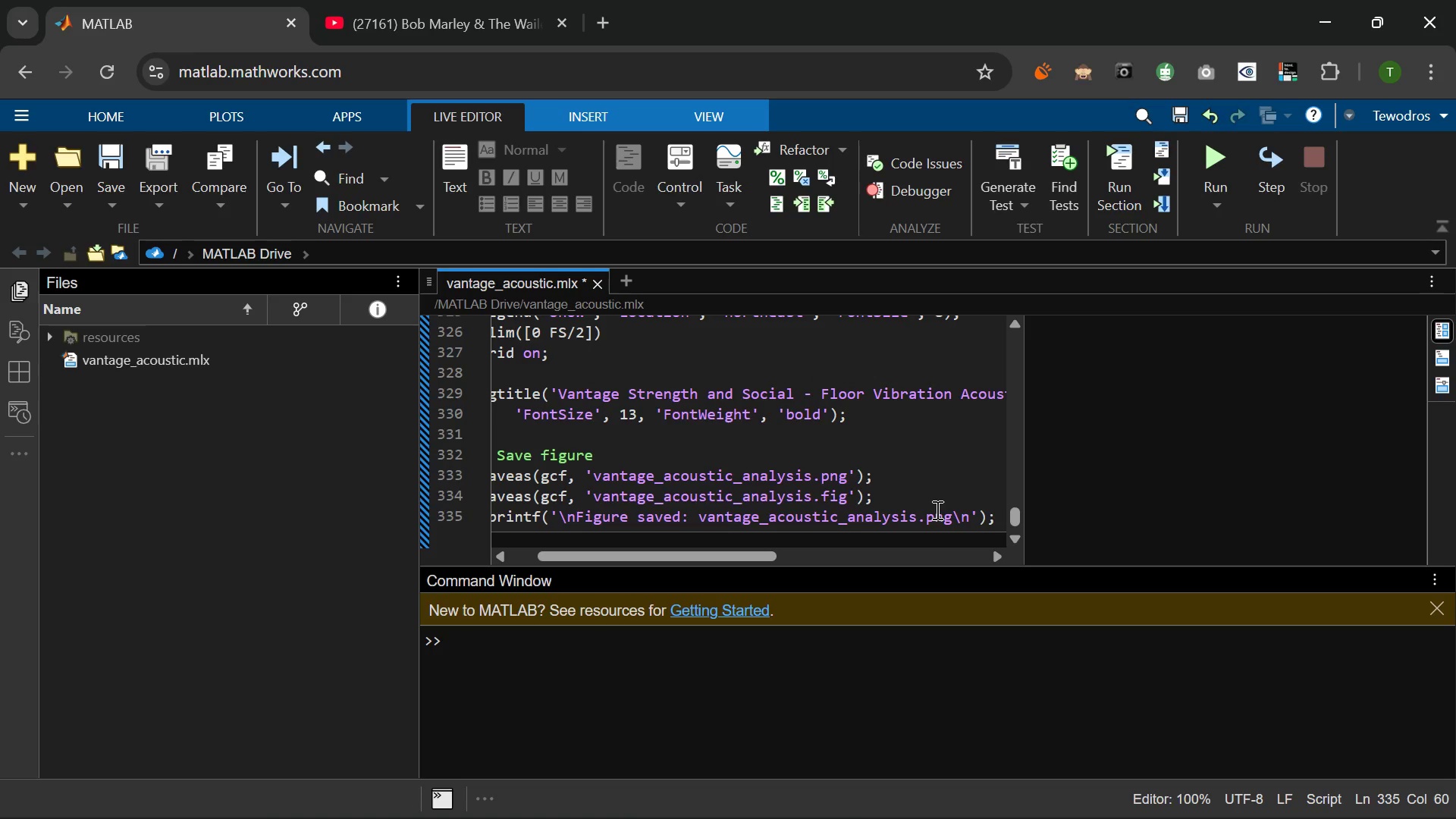 
key(Enter)
 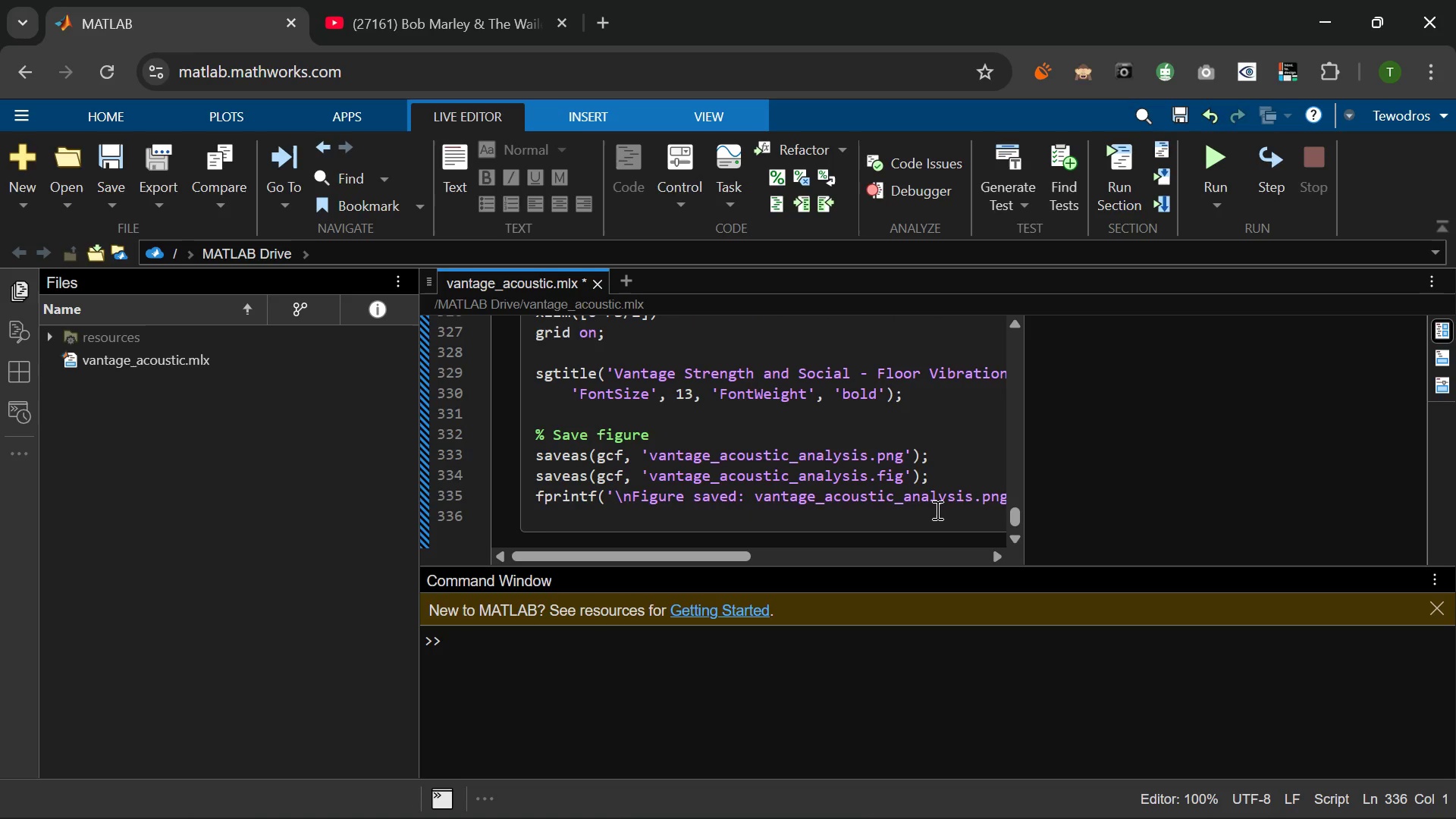 
key(F)
 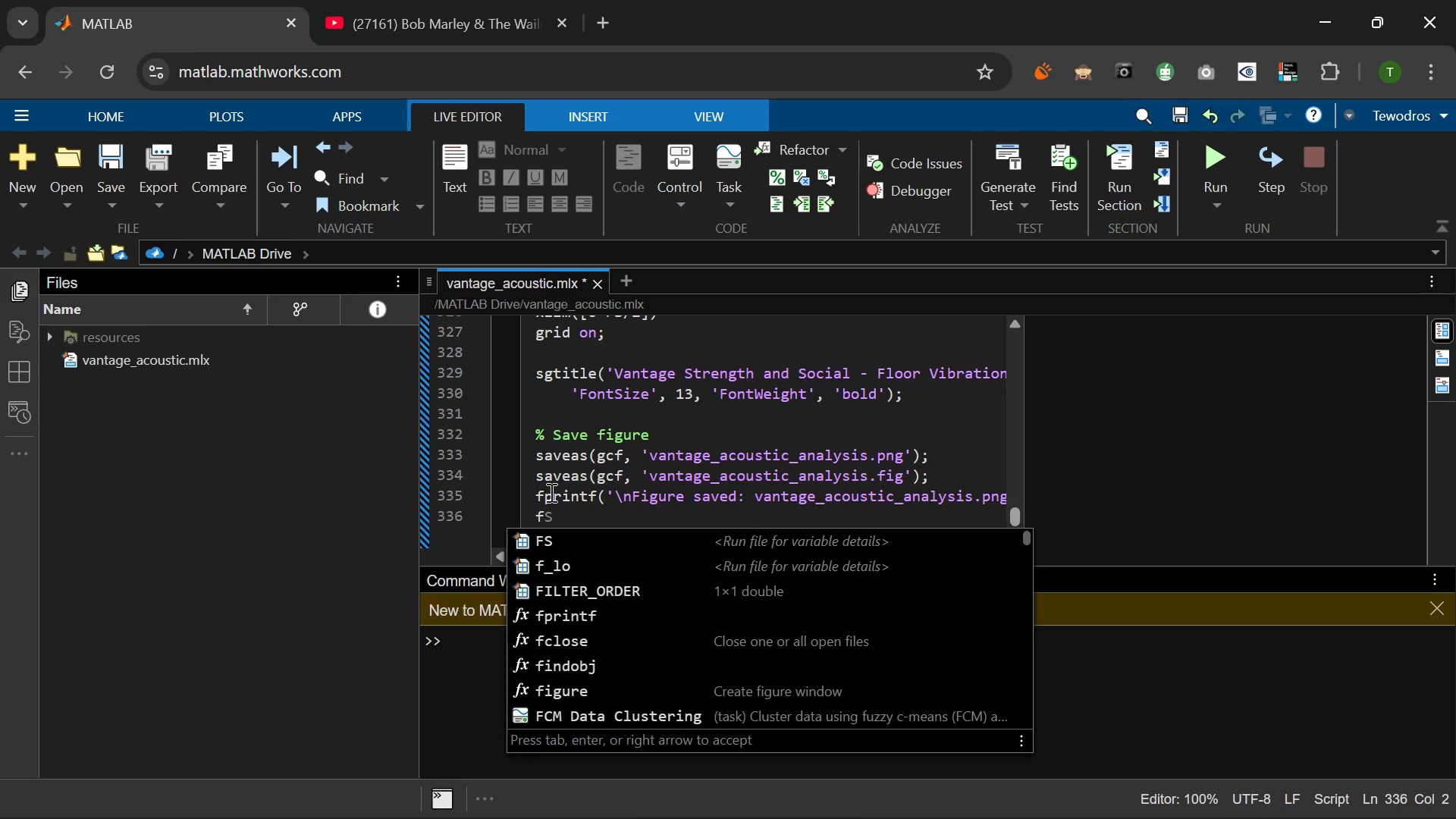 
left_click_drag(start_coordinate=[535, 500], to_coordinate=[1050, 491])
 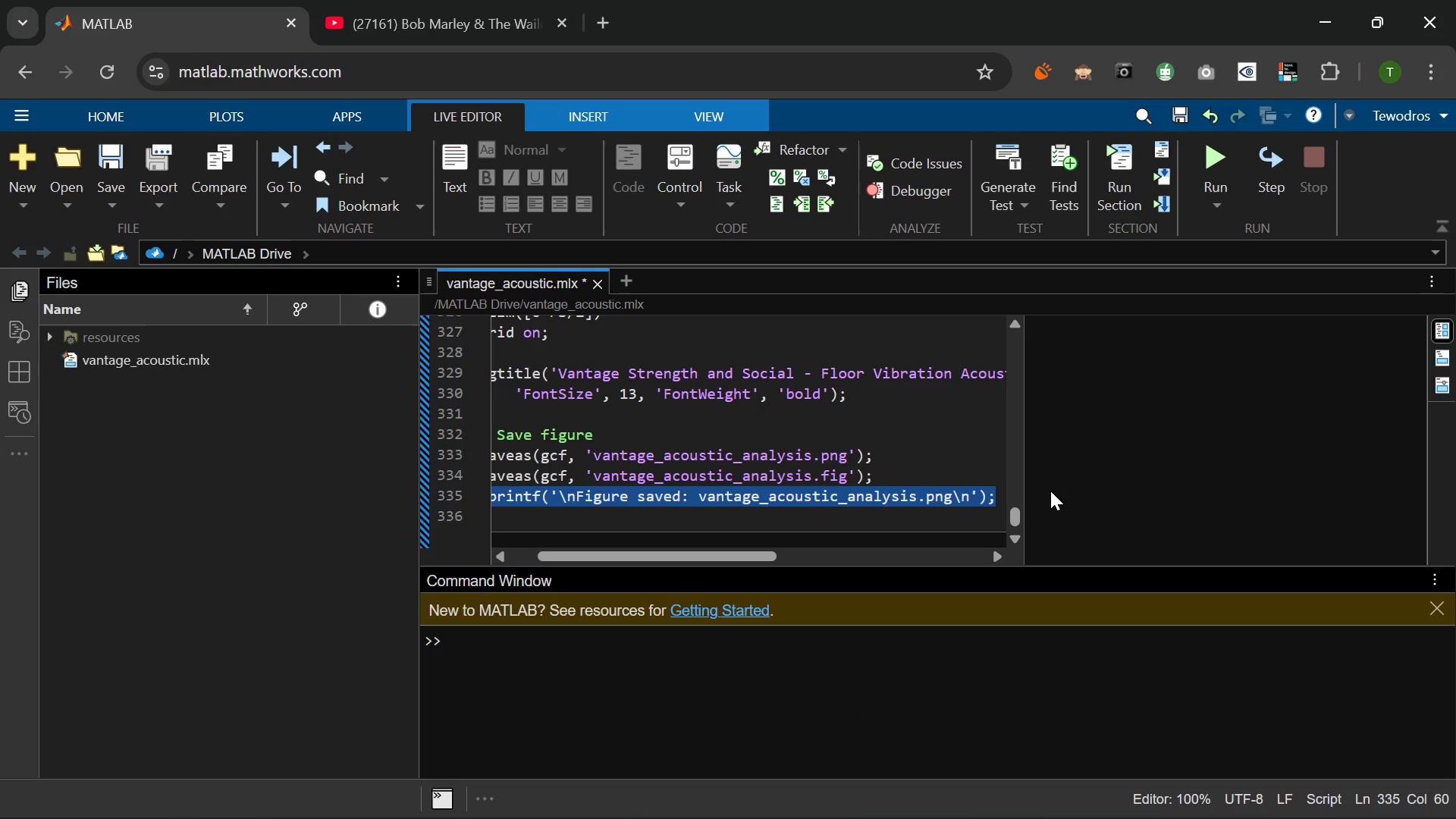 
key(Control+C)
 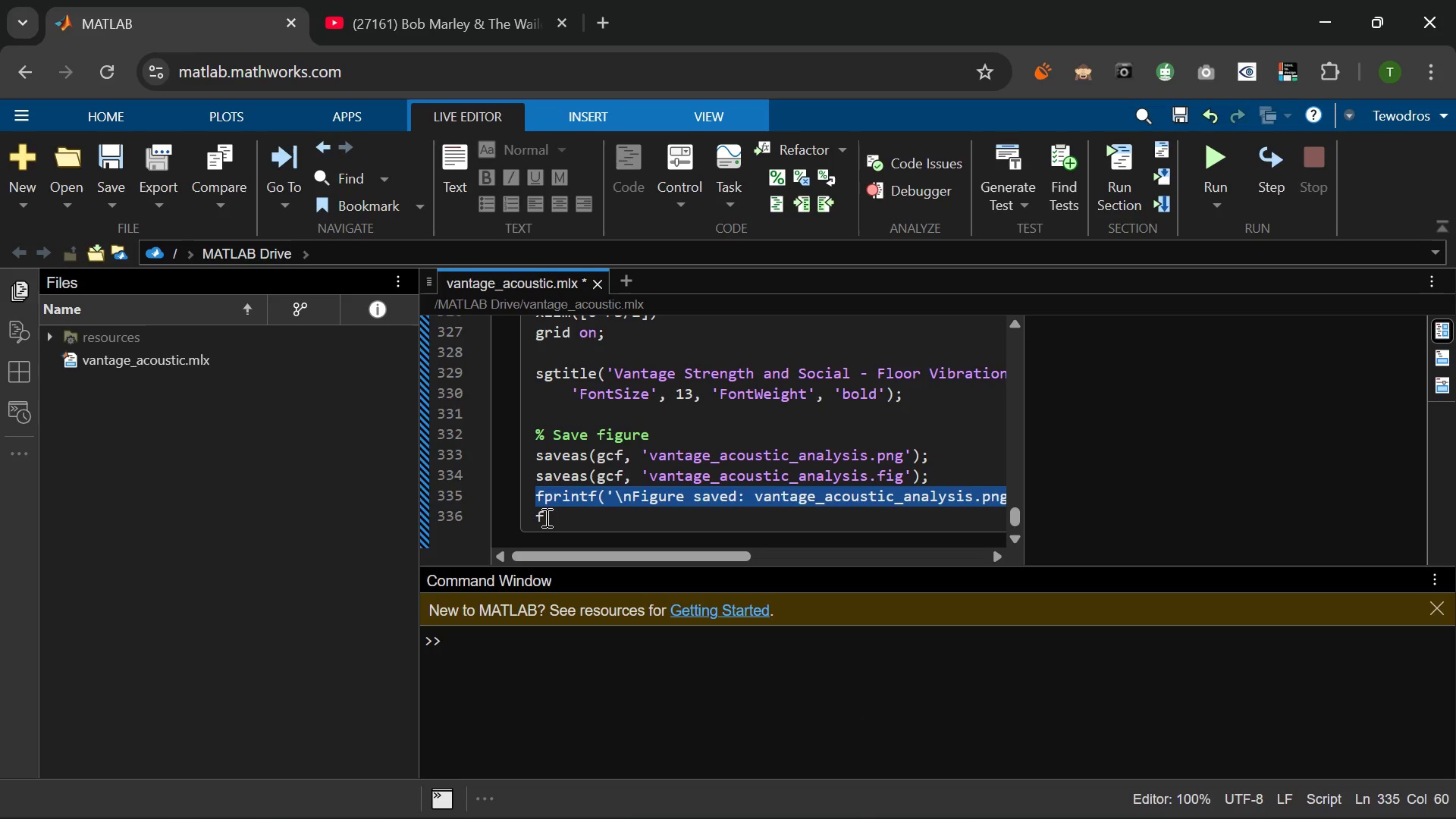 
left_click_drag(start_coordinate=[554, 517], to_coordinate=[521, 519])
 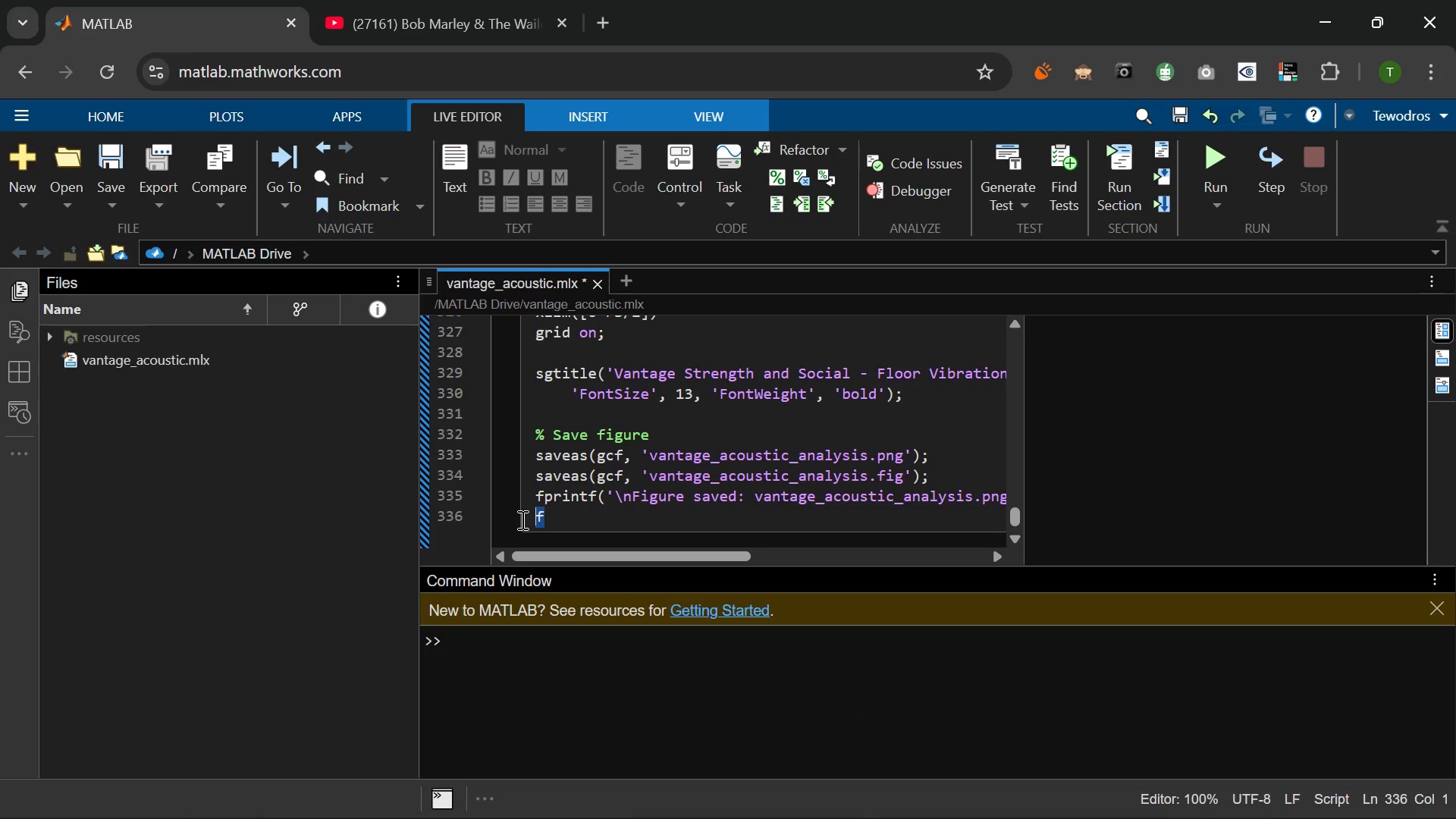 
key(Control+V)
 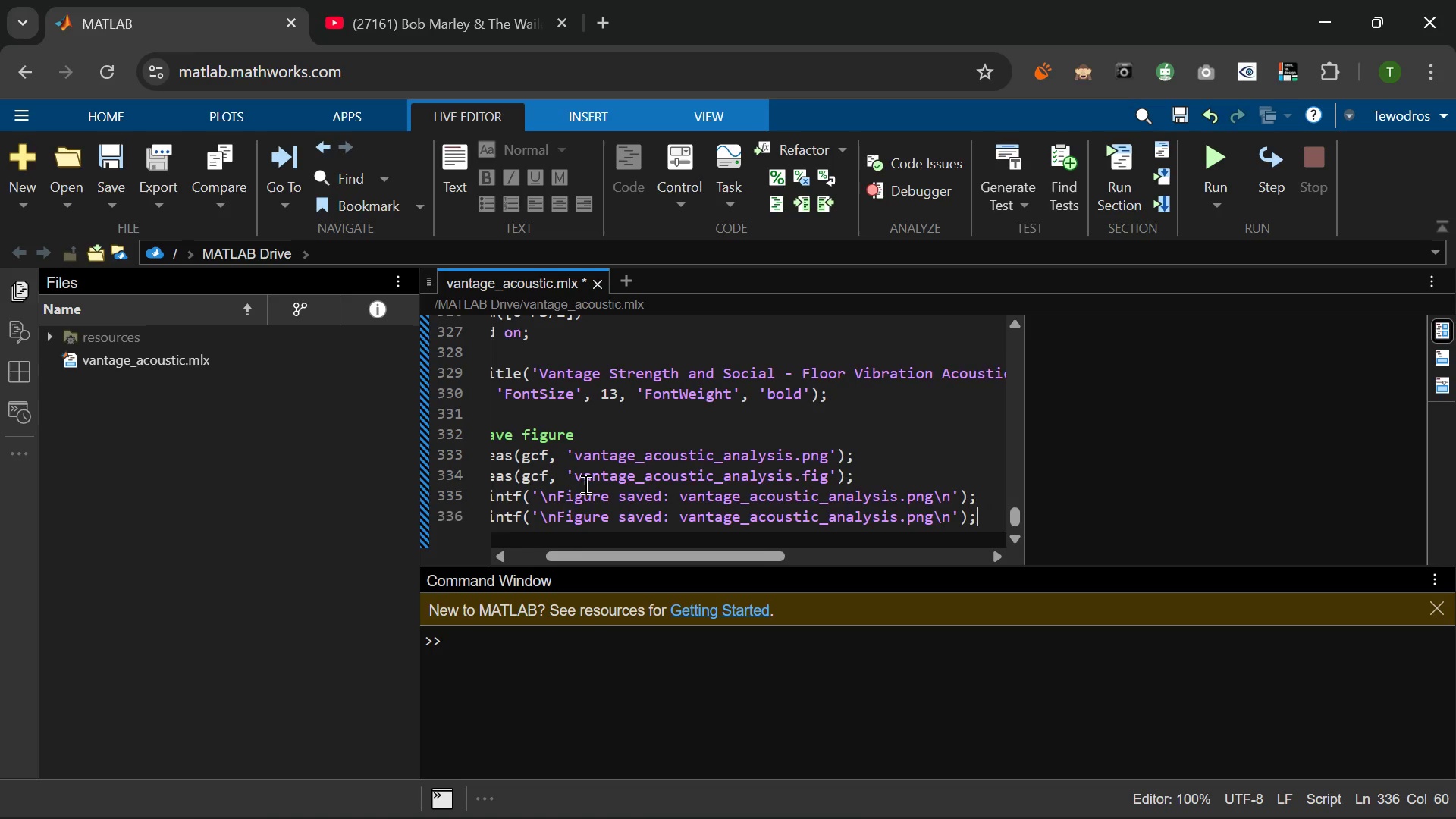 
wait(10.64)
 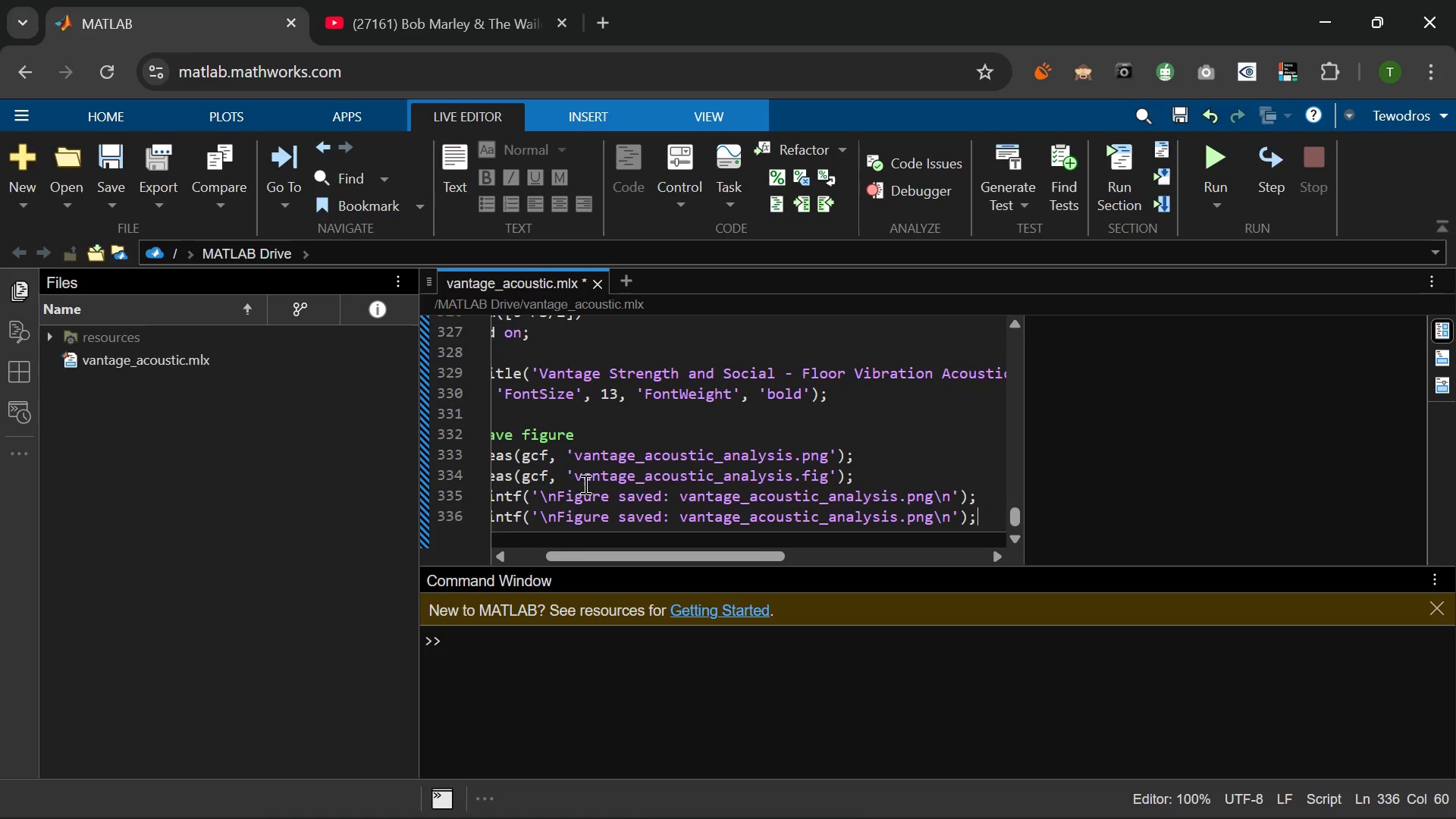 
left_click([921, 513])
 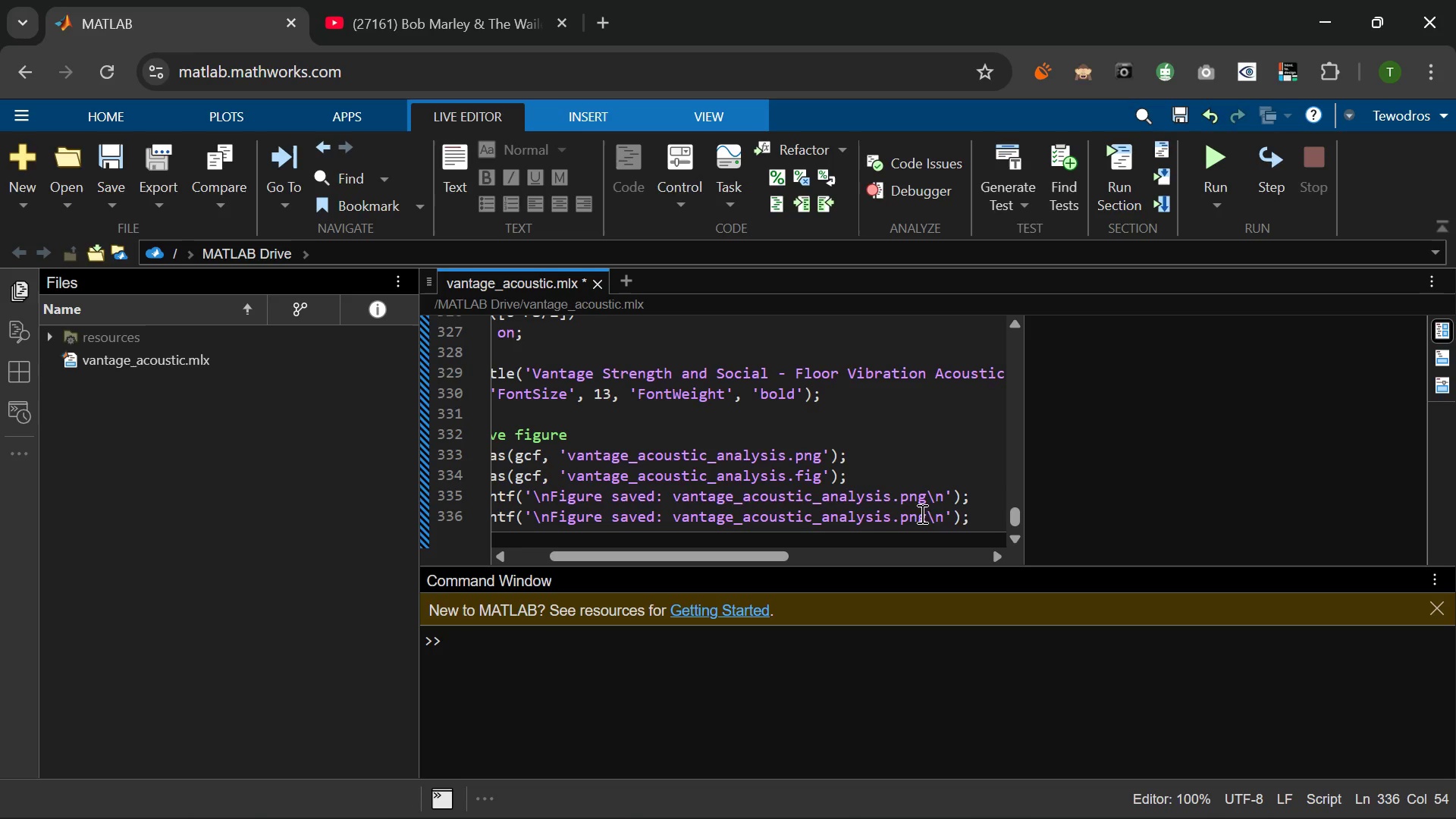 
key(Backspace)
key(Backspace)
type(fig)
 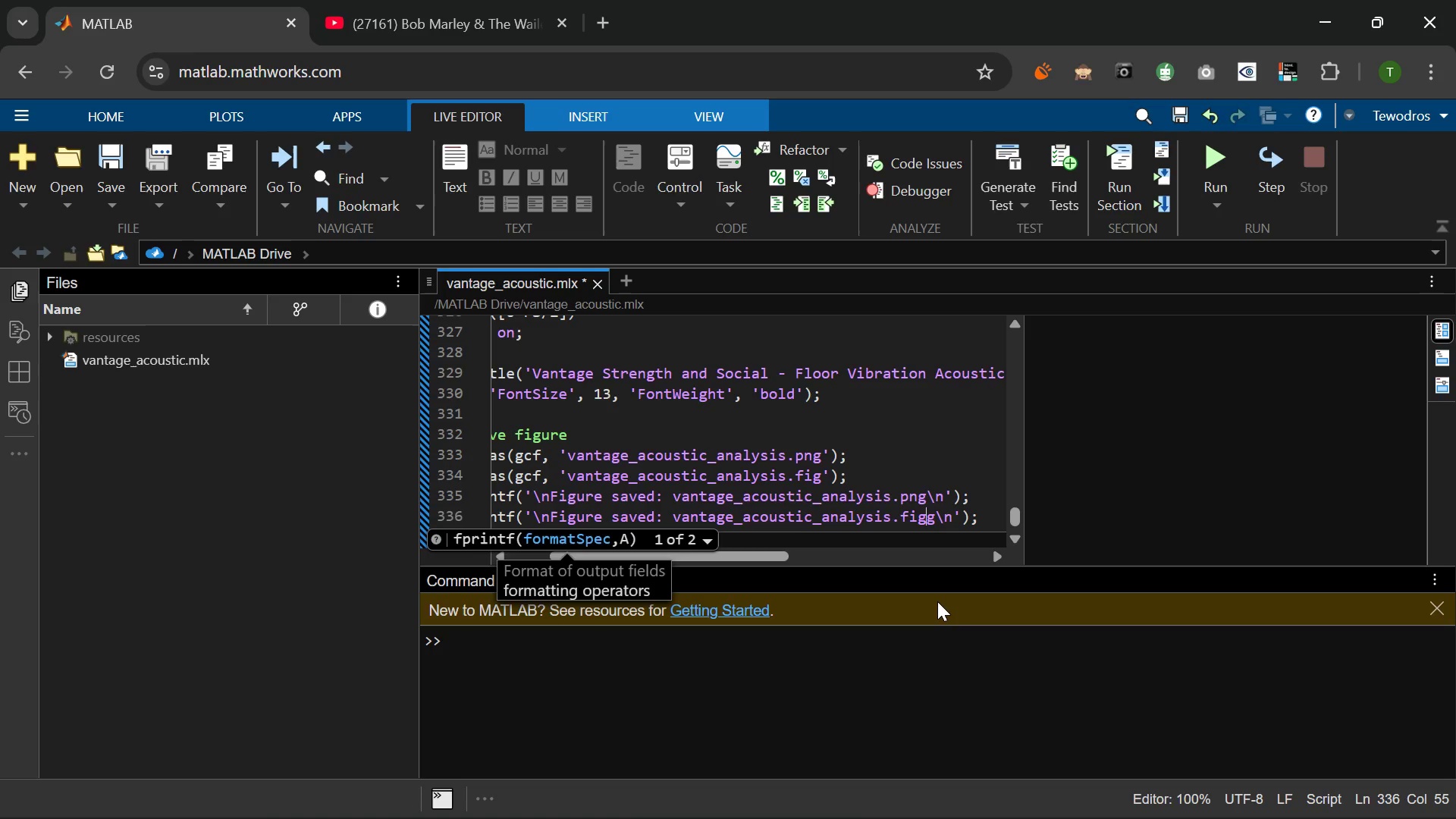 
key(Backspace)
 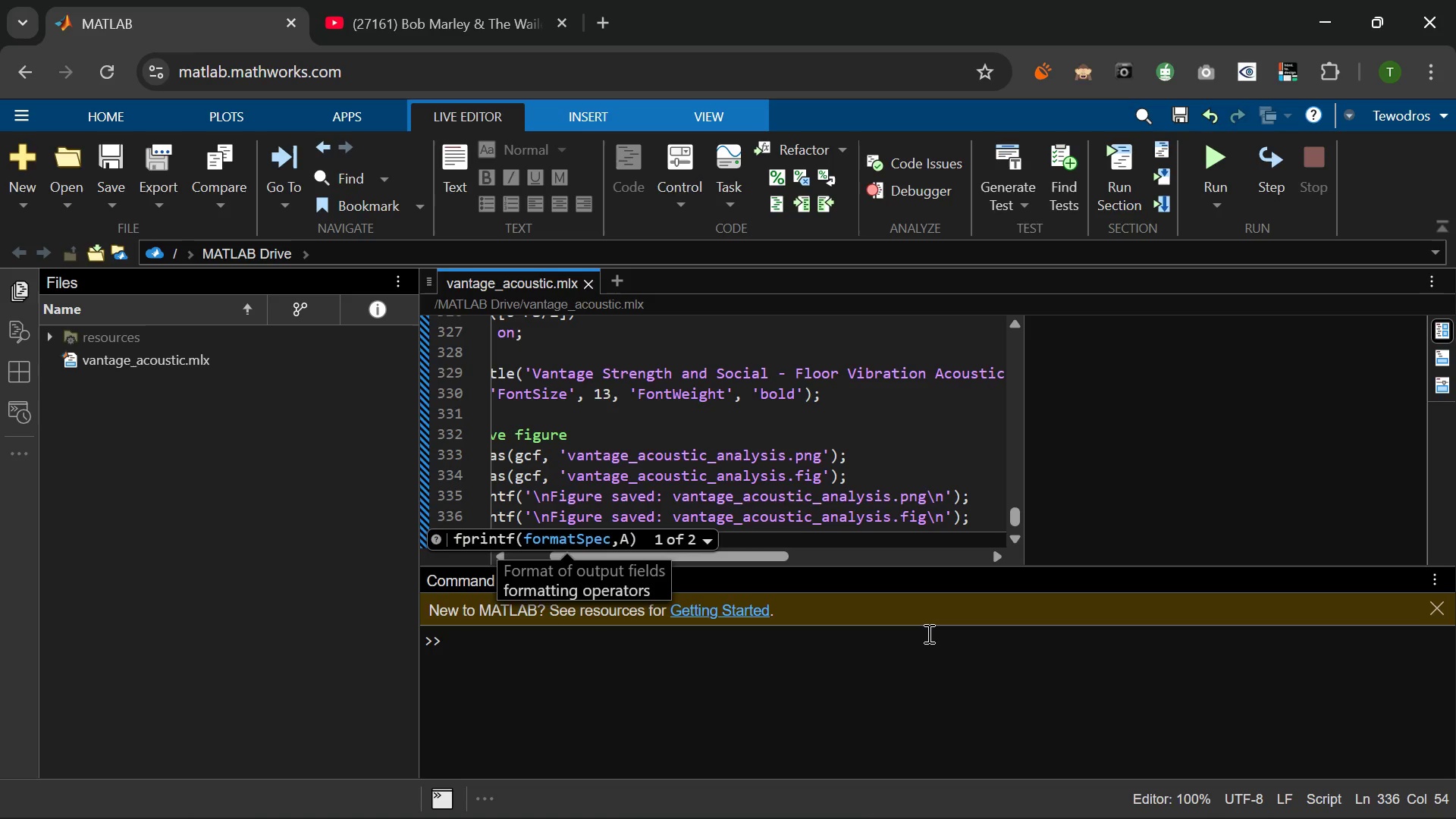 
wait(10.48)
 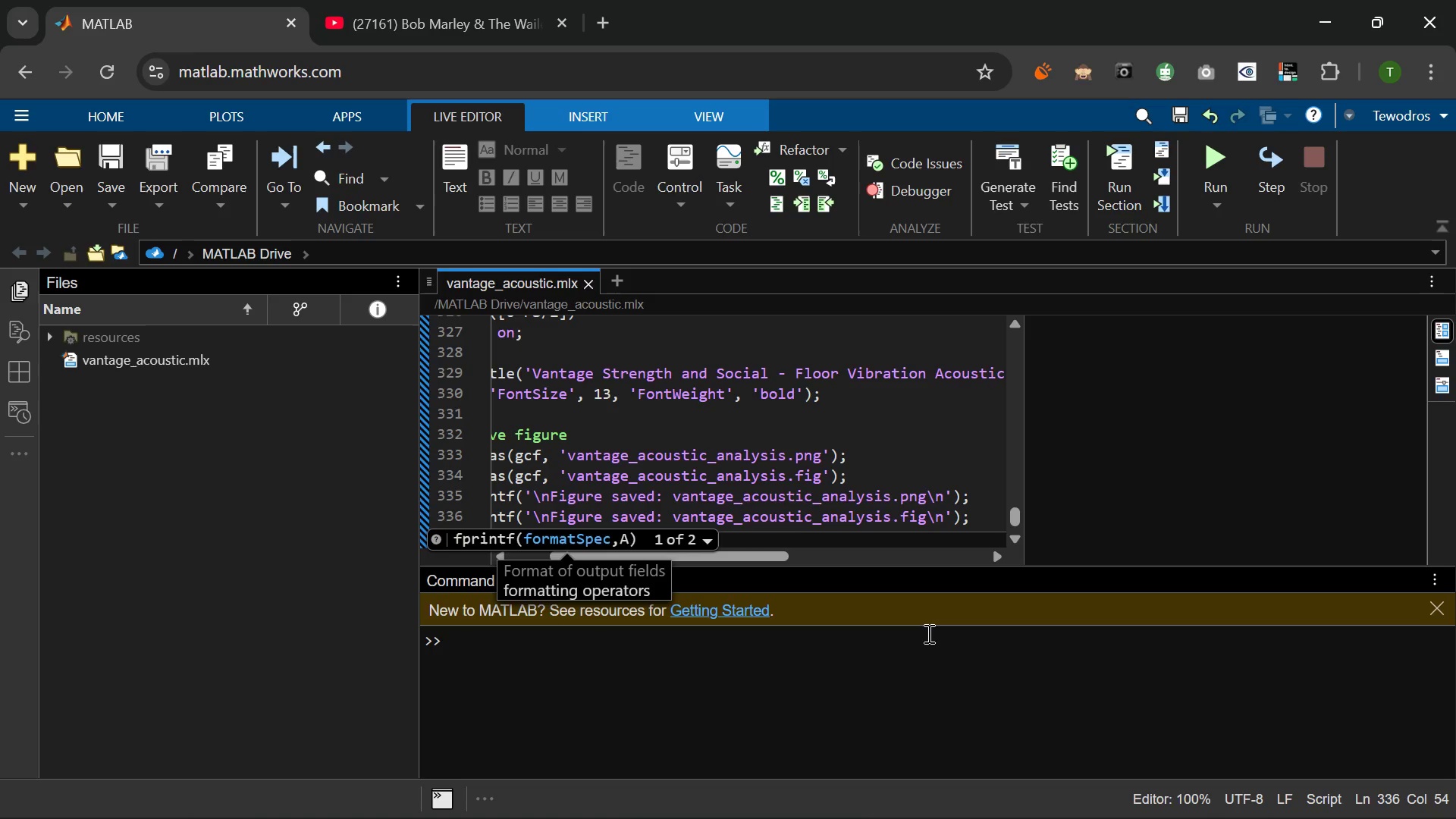 
left_click([927, 633])
 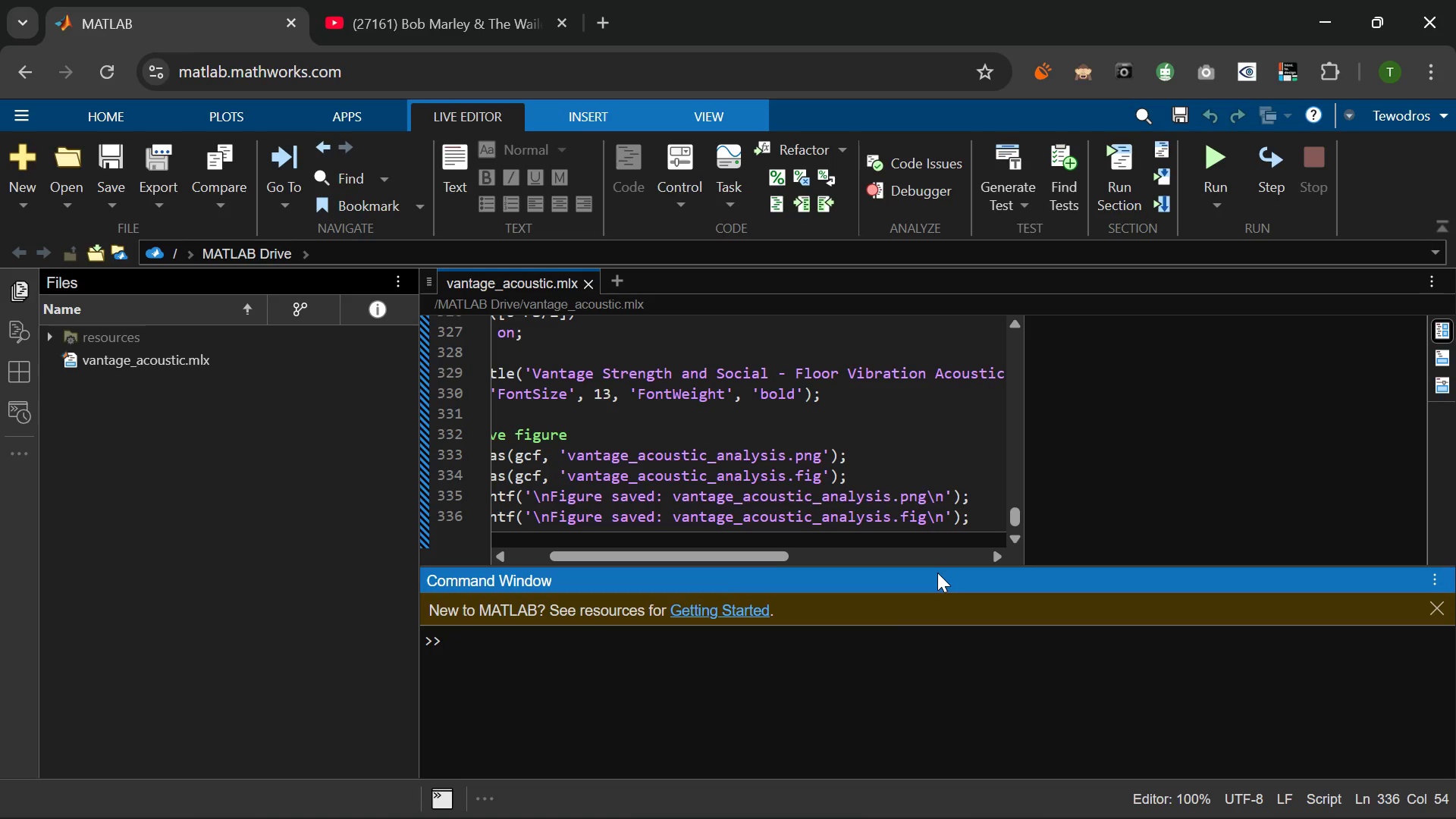 
wait(7.36)
 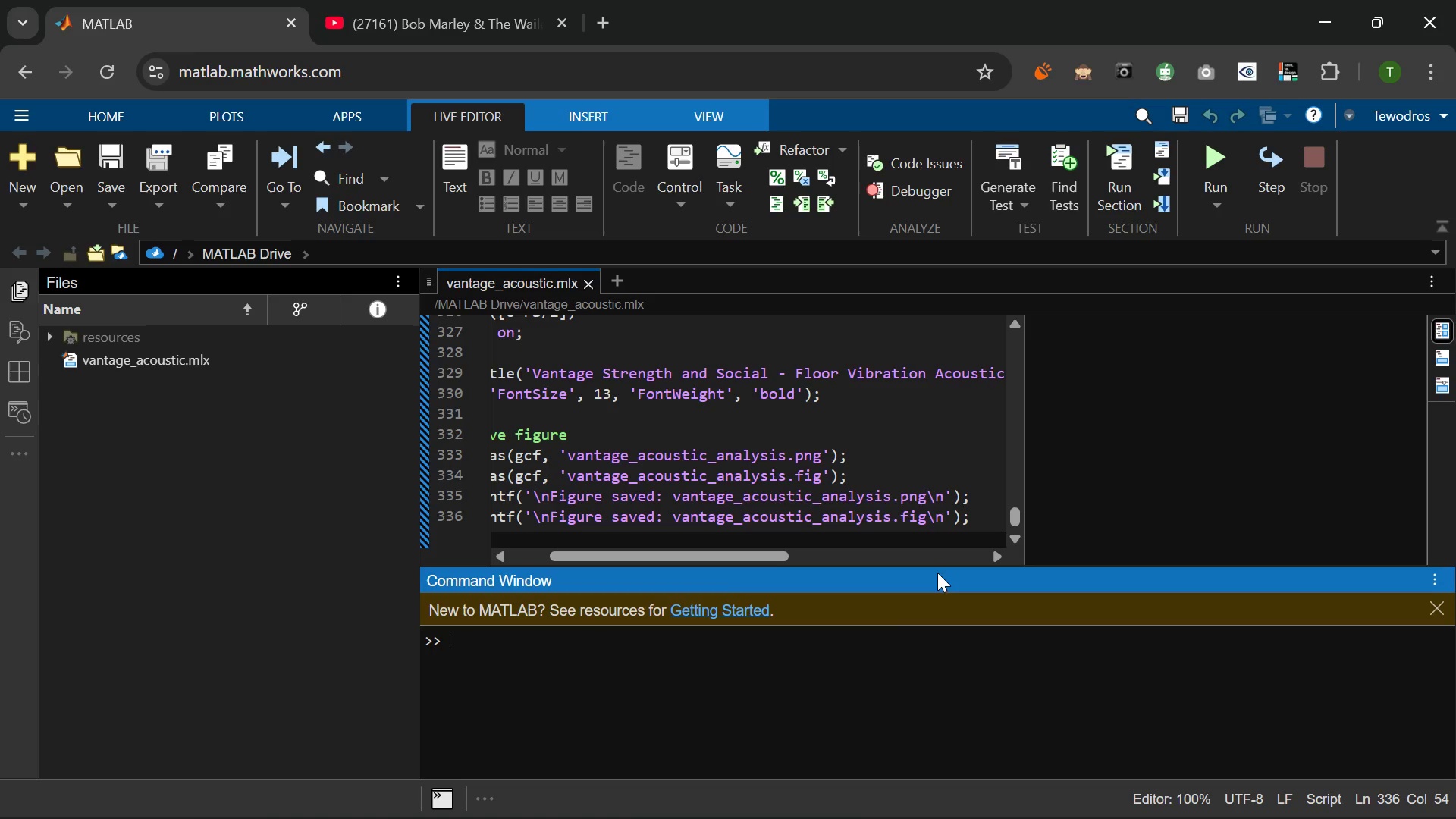 
left_click([974, 519])
 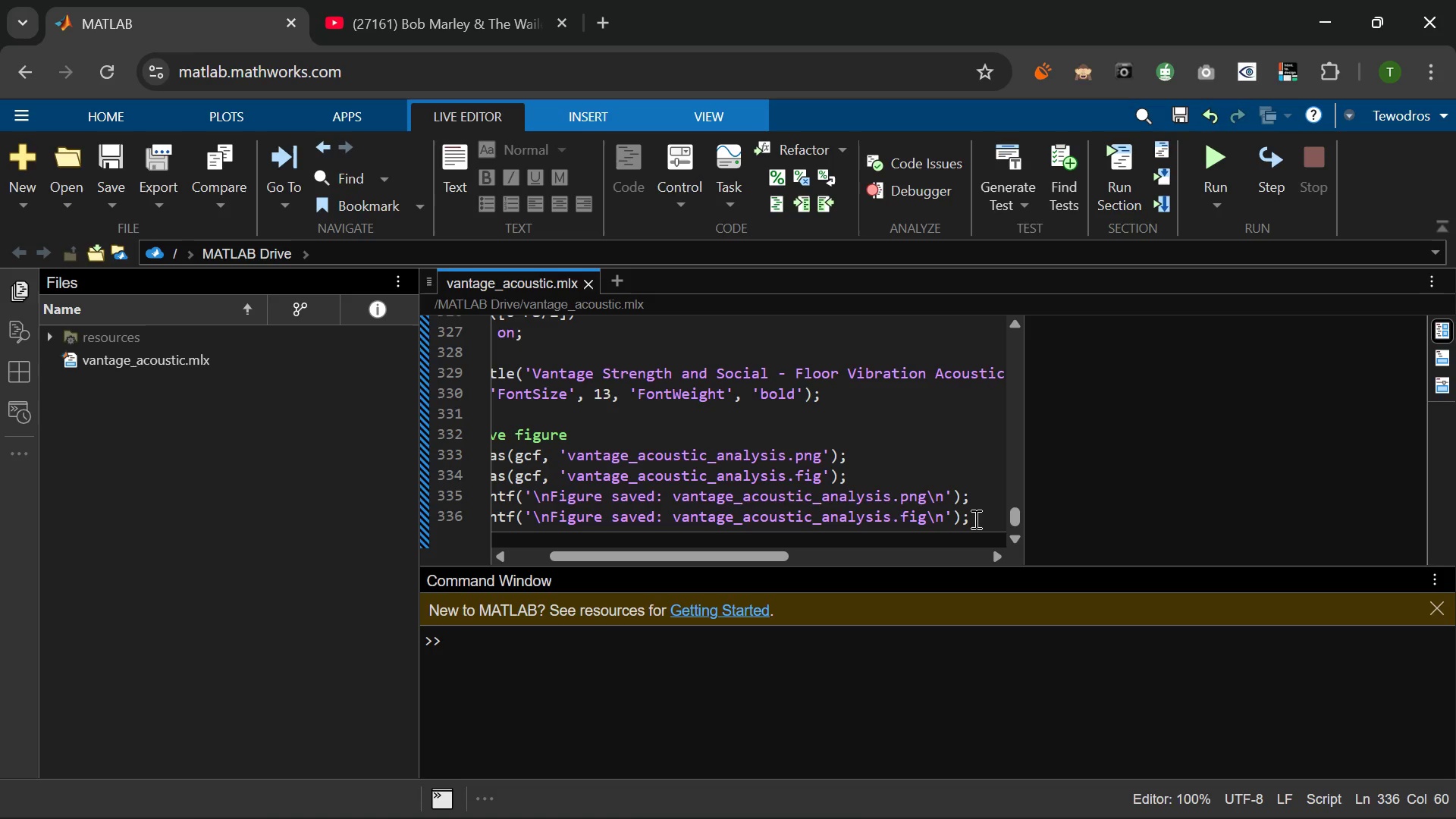 
key(Enter)
 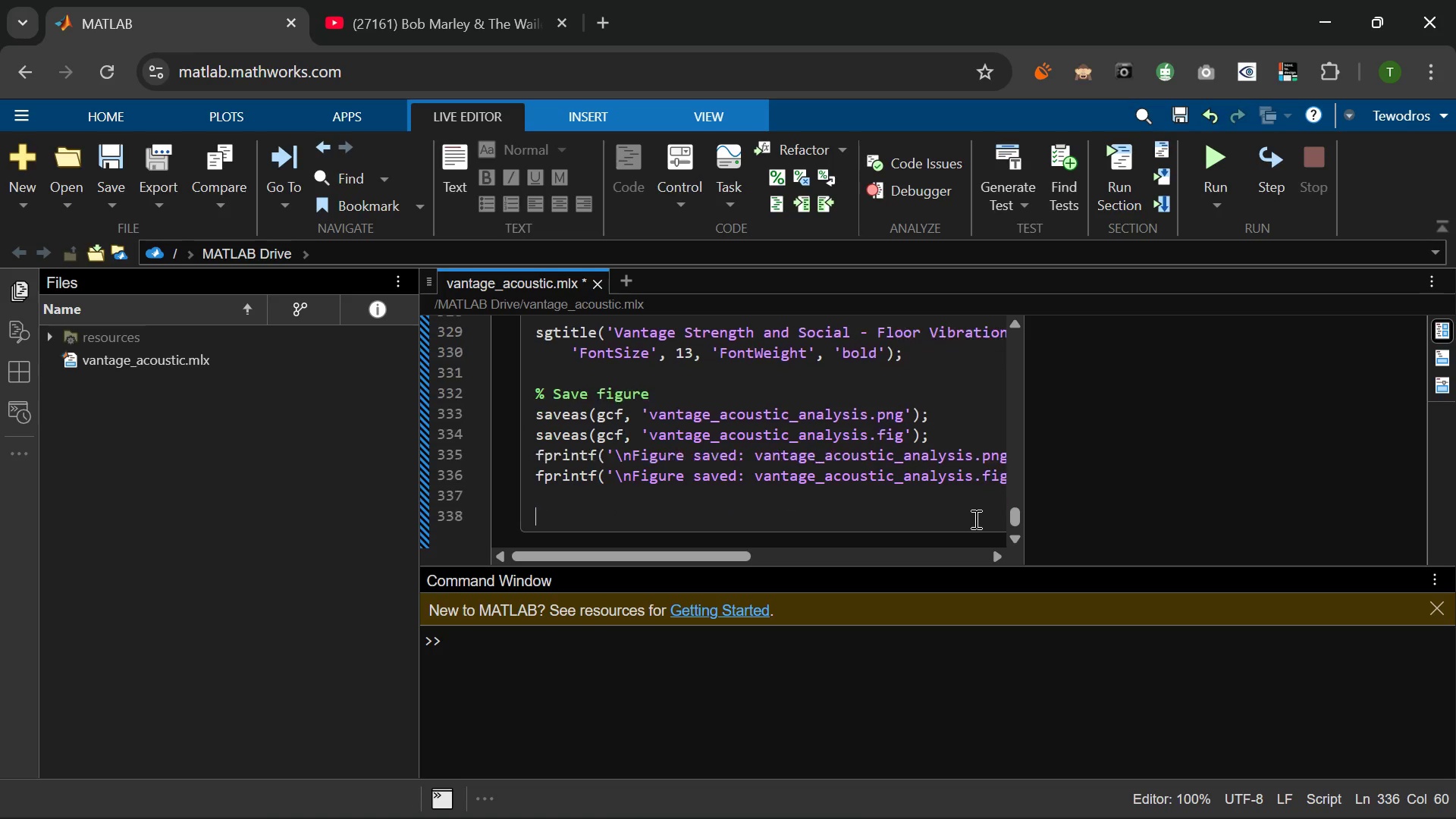 
key(Enter)
 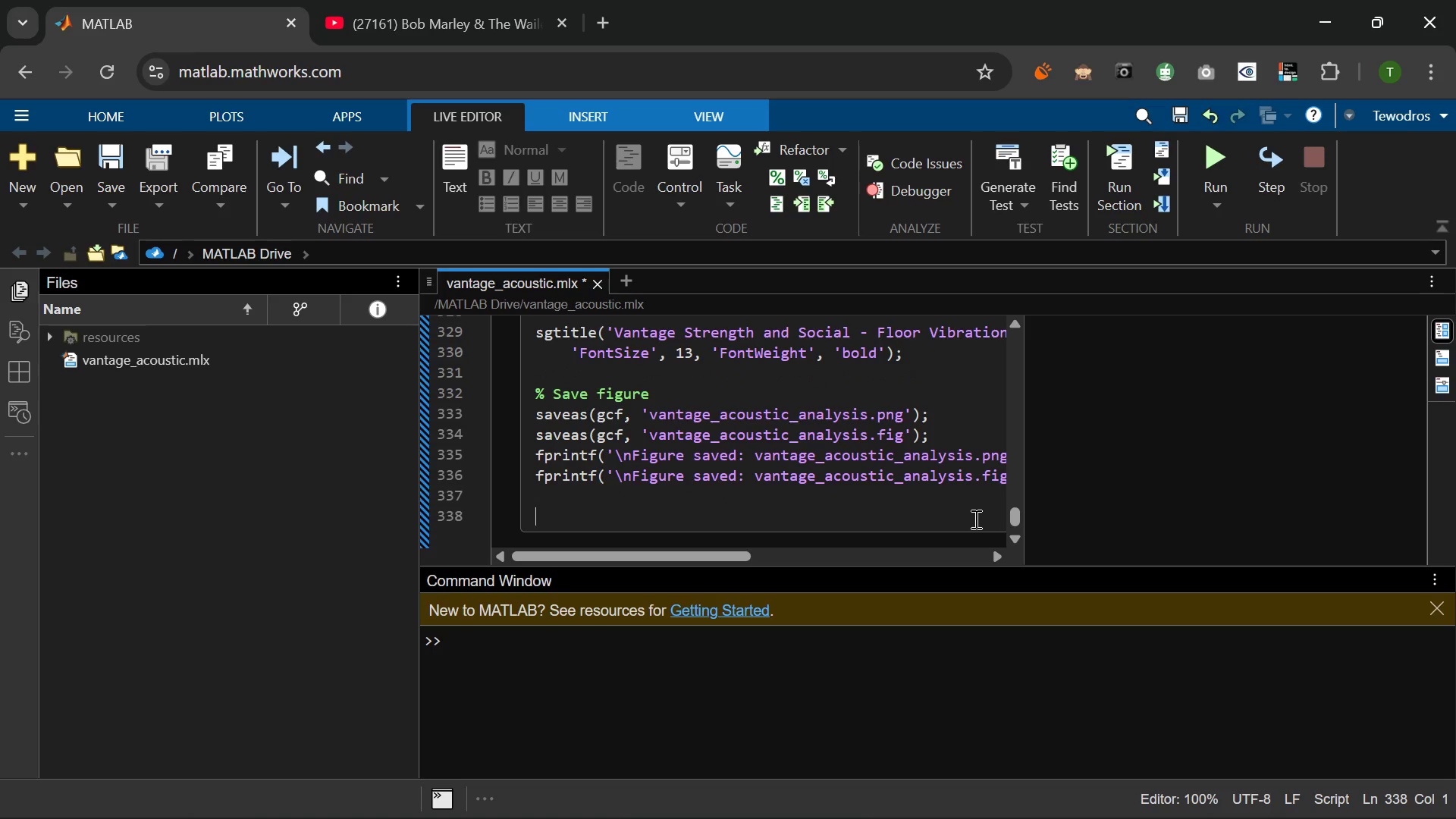 
type(%% 7. Alet)
key(Backspace)
type(rt Threshold )
 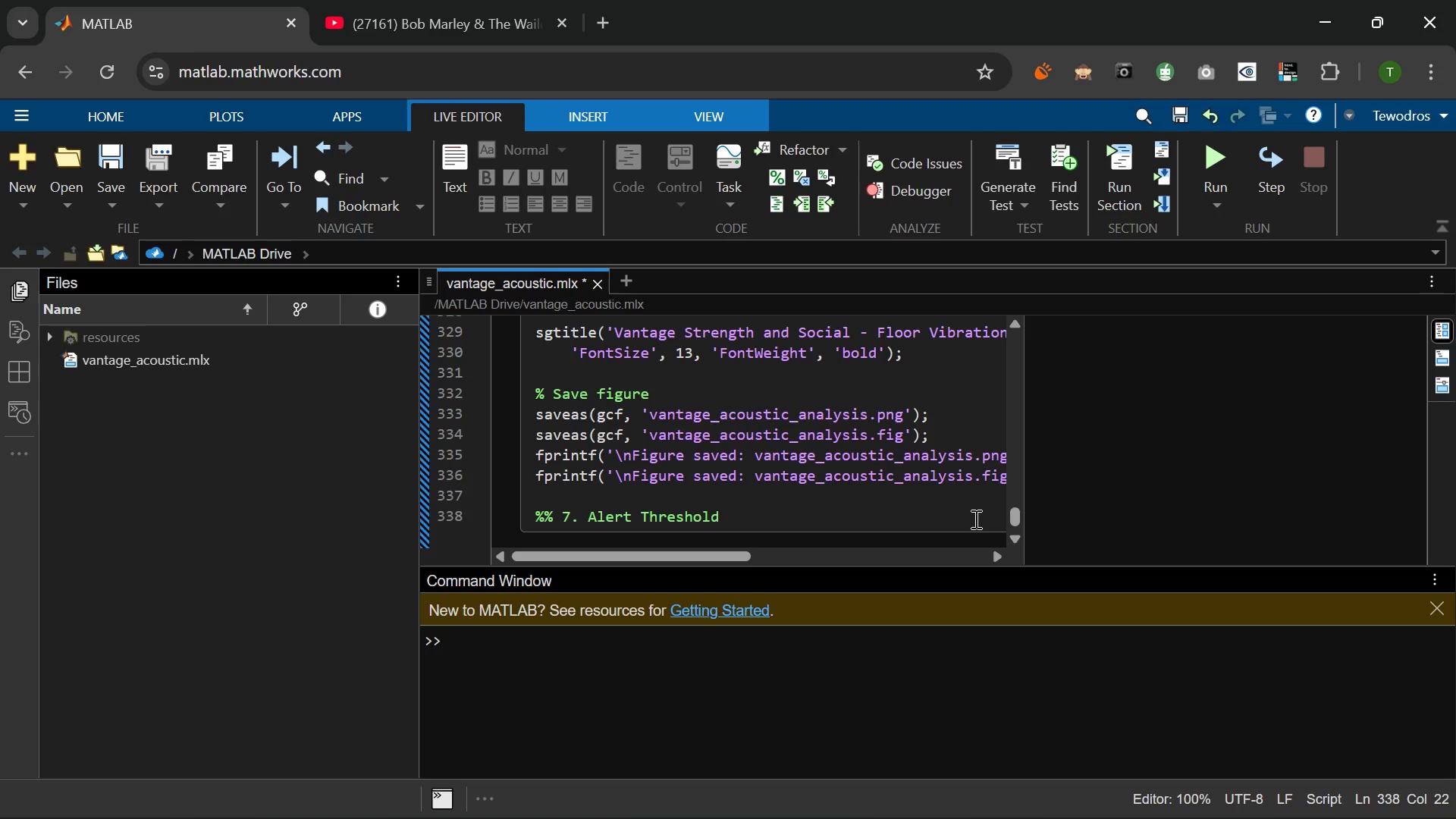 
wait(5.55)
 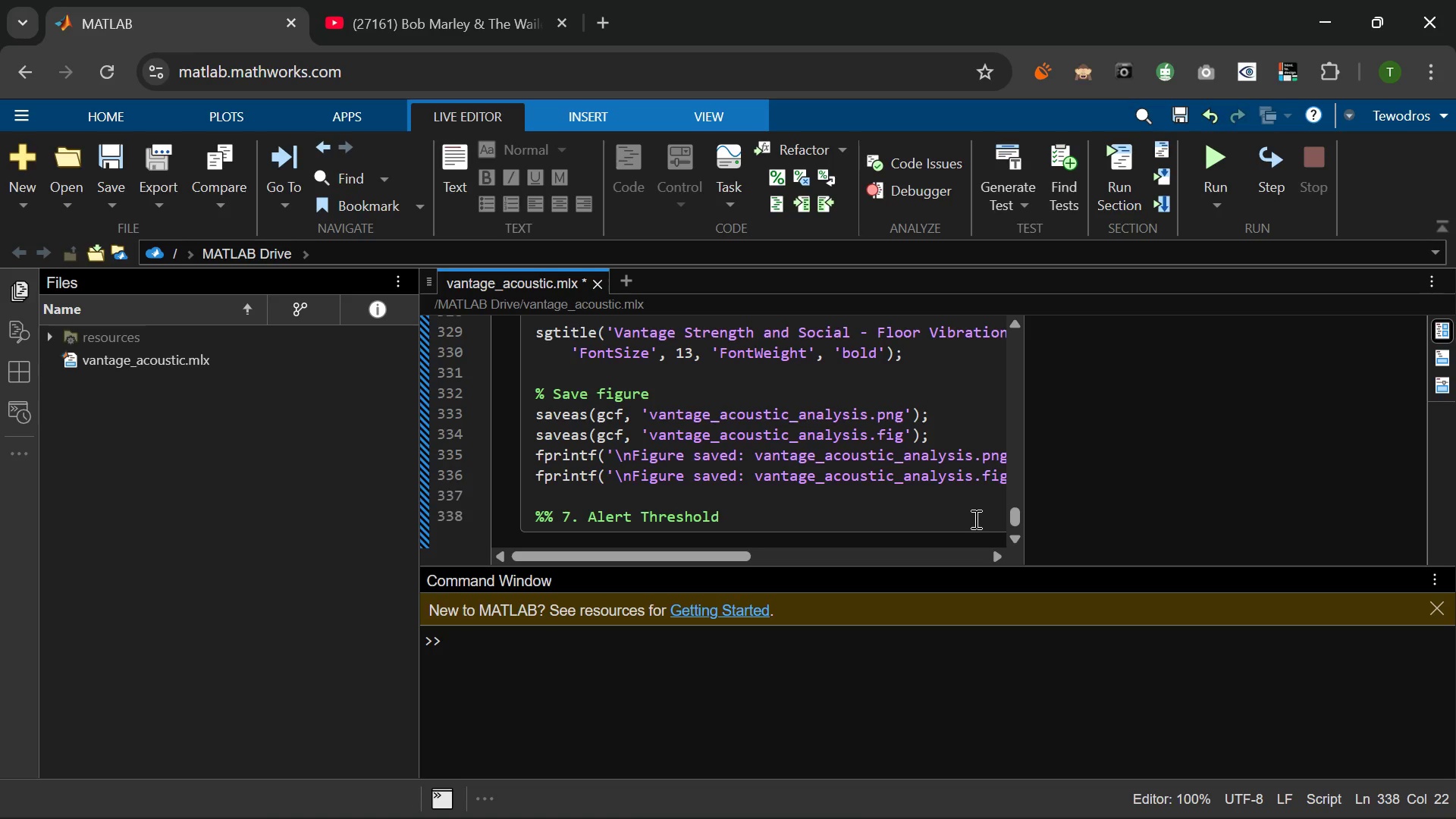 
type(Demonsta)
key(Backspace)
type(ration)
 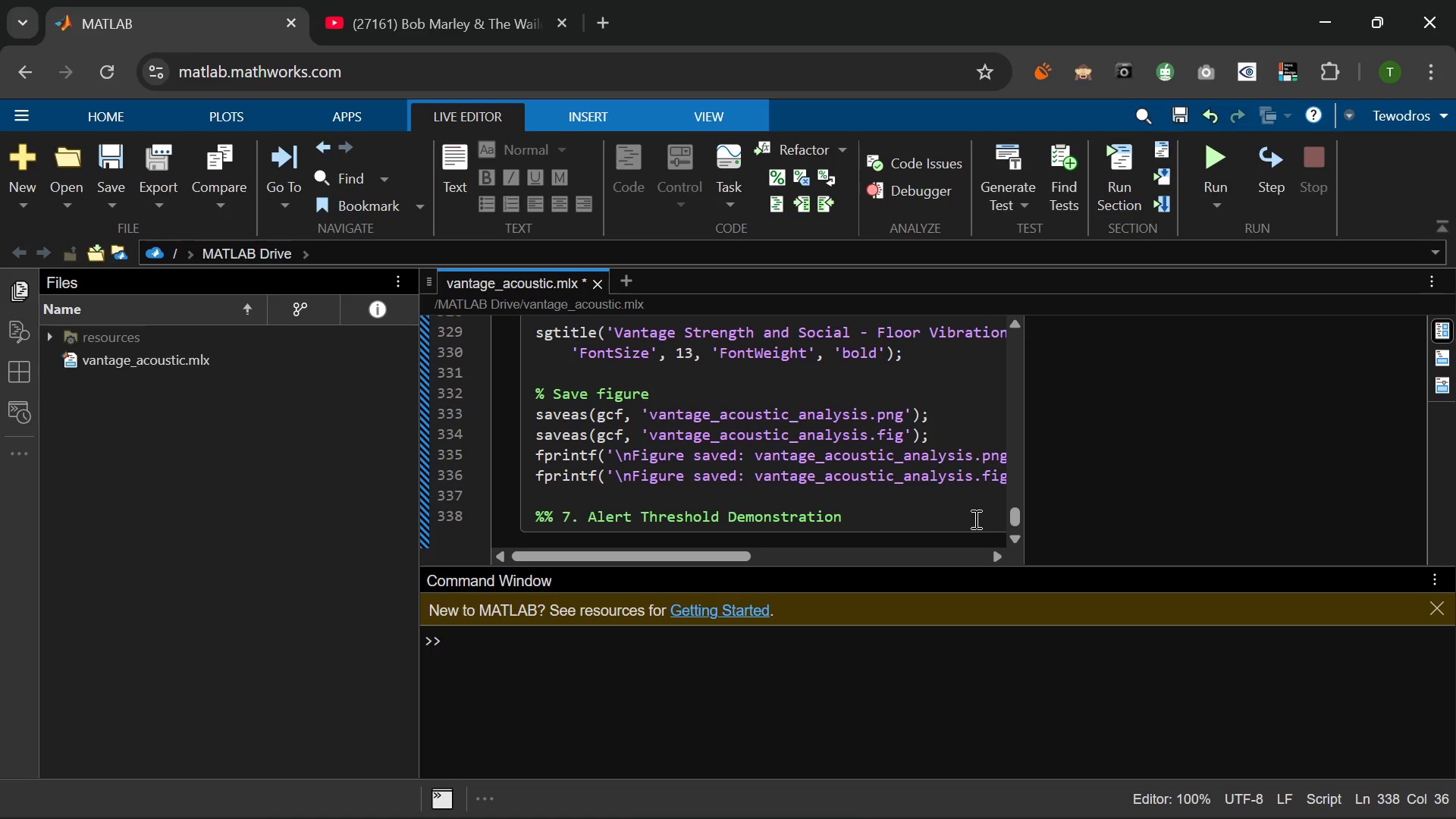 
key(Enter)
 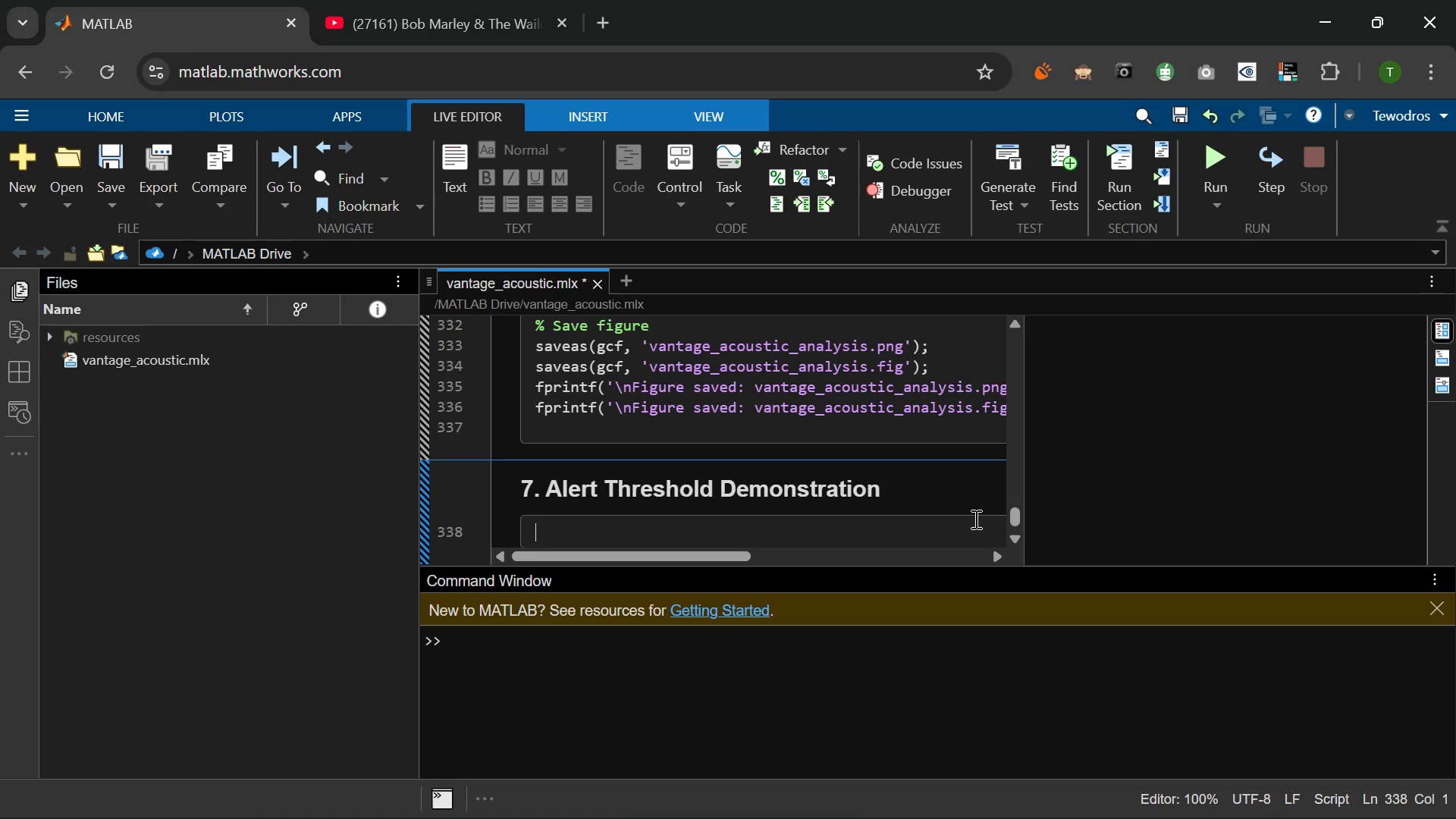 
type(This section demona)
 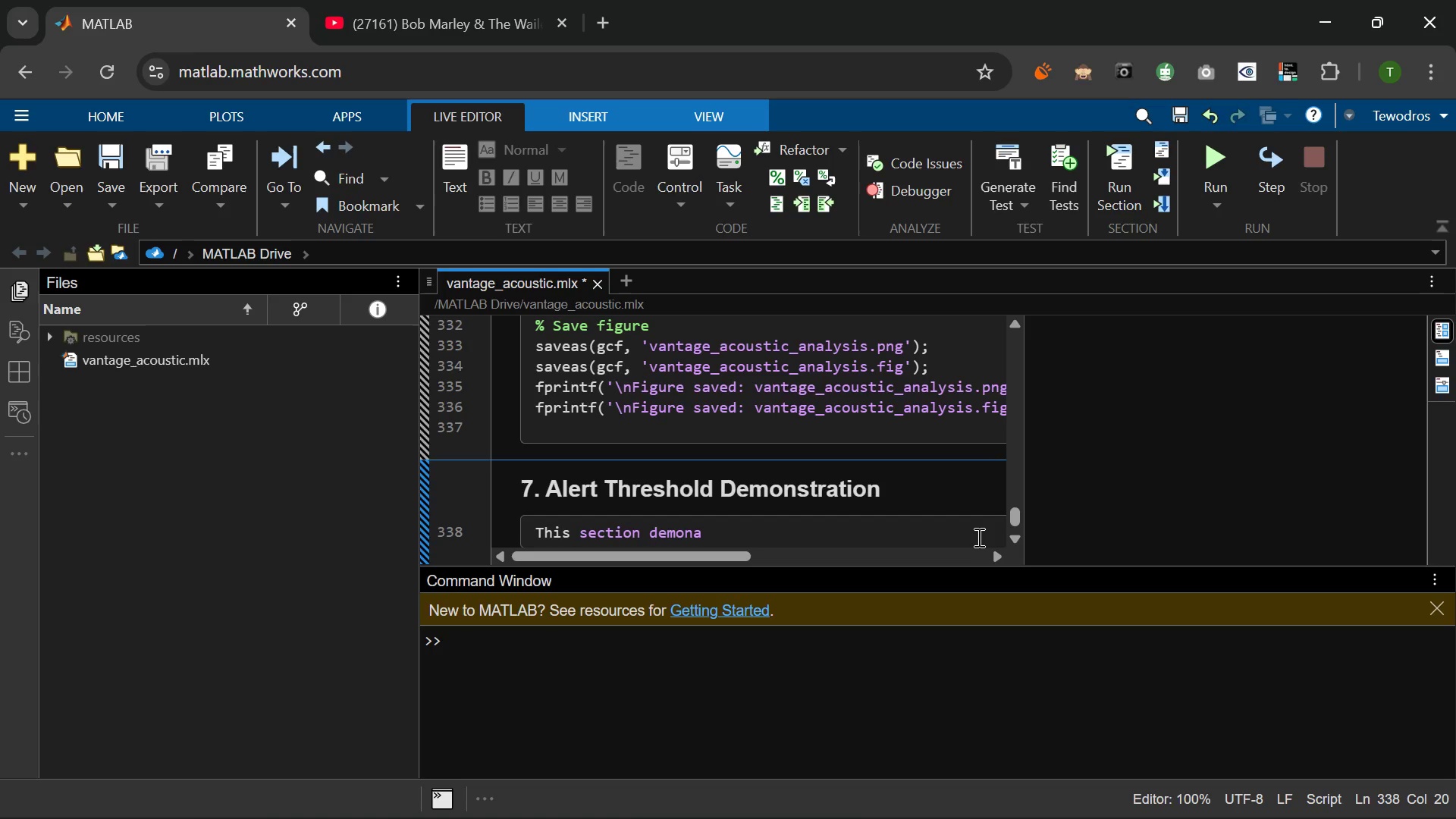 
wait(9.39)
 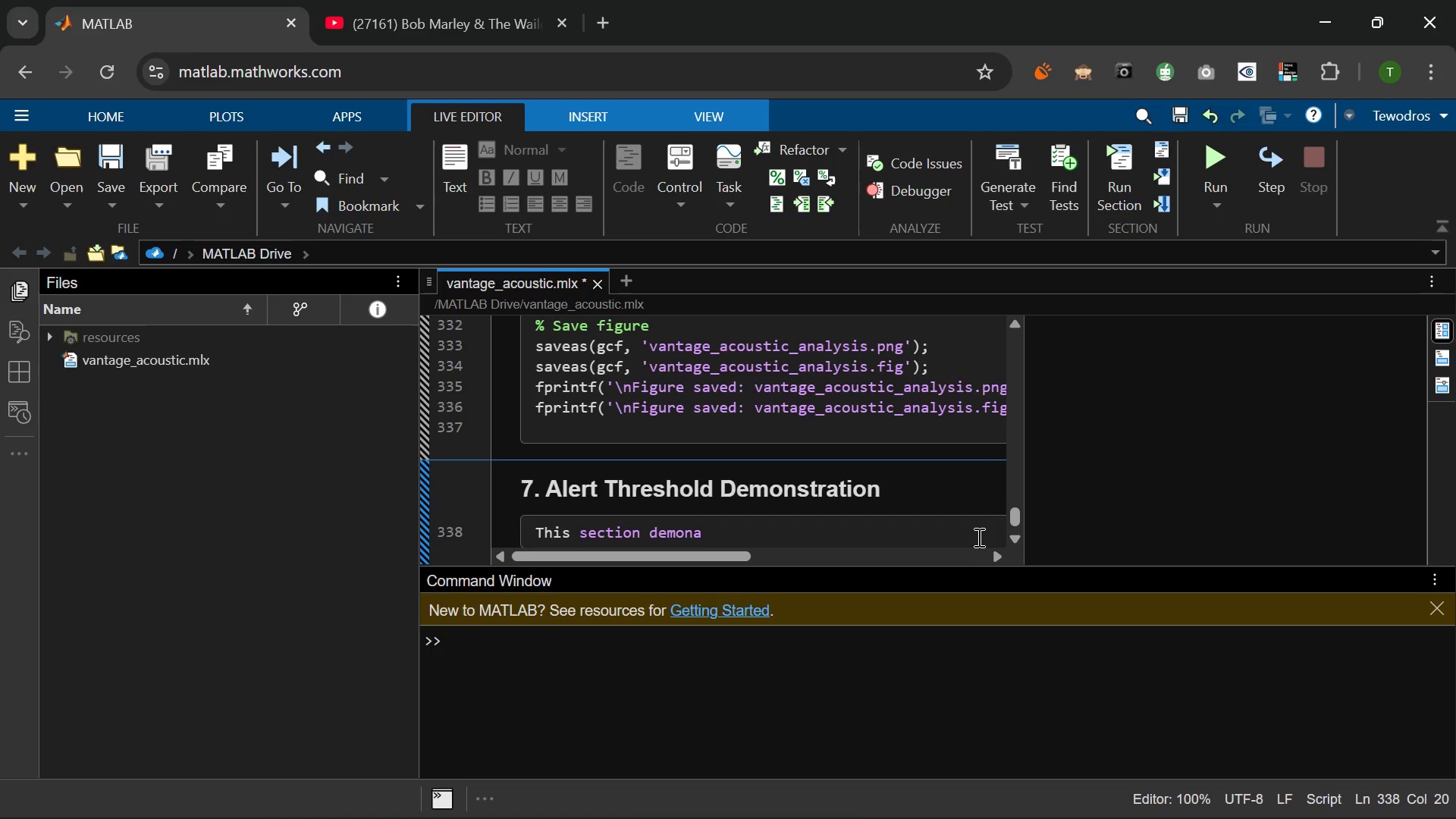 
left_click([532, 517])
 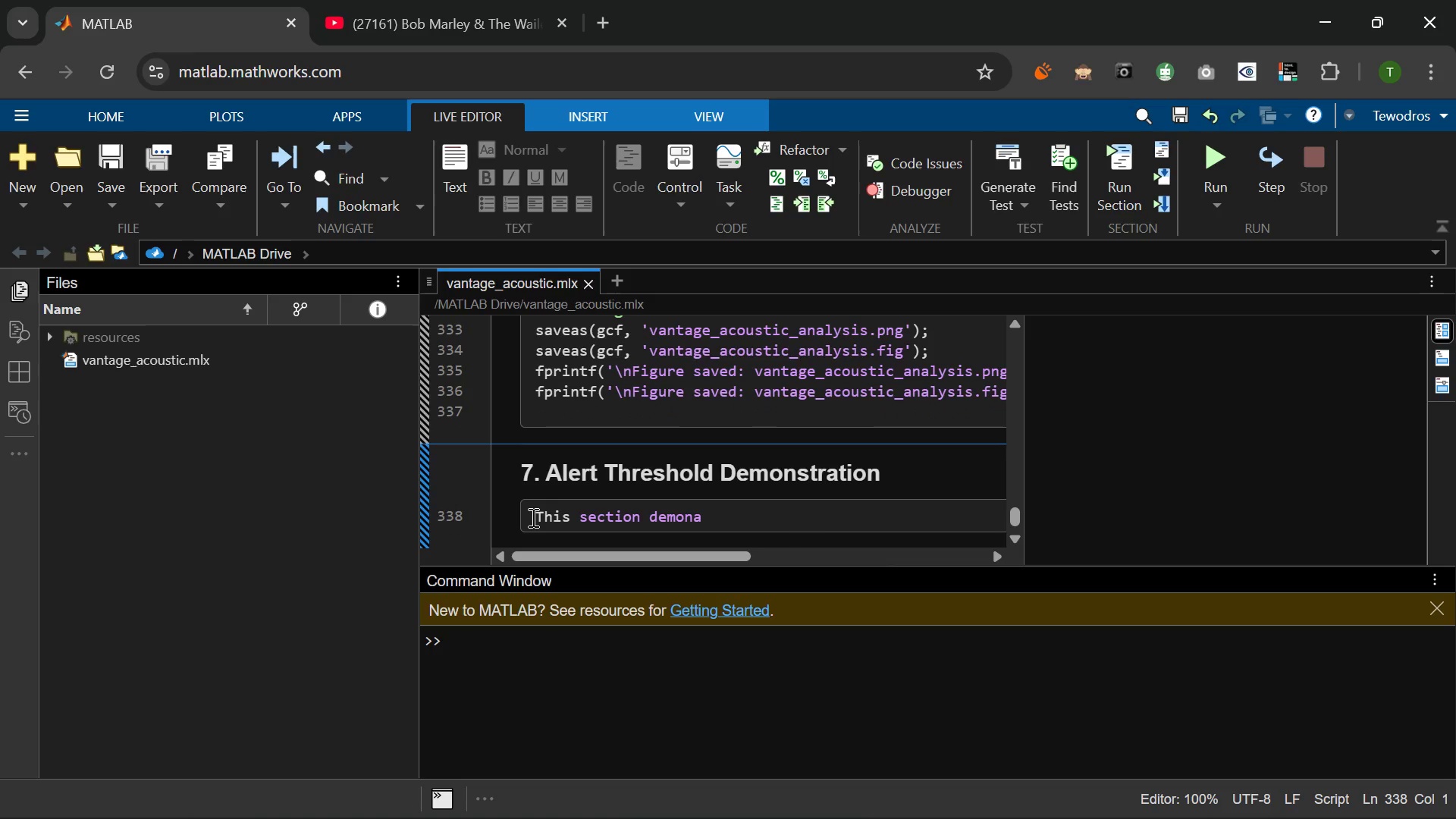 
key(Shift+5)
 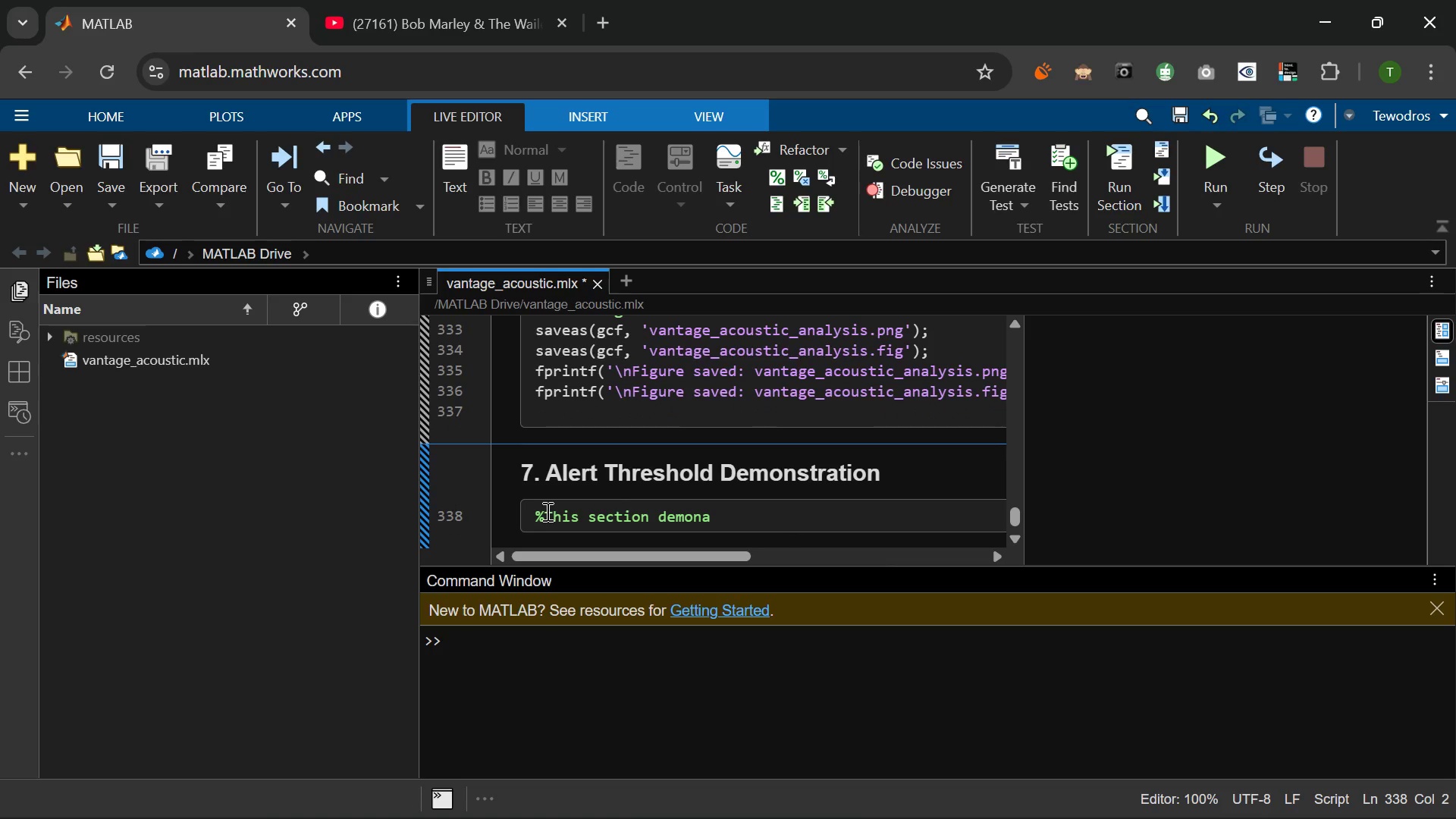 
key(Space)
 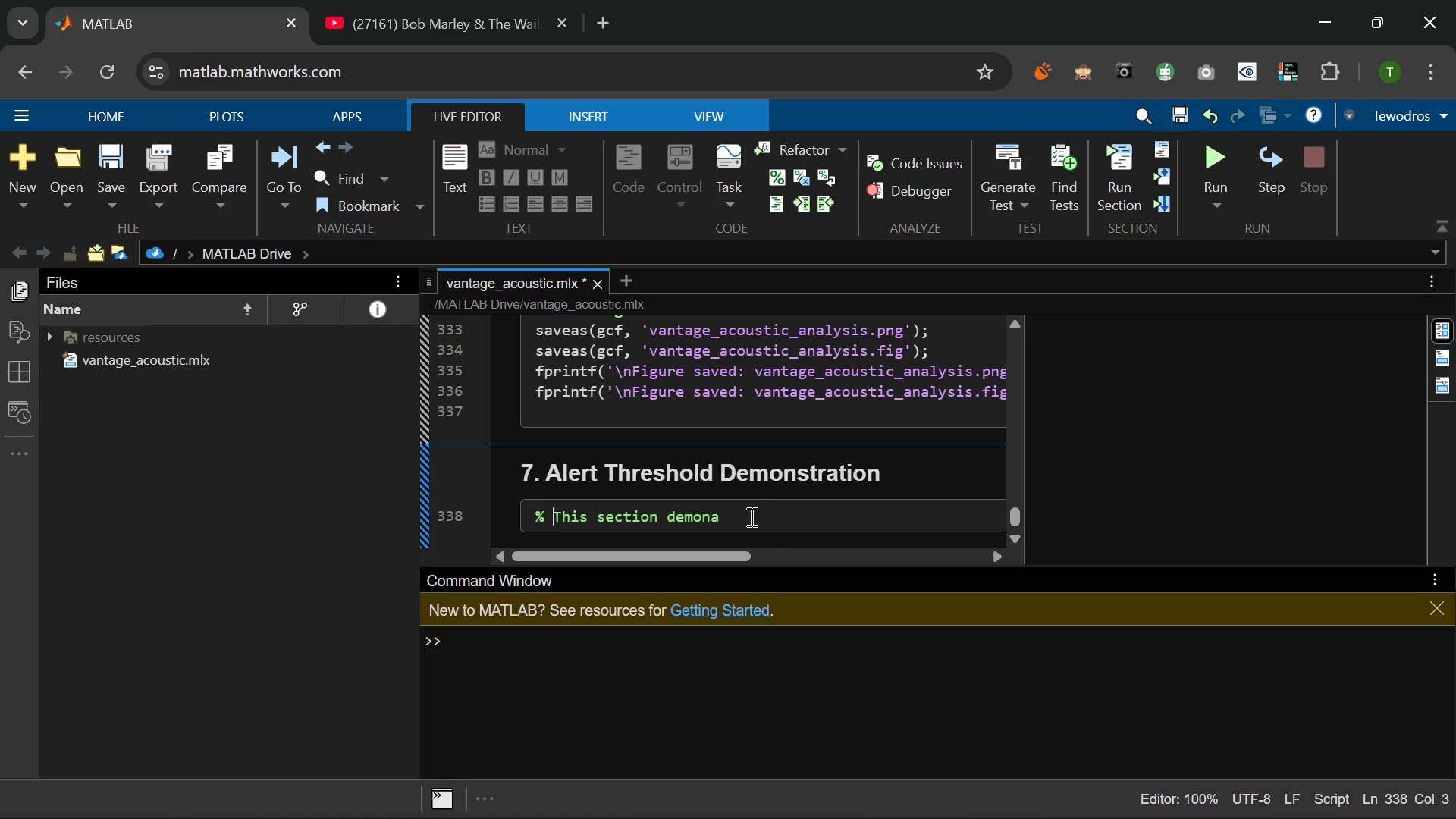 
left_click([743, 510])
 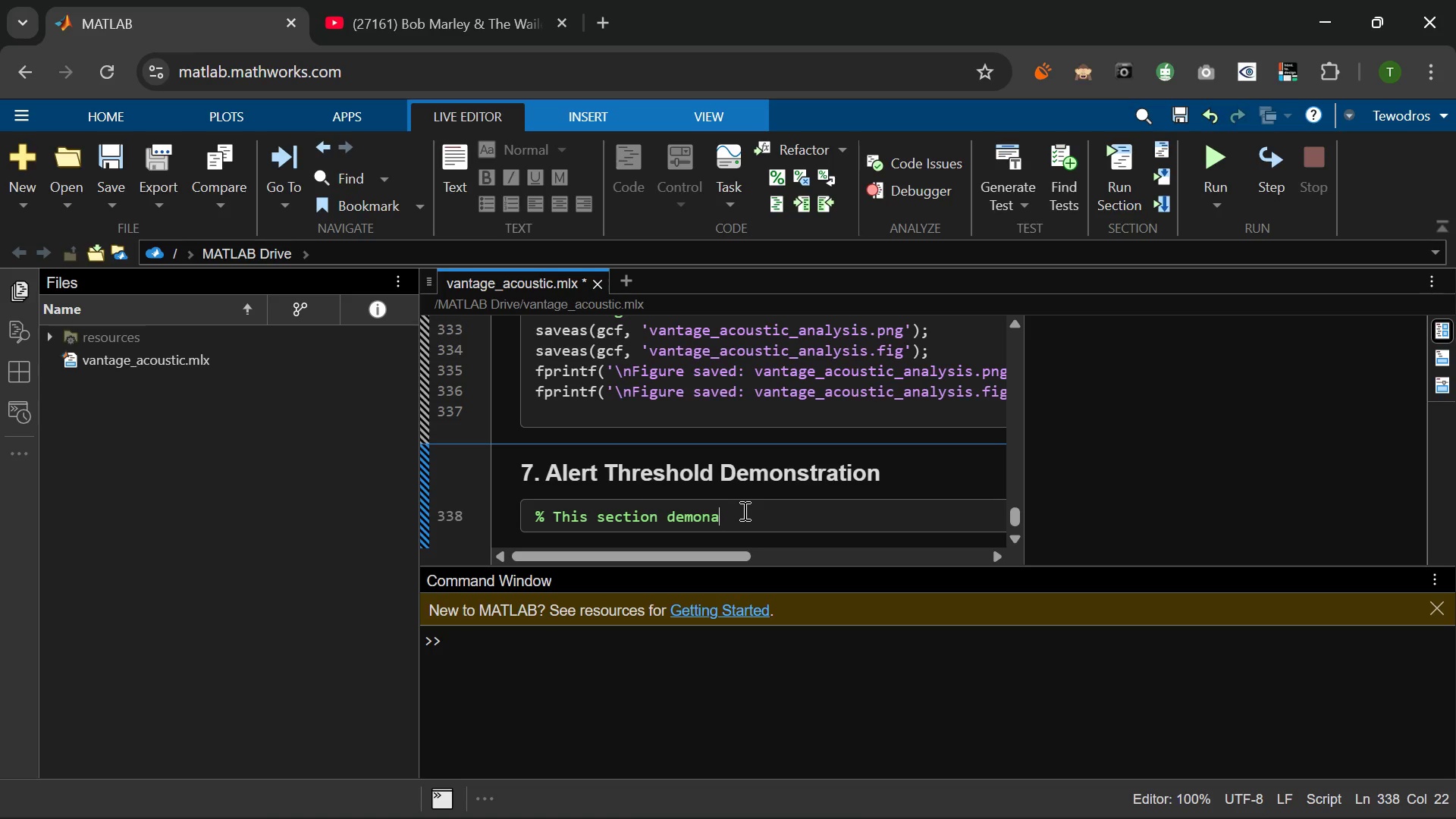 
key(Backspace)
type(strateds)
key(Backspace)
key(Backspace)
type(s how detecctd impacts would trigger visual)
 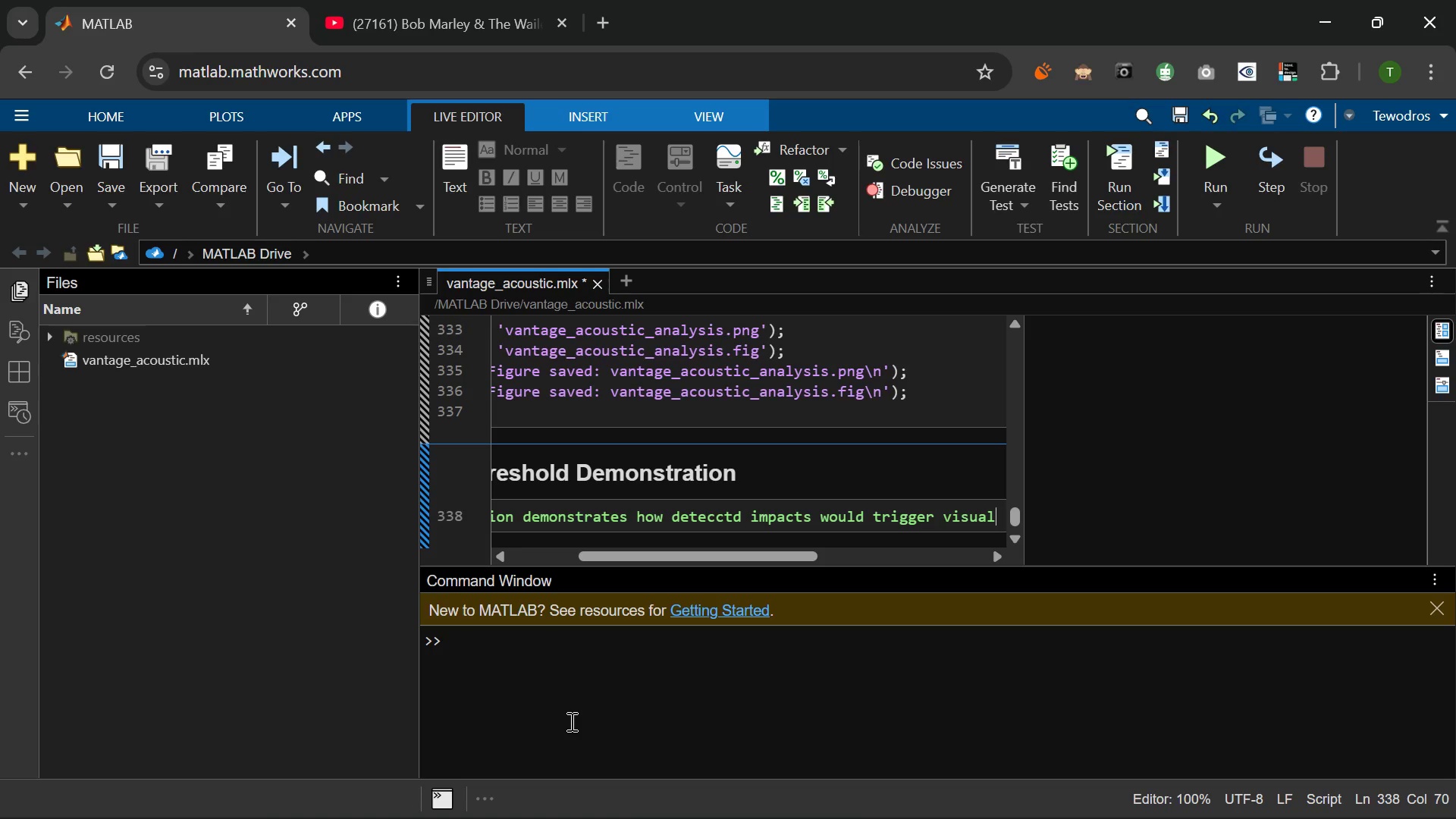 
wait(12.48)
 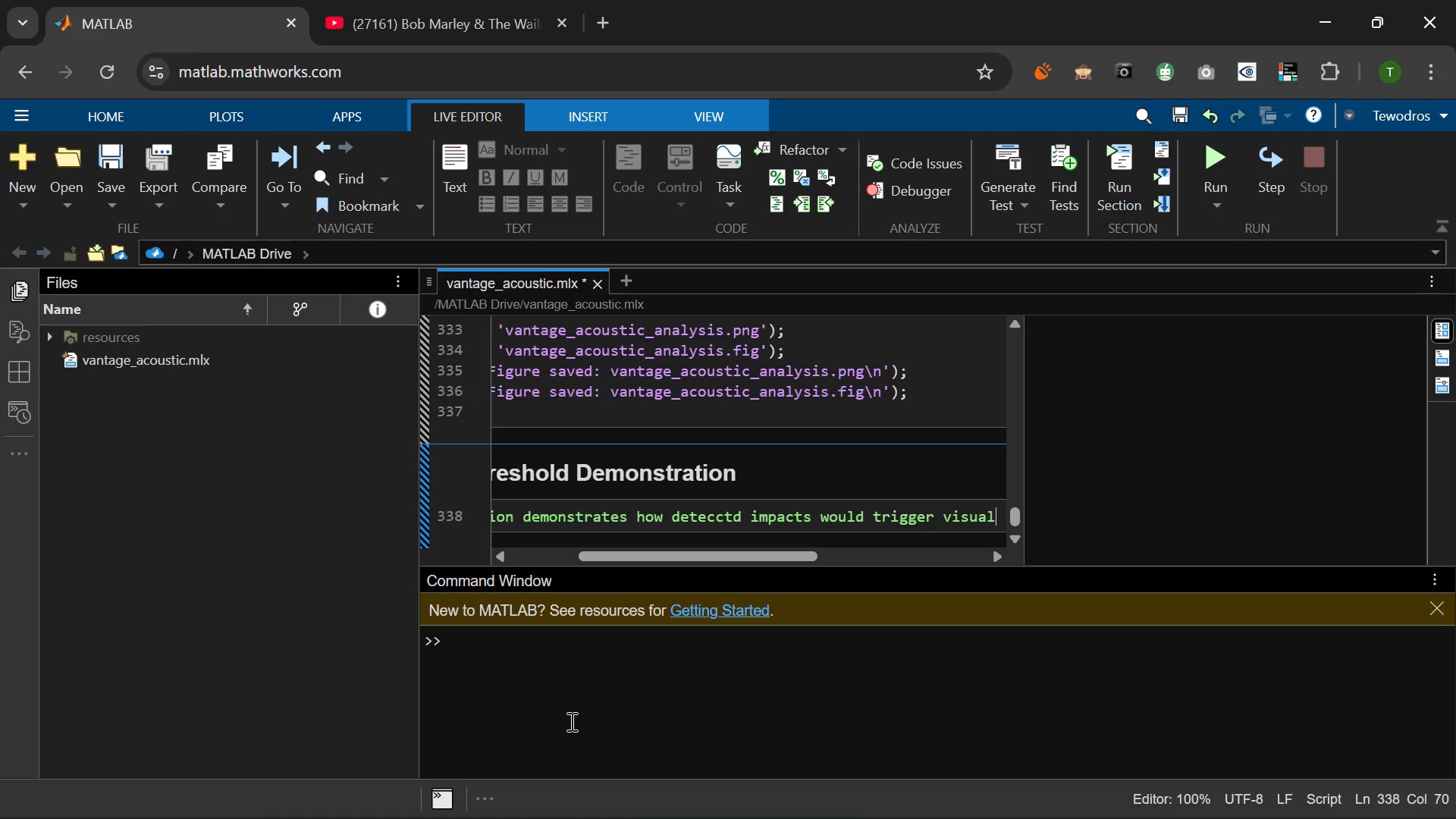 
key(Shift+Enter)
 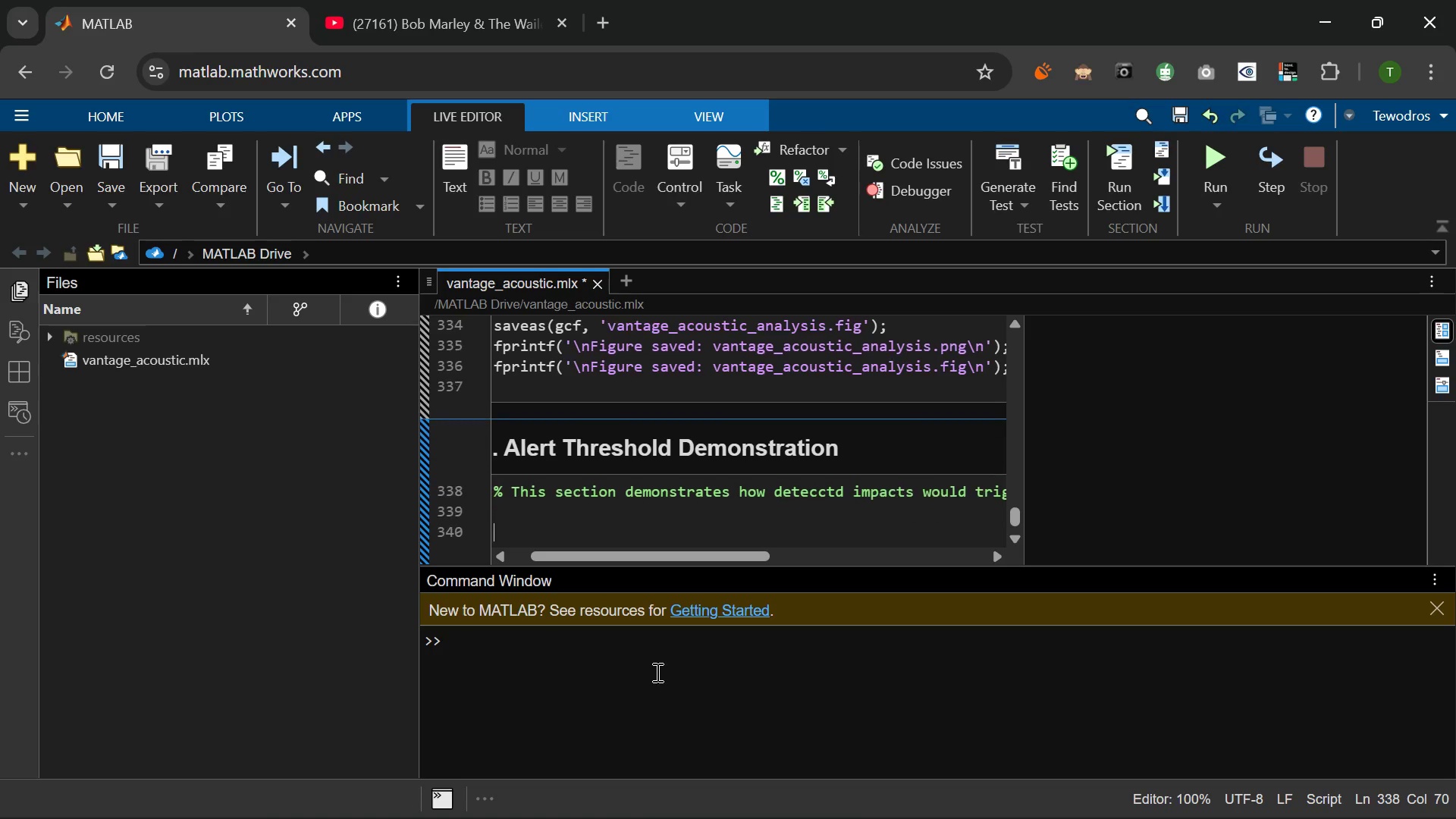 
key(Shift+Enter)
 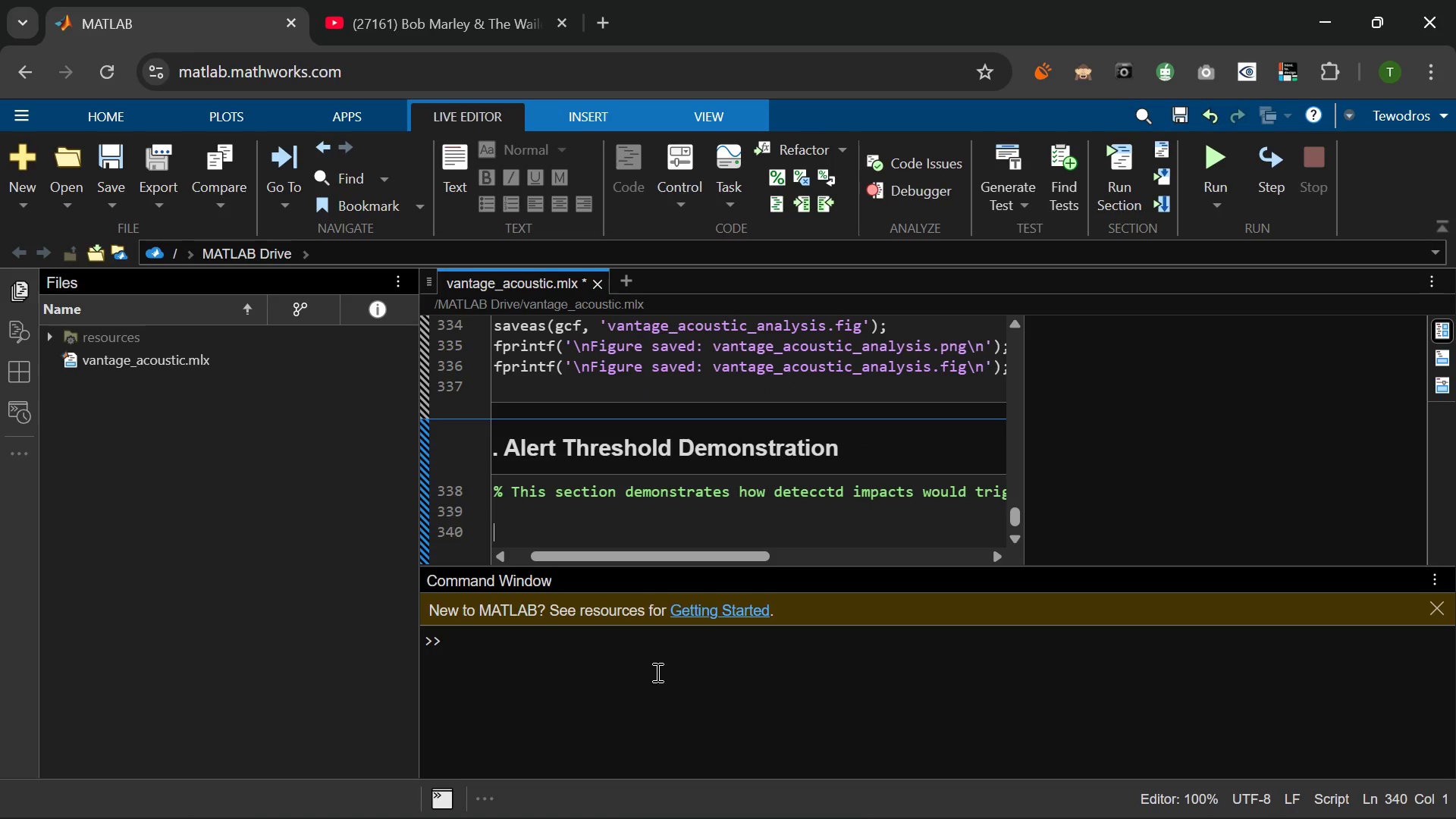 
type(ALERT+)
key(Backspace)
type(_THRESHOLD)
 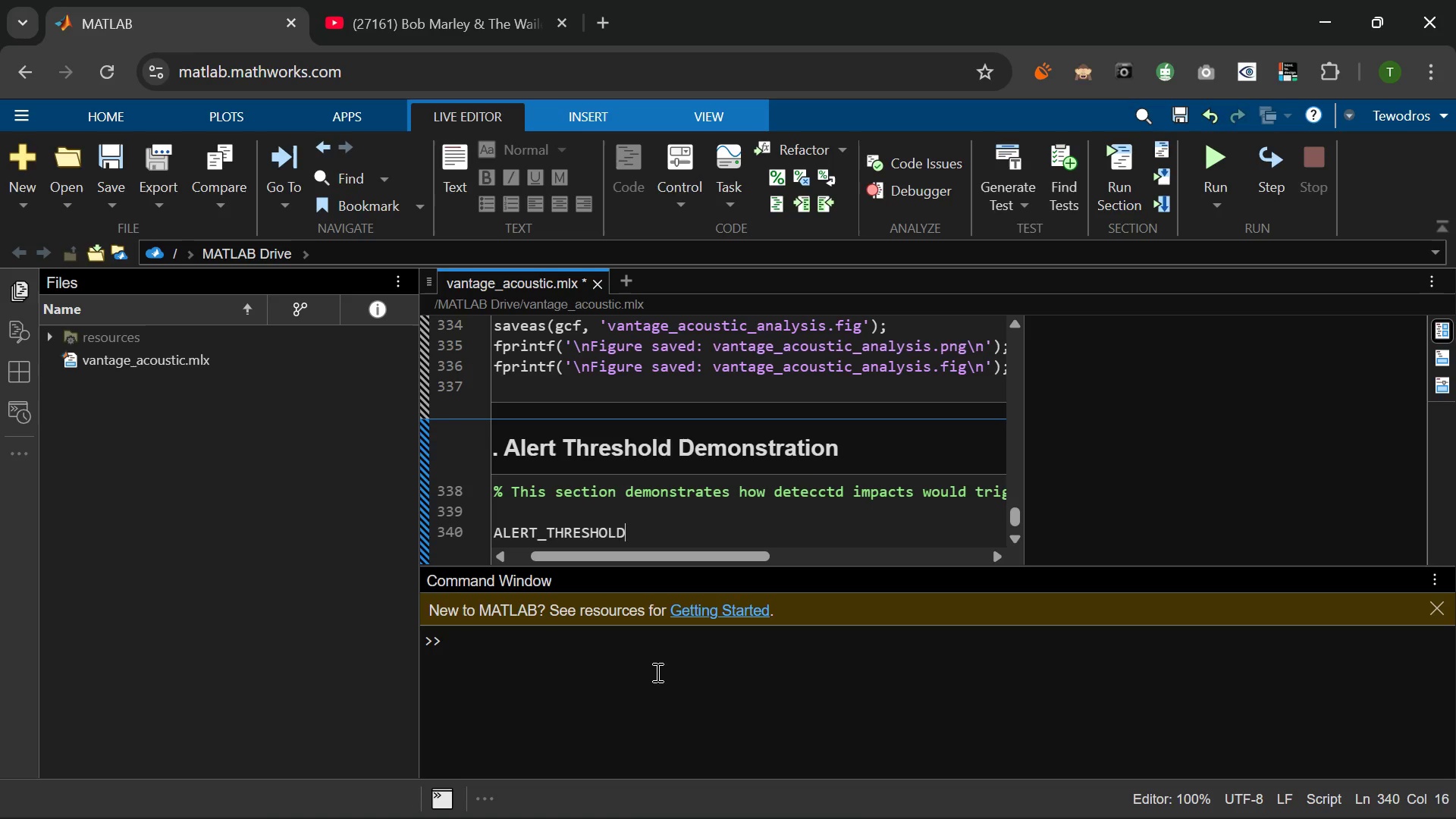 
wait(32.61)
 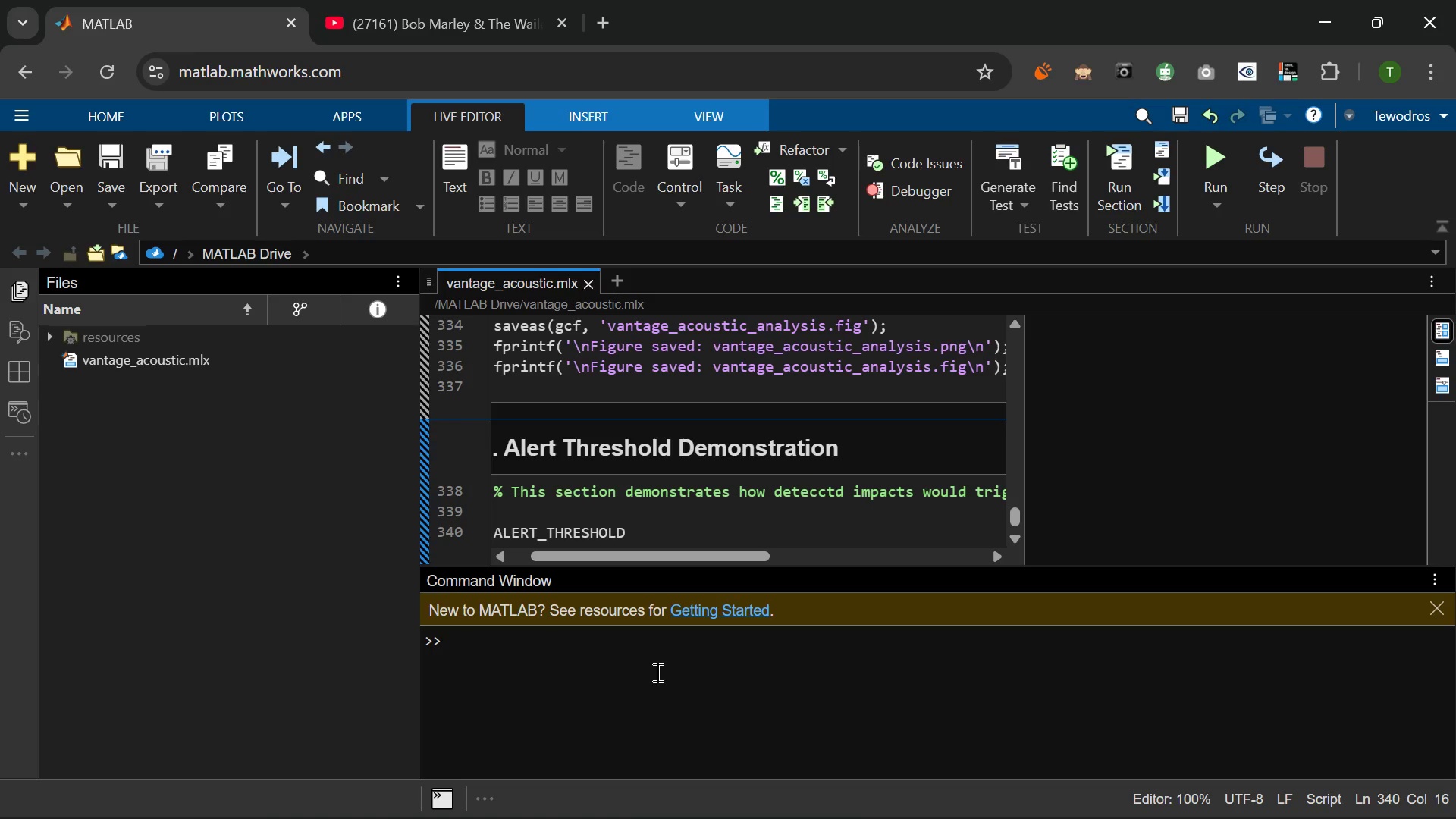 
type(_P2P = 1.0; )
 